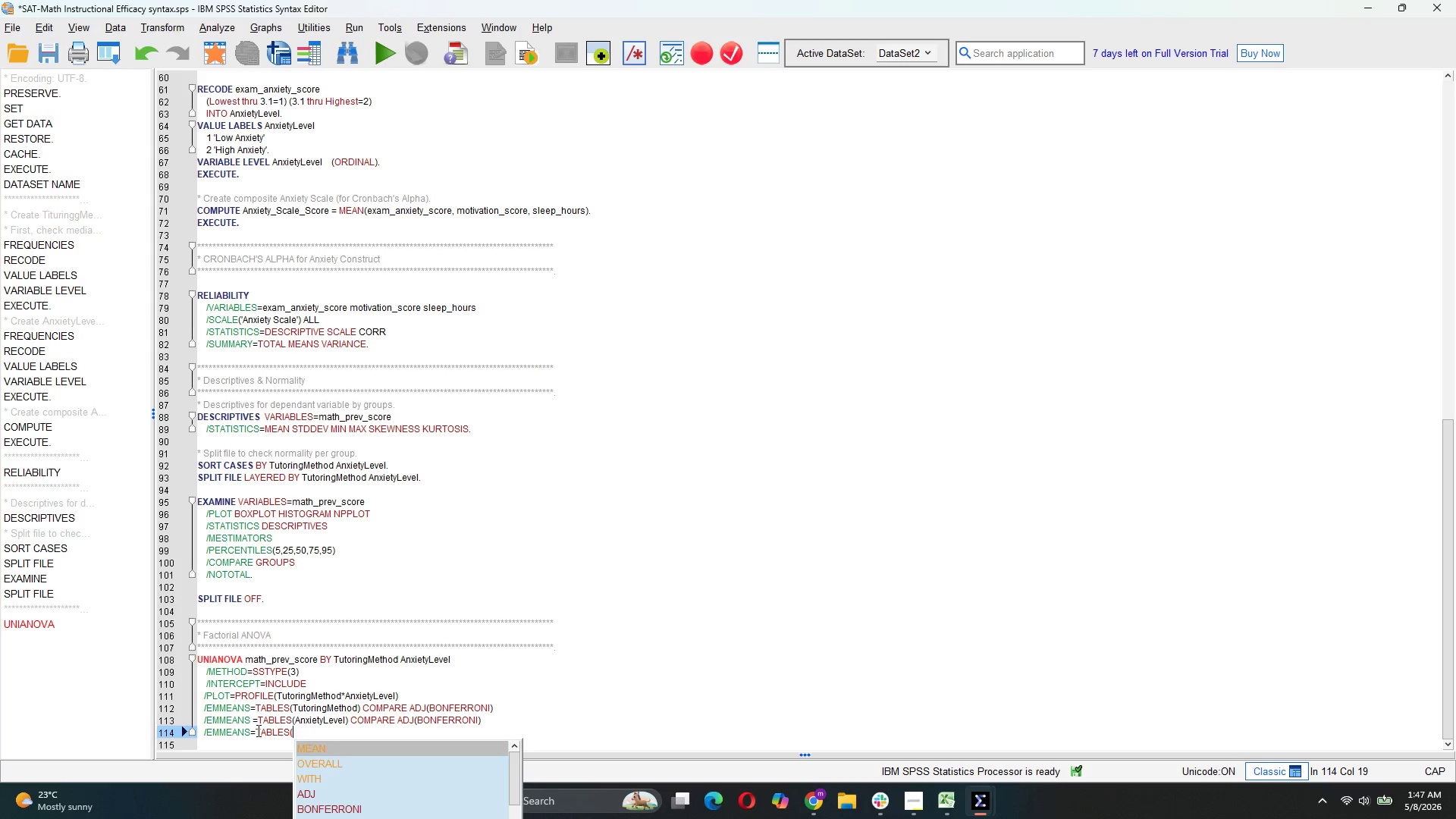 
wait(5.72)
 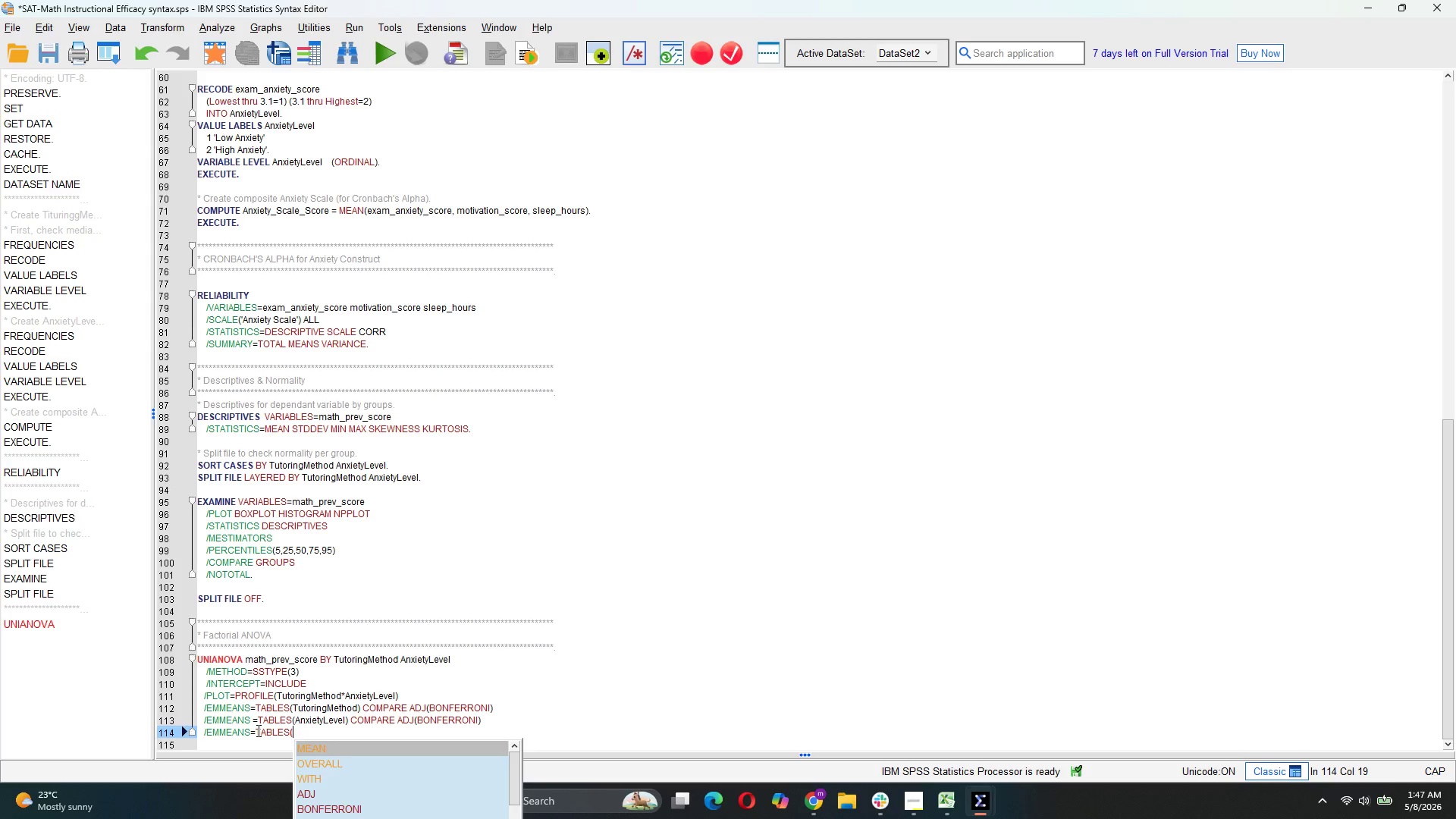 
type(TutoringMethod*AnxietyLevel))
 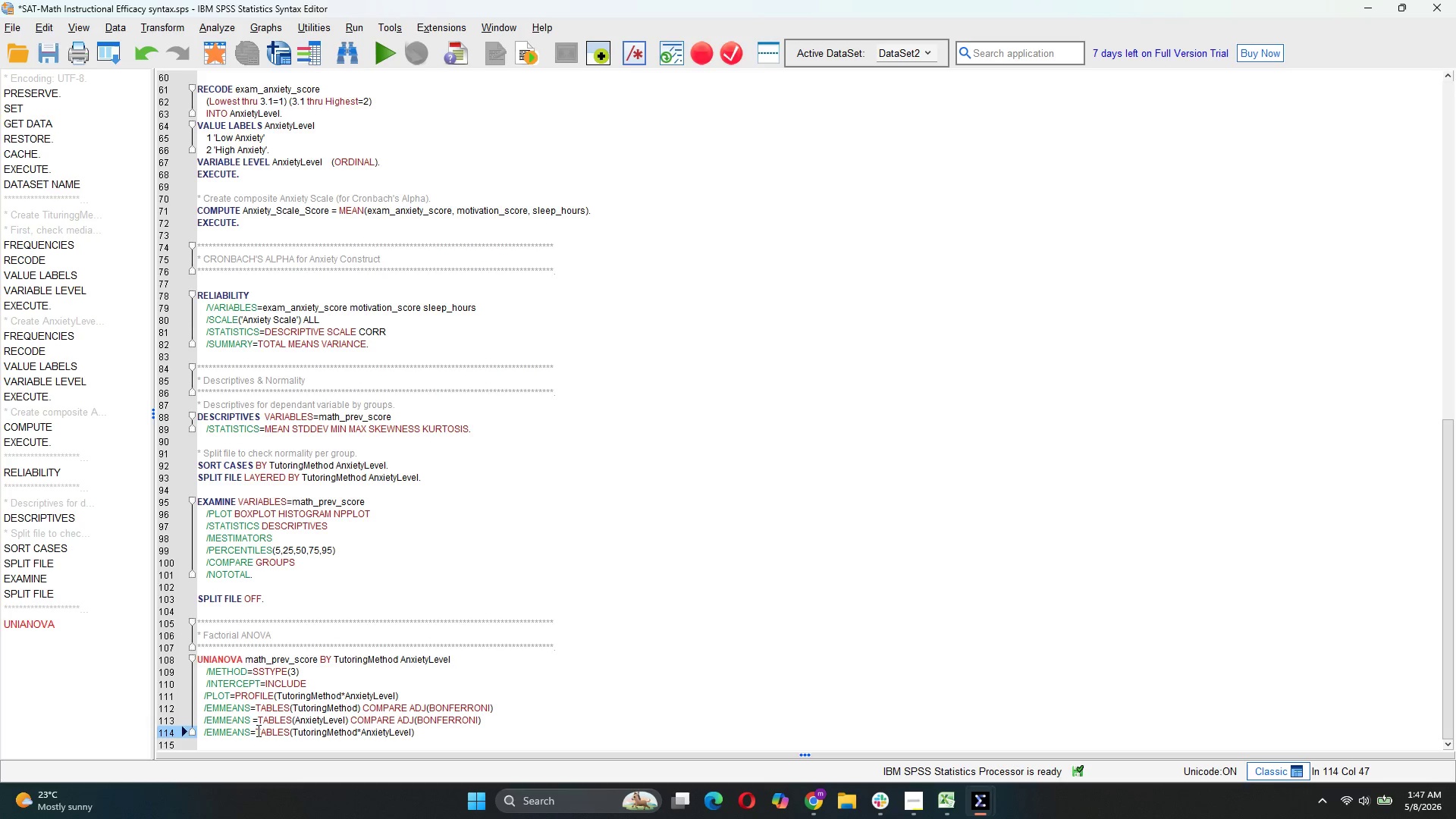 
key(Enter)
 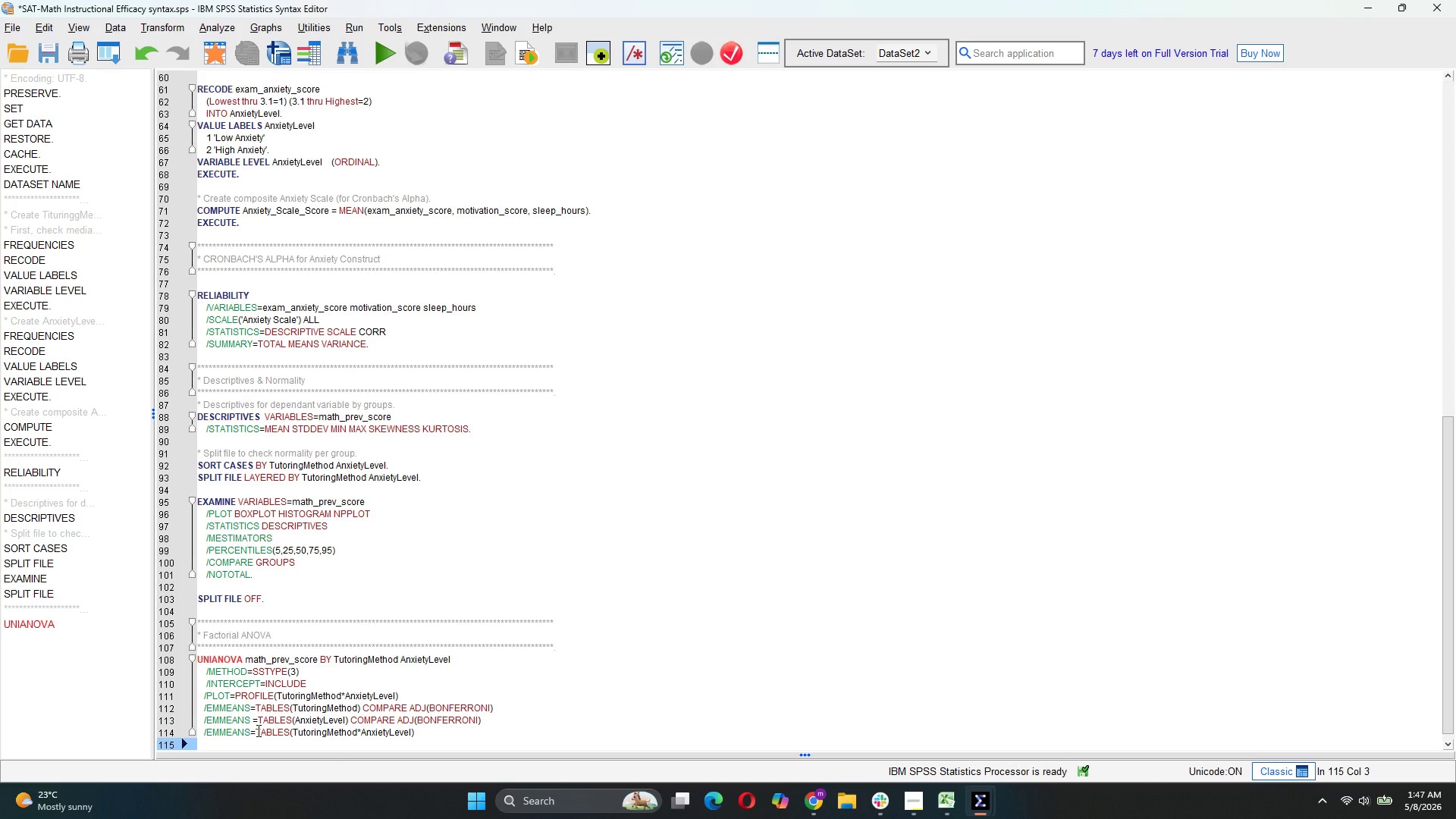 
type(/PRINT=DESCRIPTIVE ETASQ HOMOGENEITY TEST)
 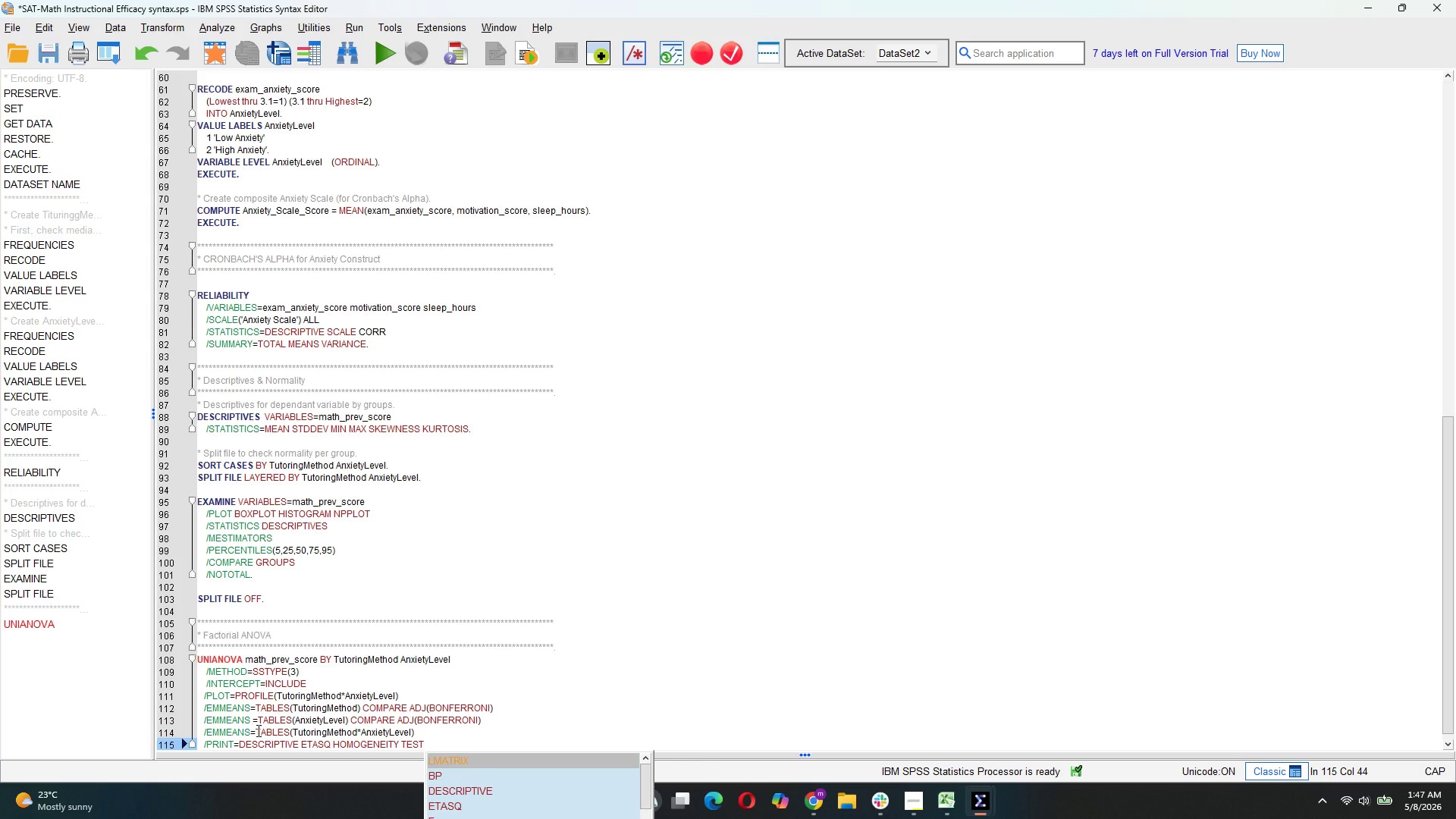 
key(ArrowRight)
 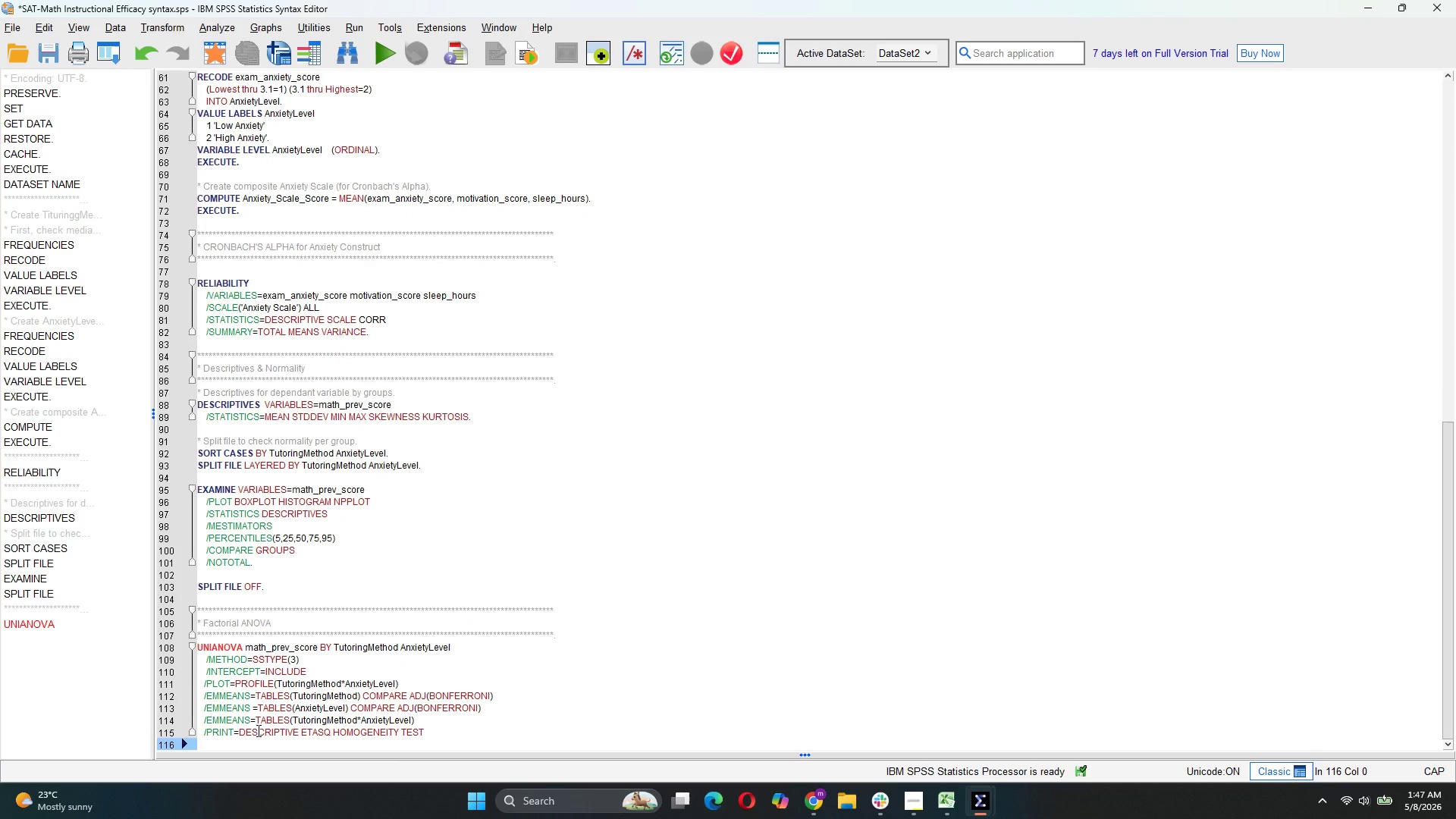 
type(   /CRITERIA=ALPHA()
 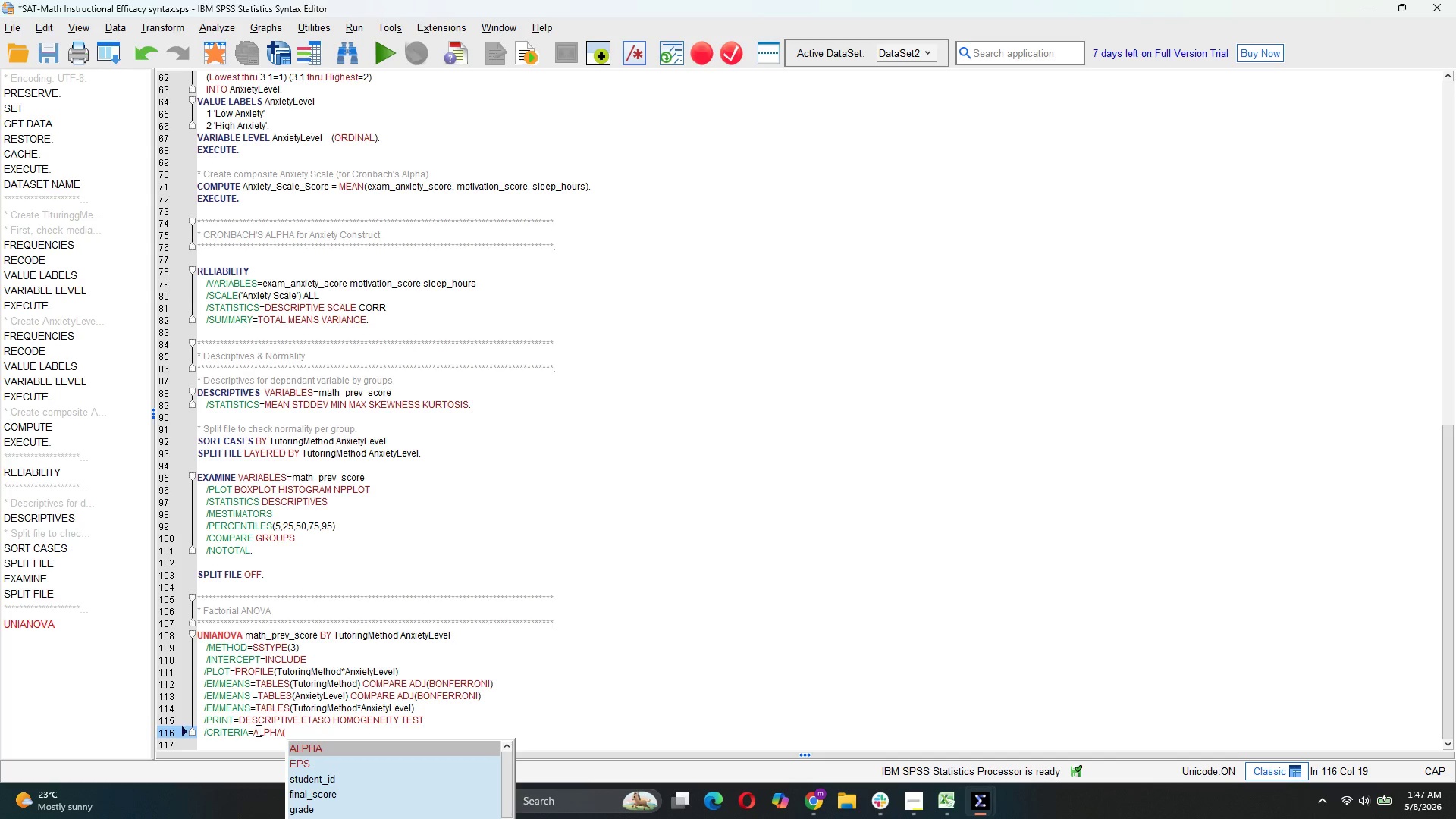 
wait(10.81)
 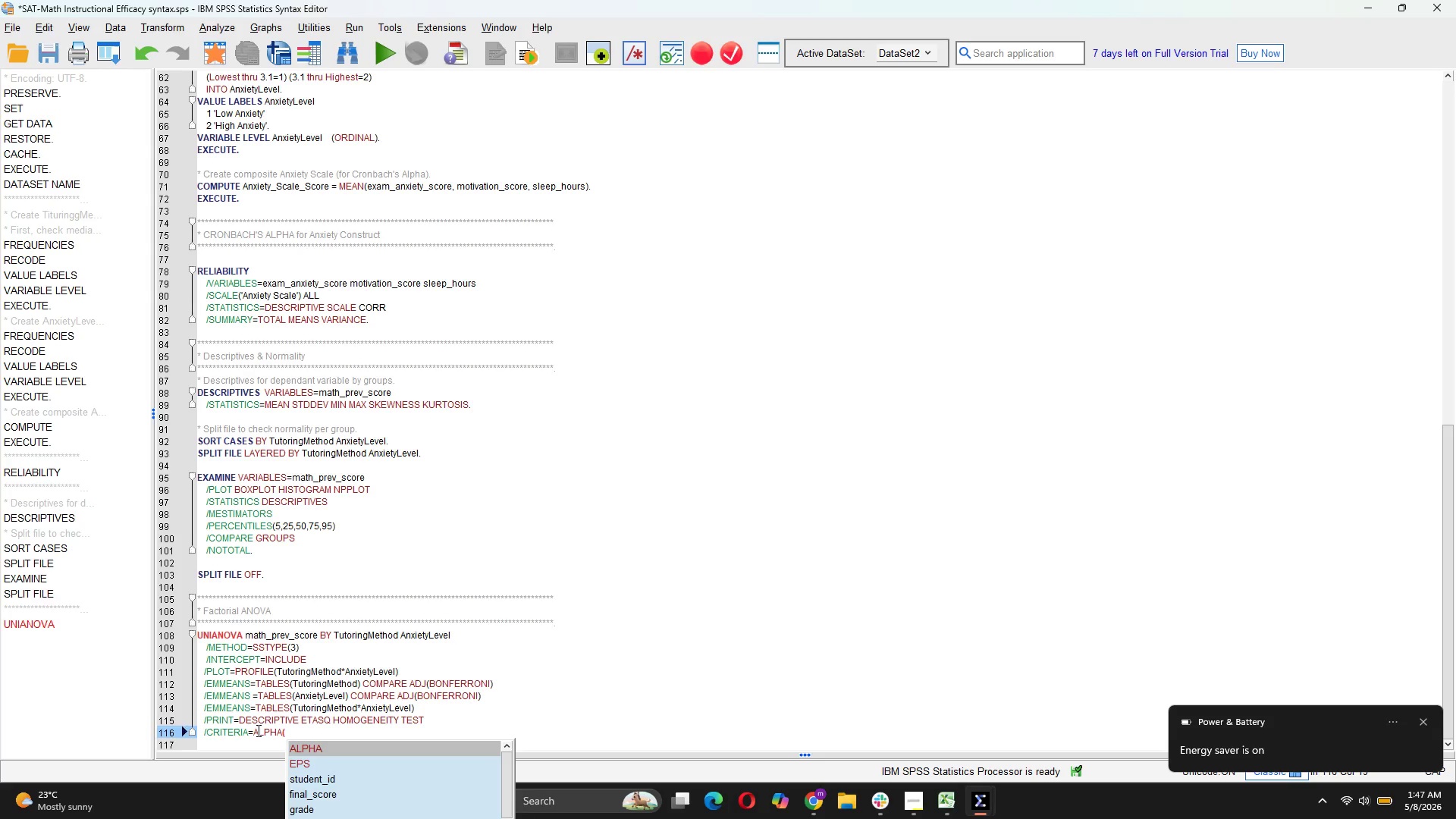 
hold_key(key=ShiftLeft, duration=1.08)
 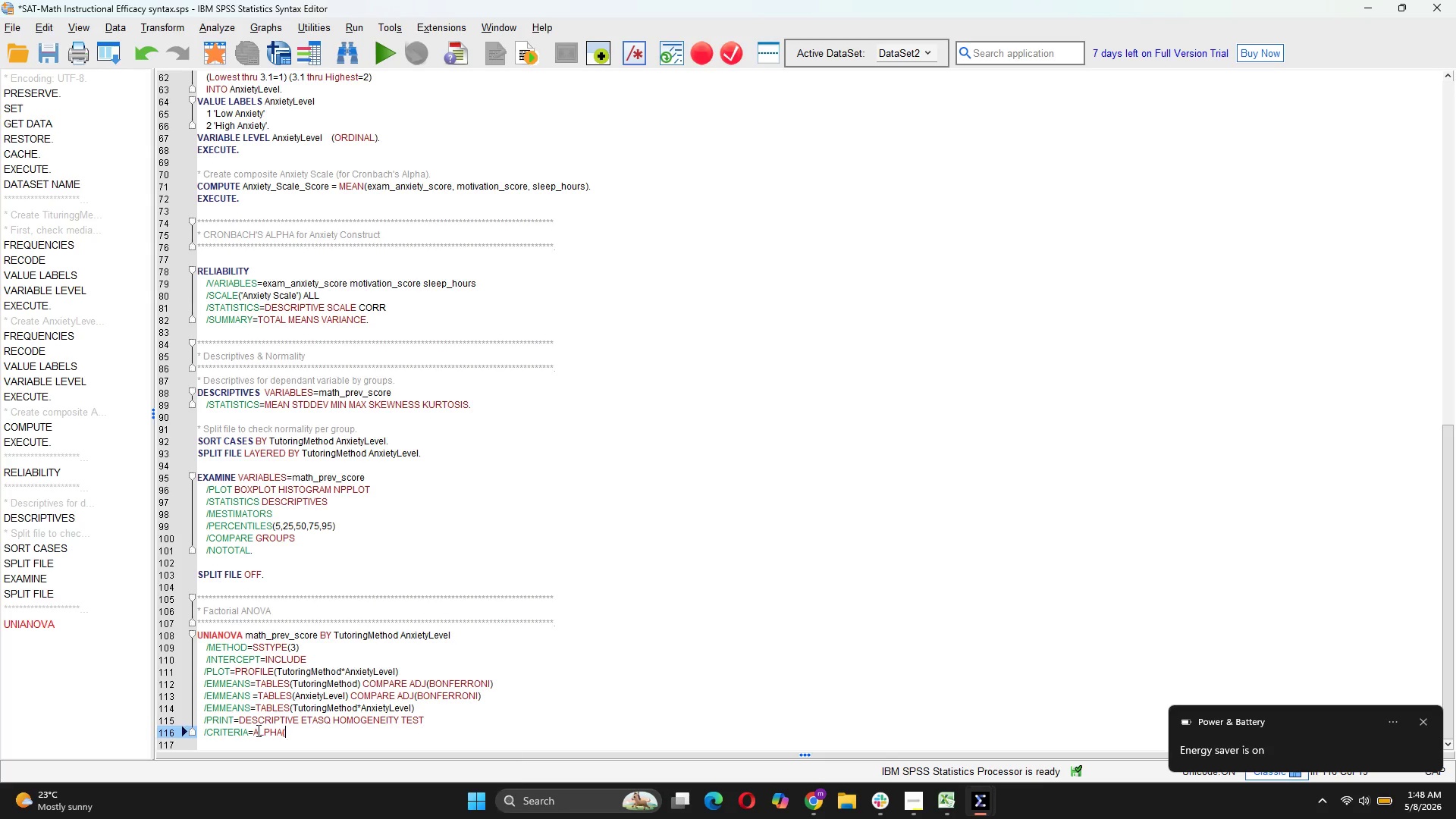 
type(.05()
key(Backspace)
type())
 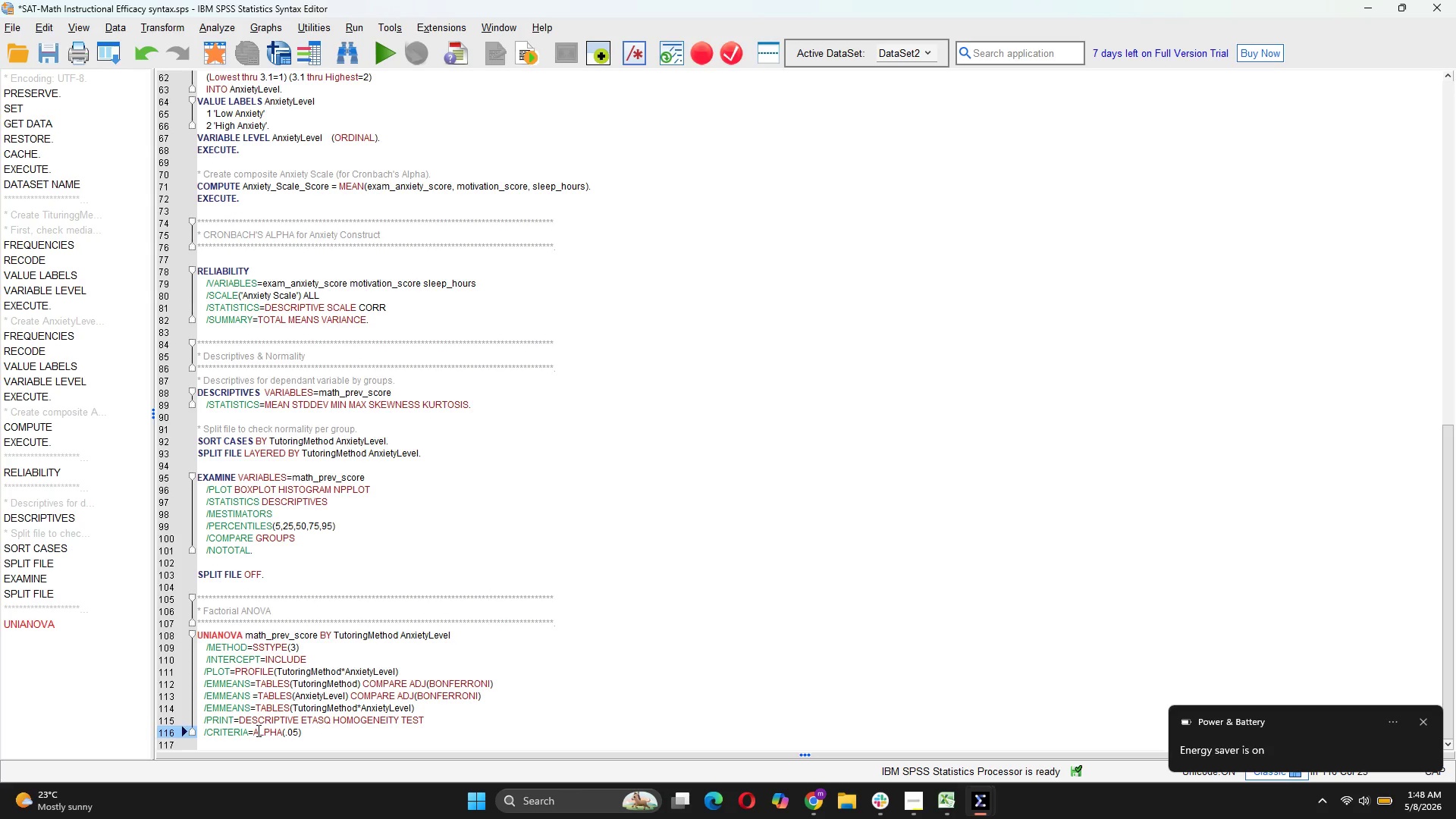 
key(Enter)
 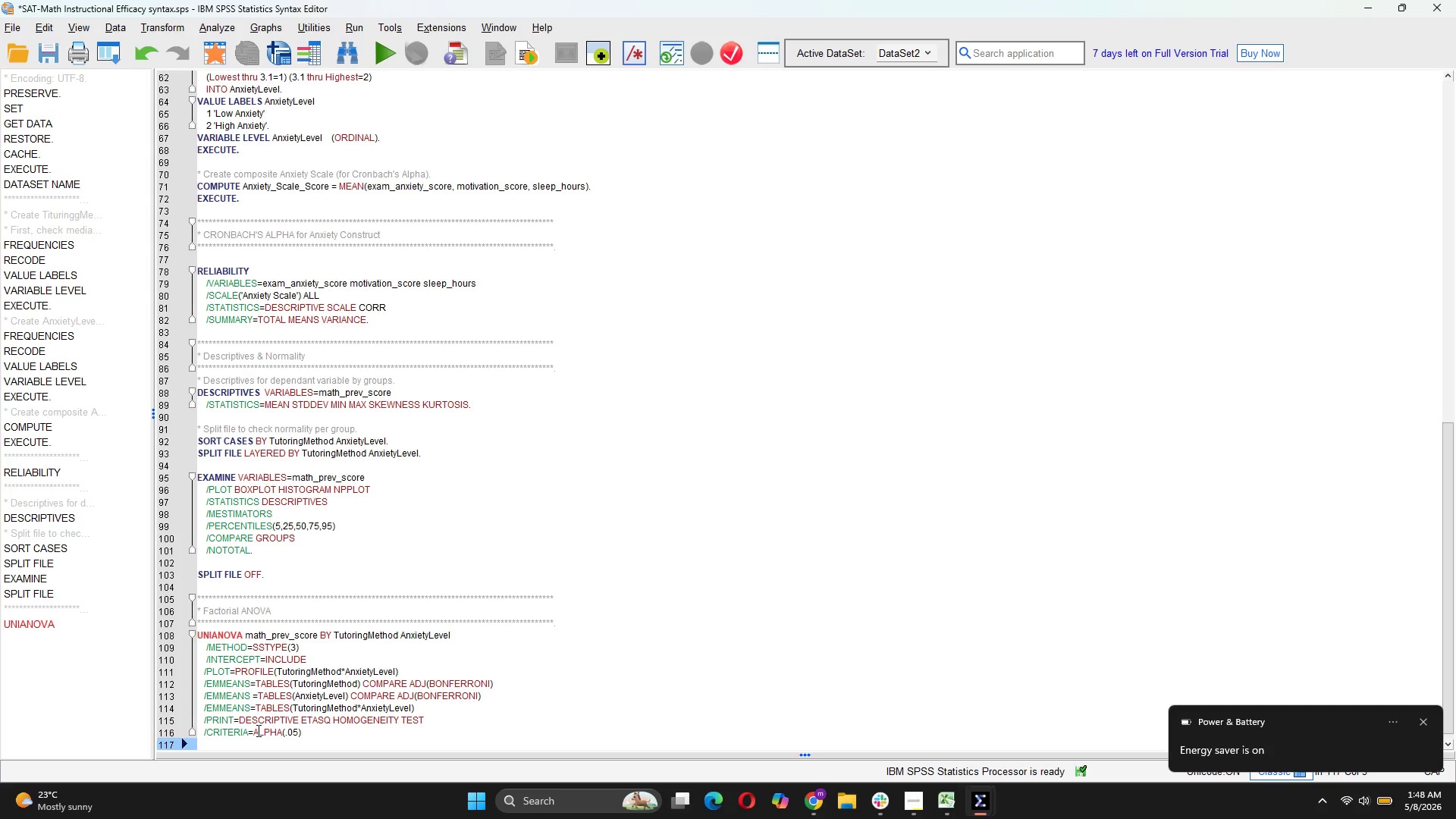 
type(/DESIGN)
 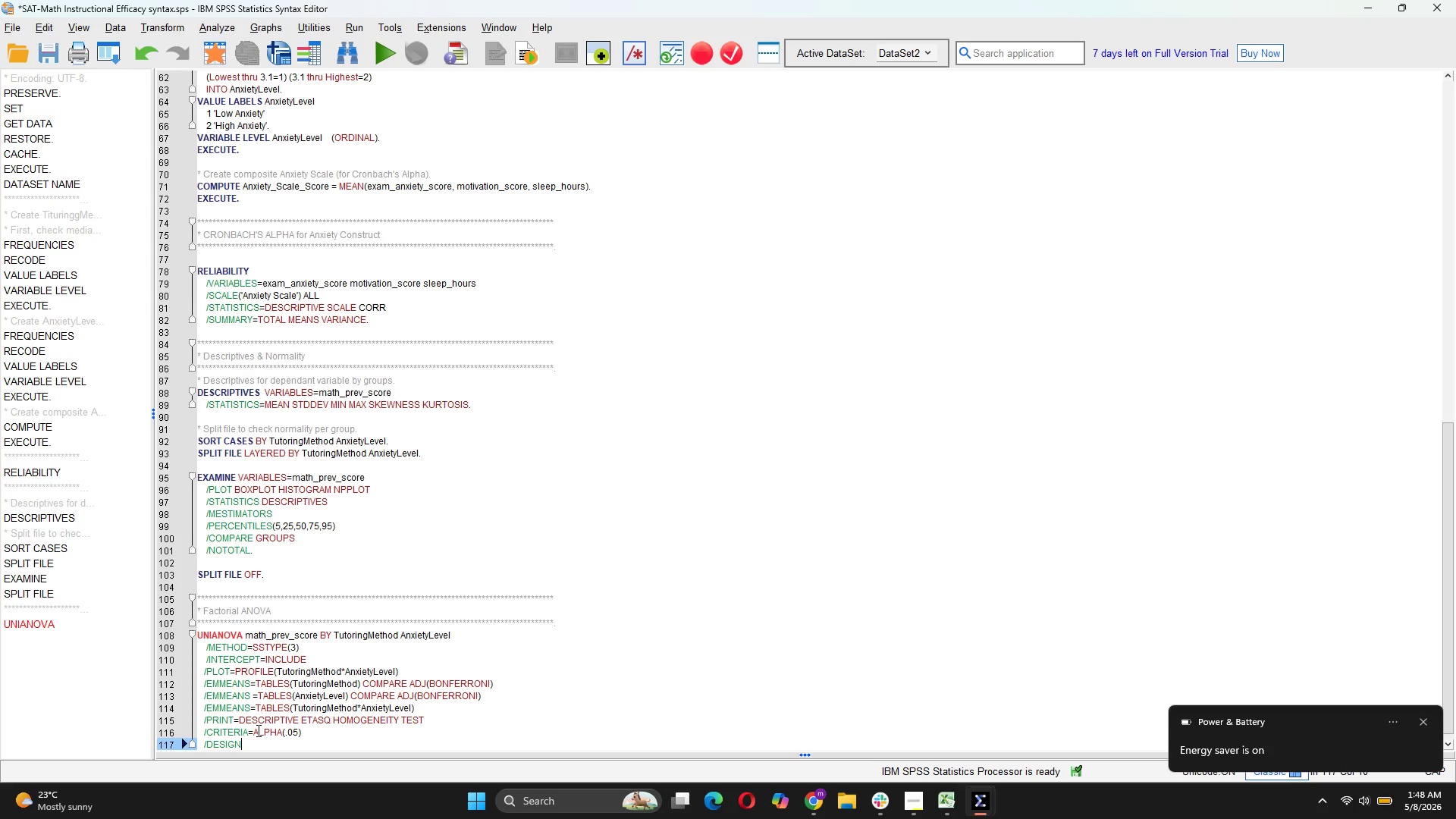 
hold_key(key=Unknown, duration=0.81)
 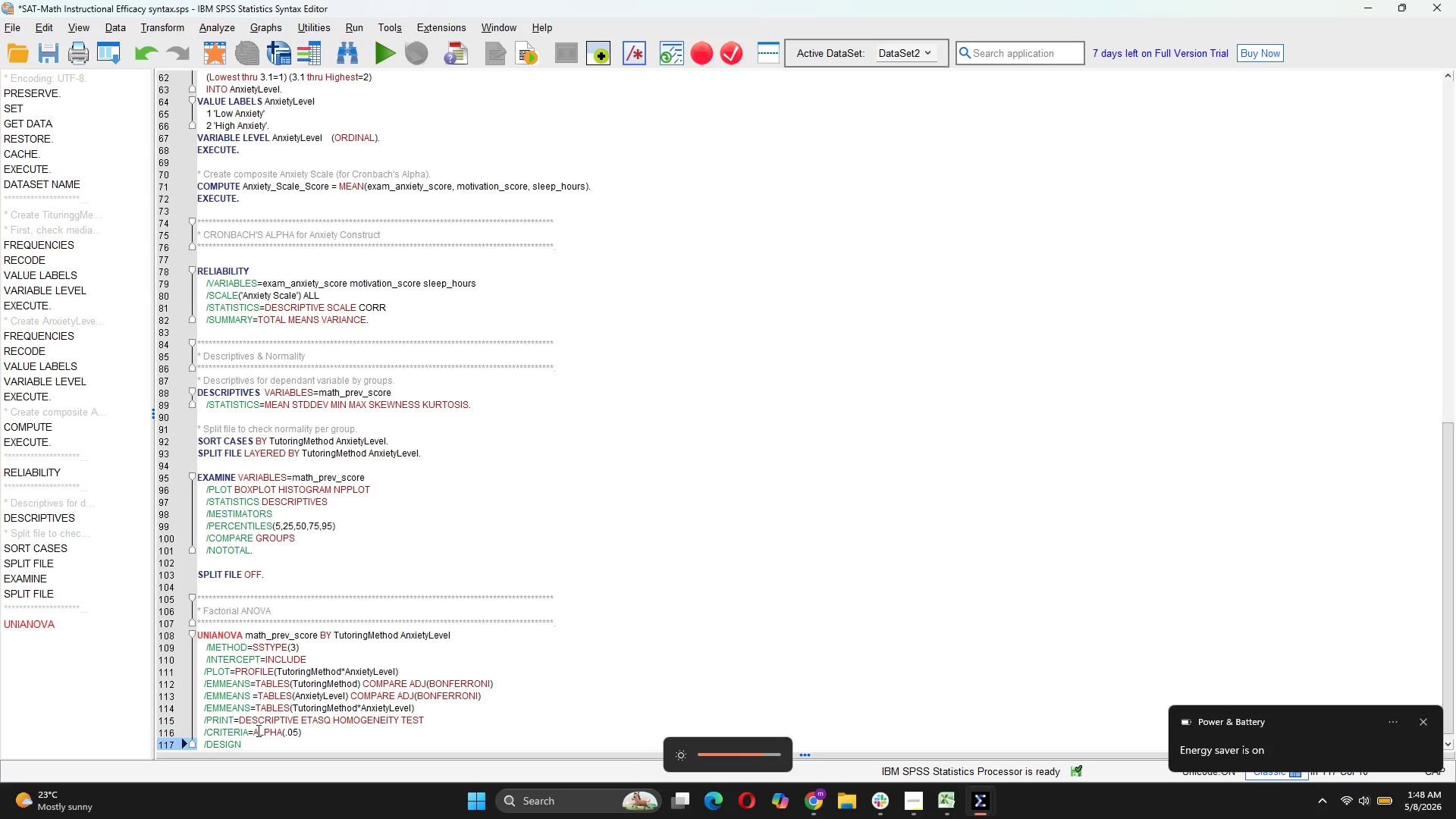 
type(=TutoringMethod AnxietyLevel TutoringMethod*AnxietyLevel.)
 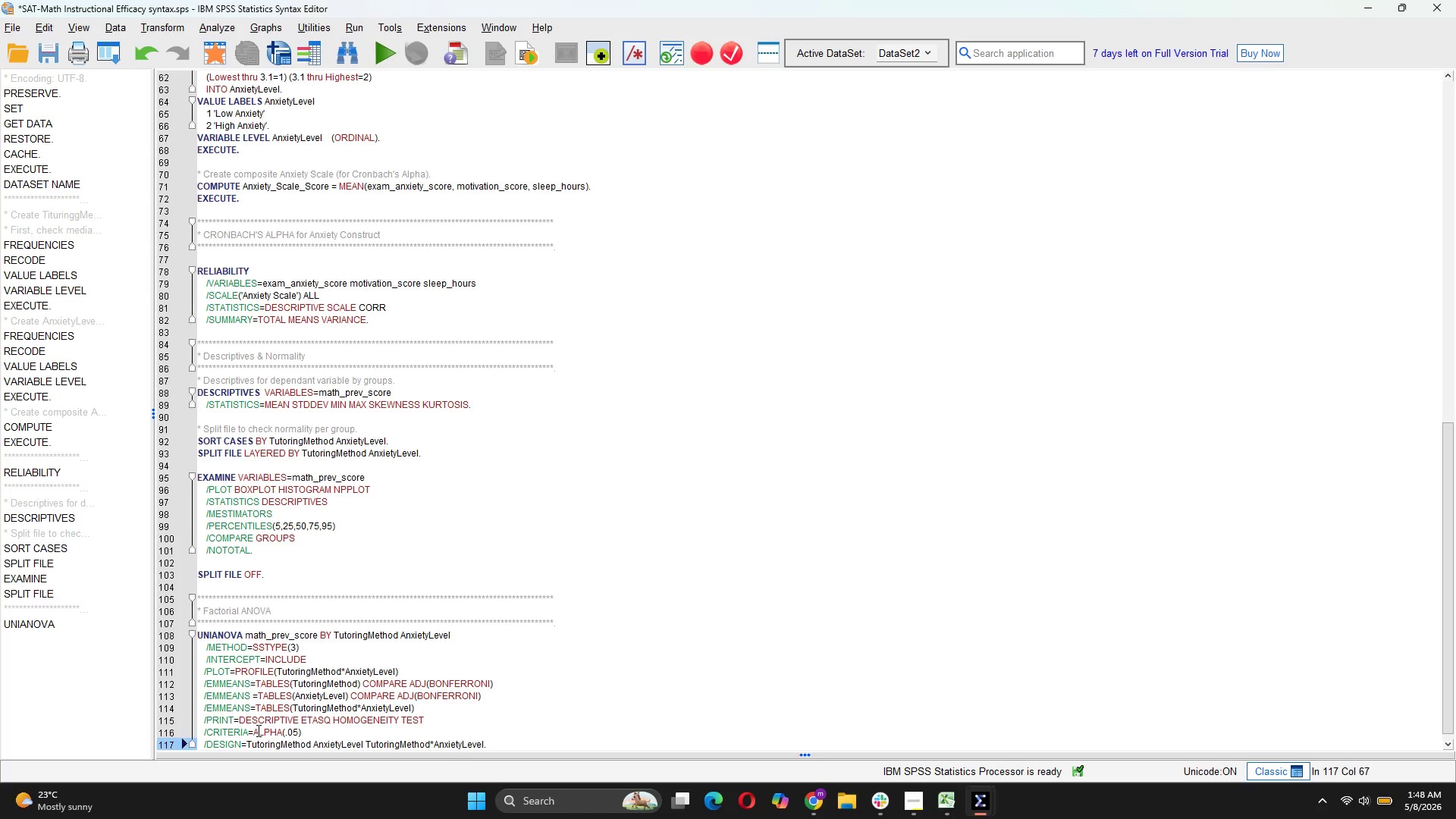 
scroll: coordinate [412, 695], scroll_direction: down, amount: 3.0
 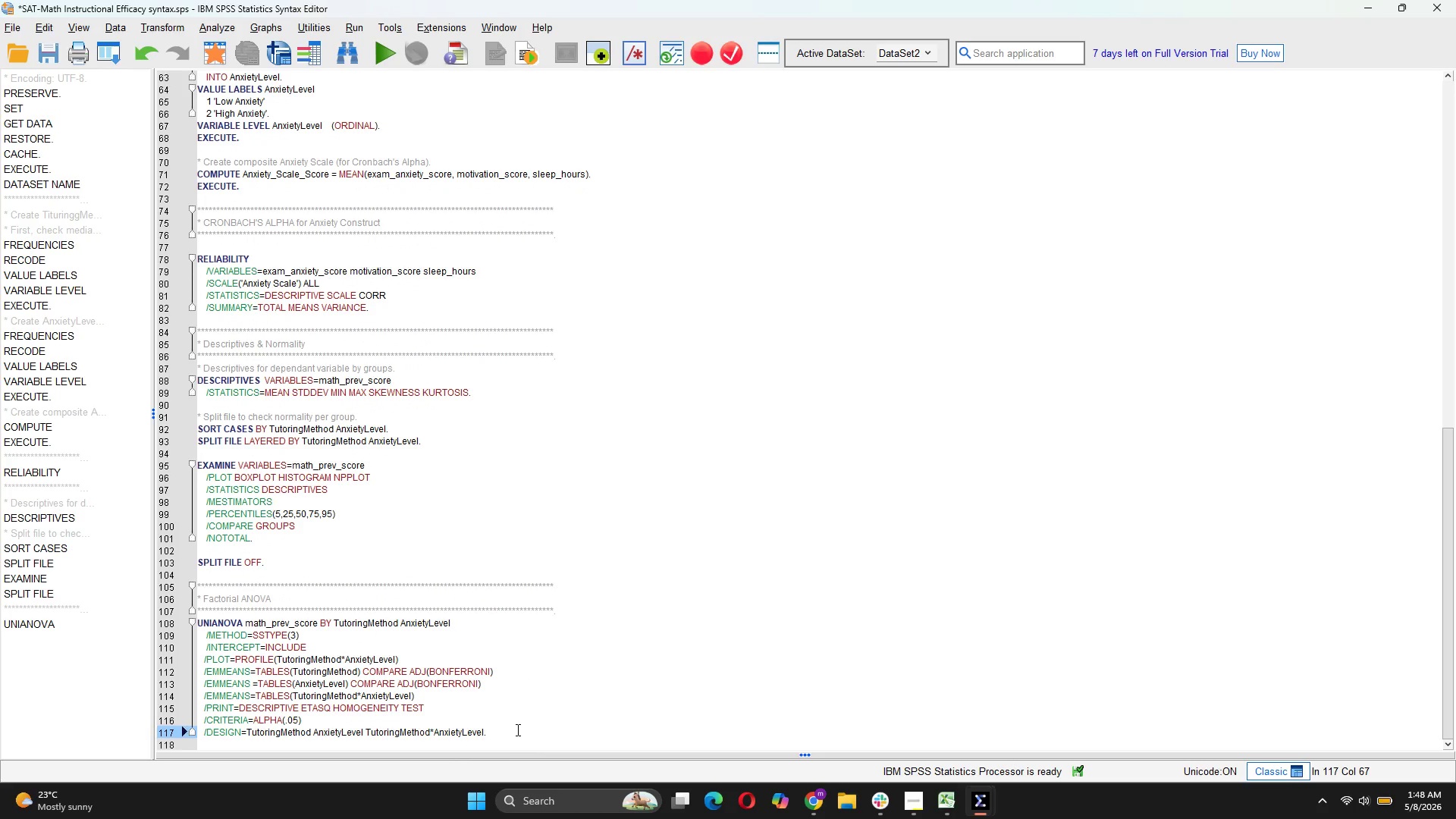 
left_click_drag(start_coordinate=[516, 730], to_coordinate=[196, 626])
 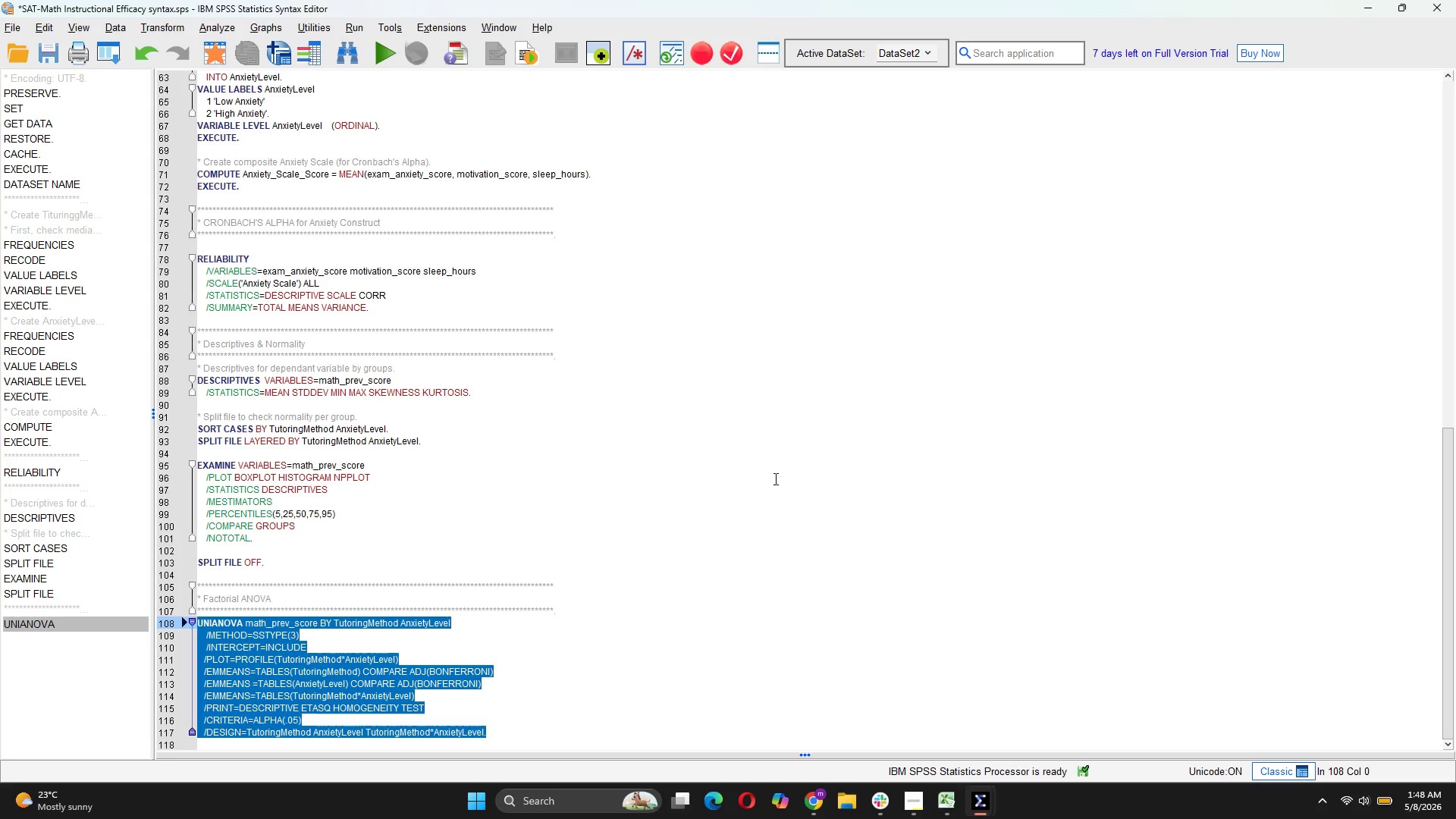 
wait(6.72)
 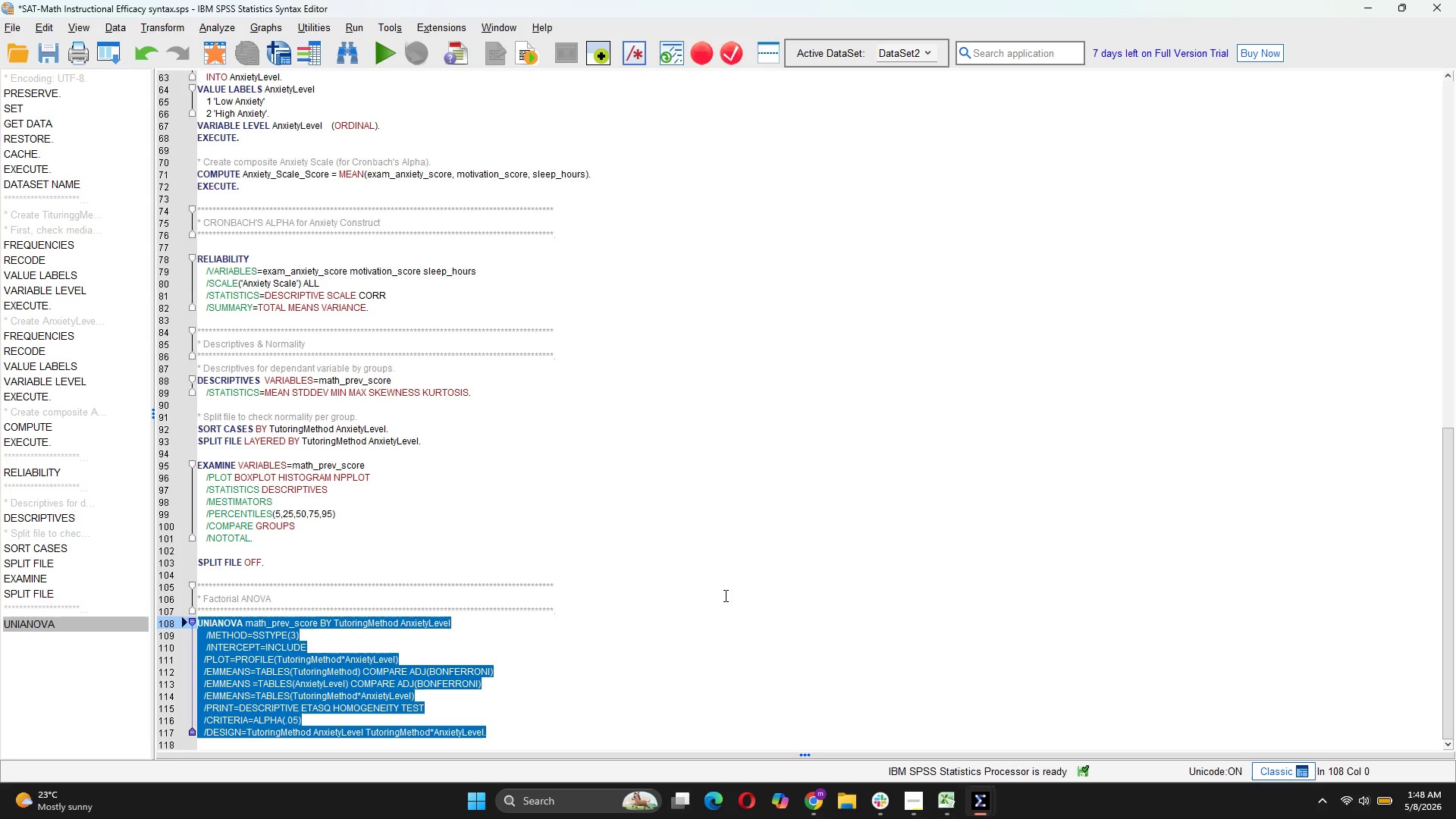 
left_click([394, 61])
 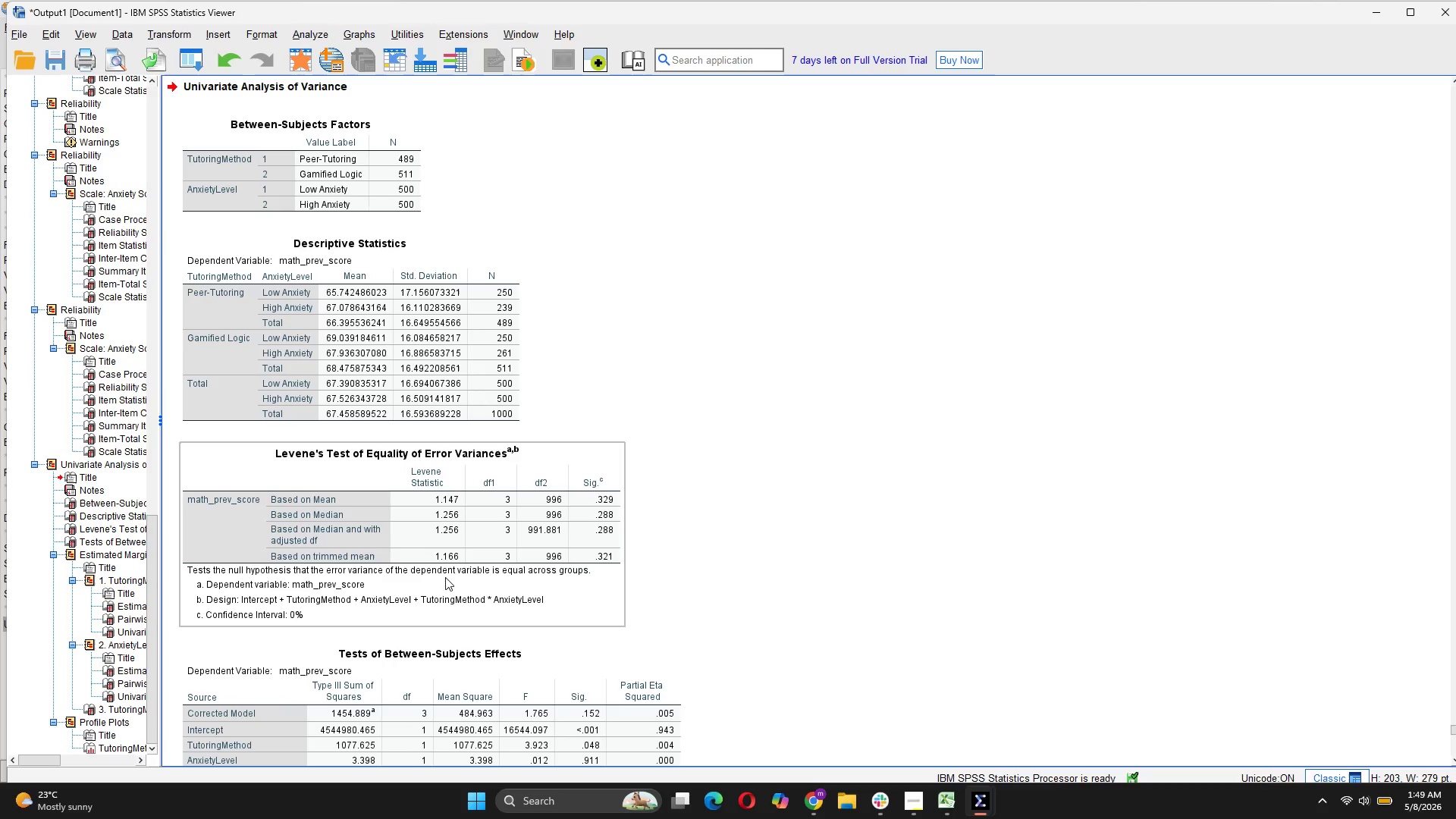 
wait(9.94)
 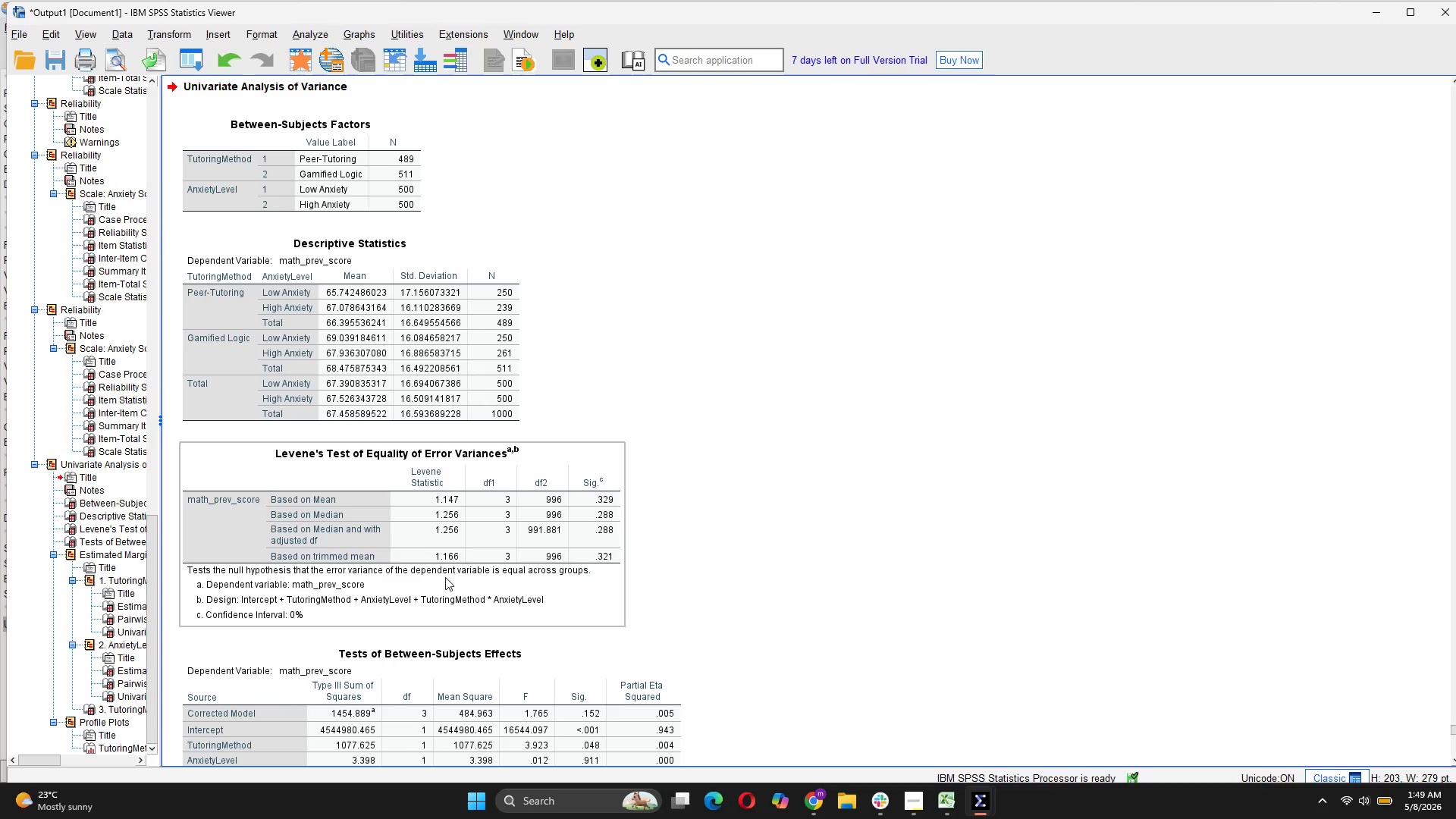 
scroll: coordinate [328, 602], scroll_direction: down, amount: 9.0
 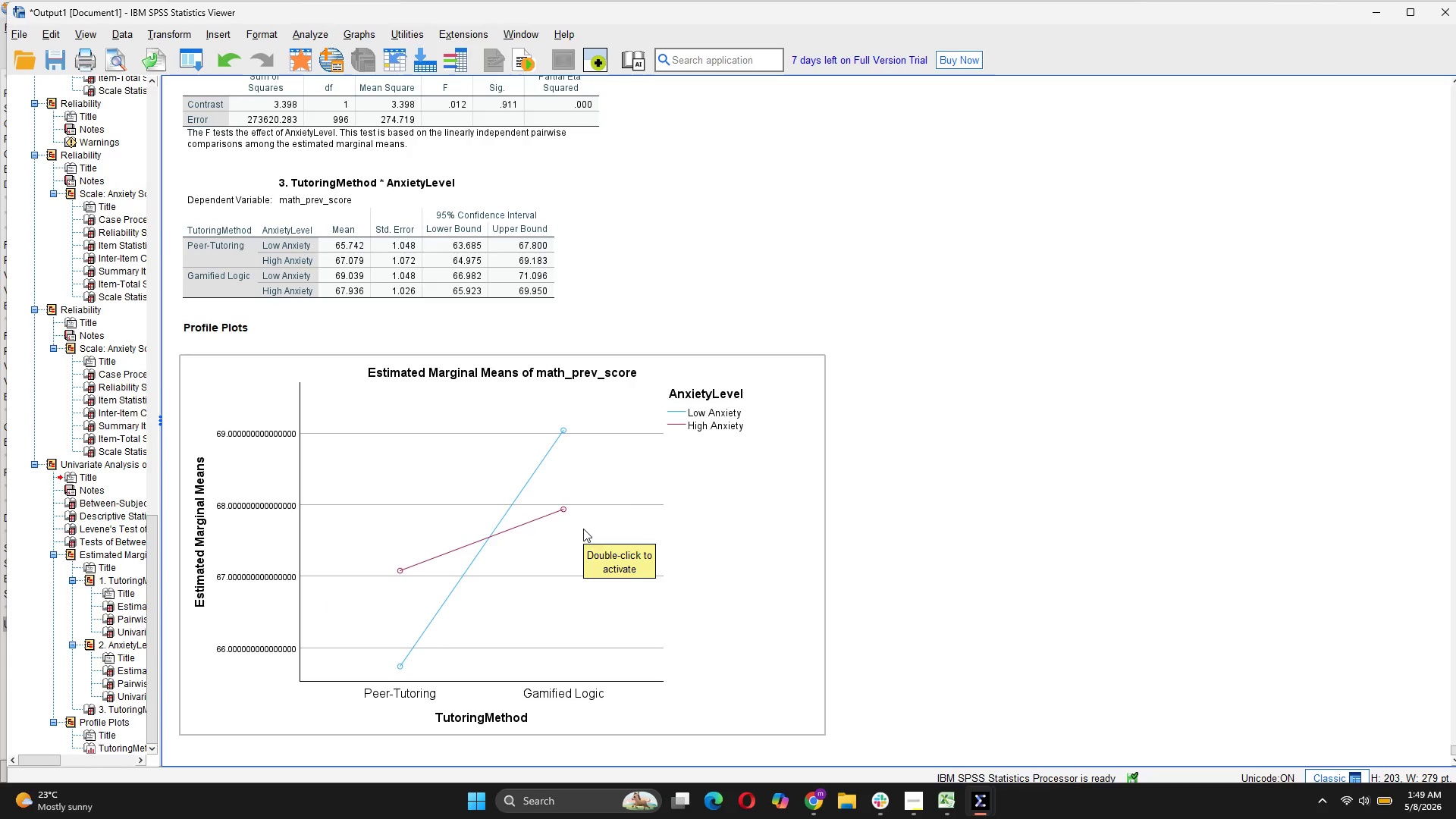 
wait(13.24)
 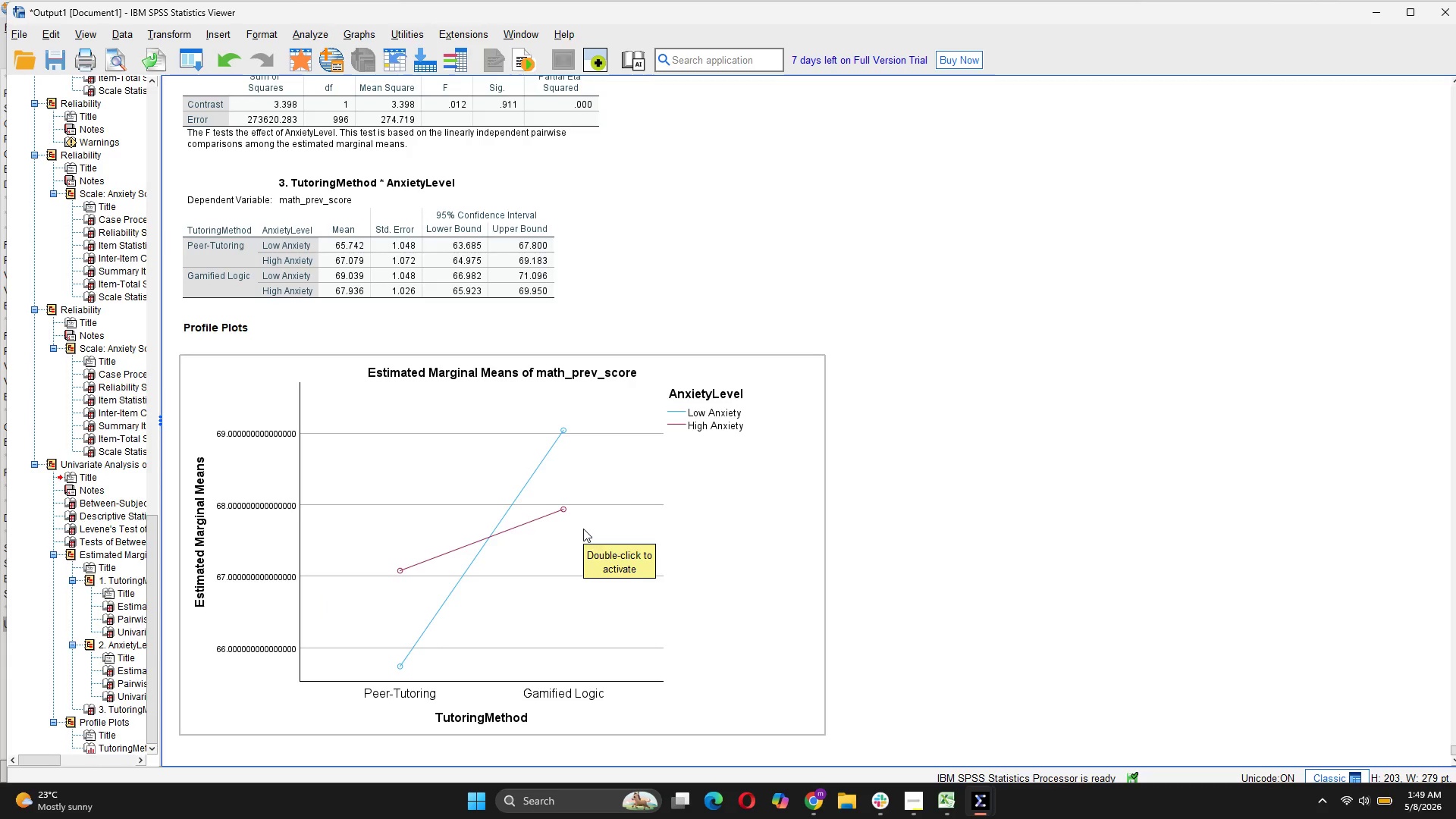 
scroll: coordinate [584, 529], scroll_direction: down, amount: 5.0
 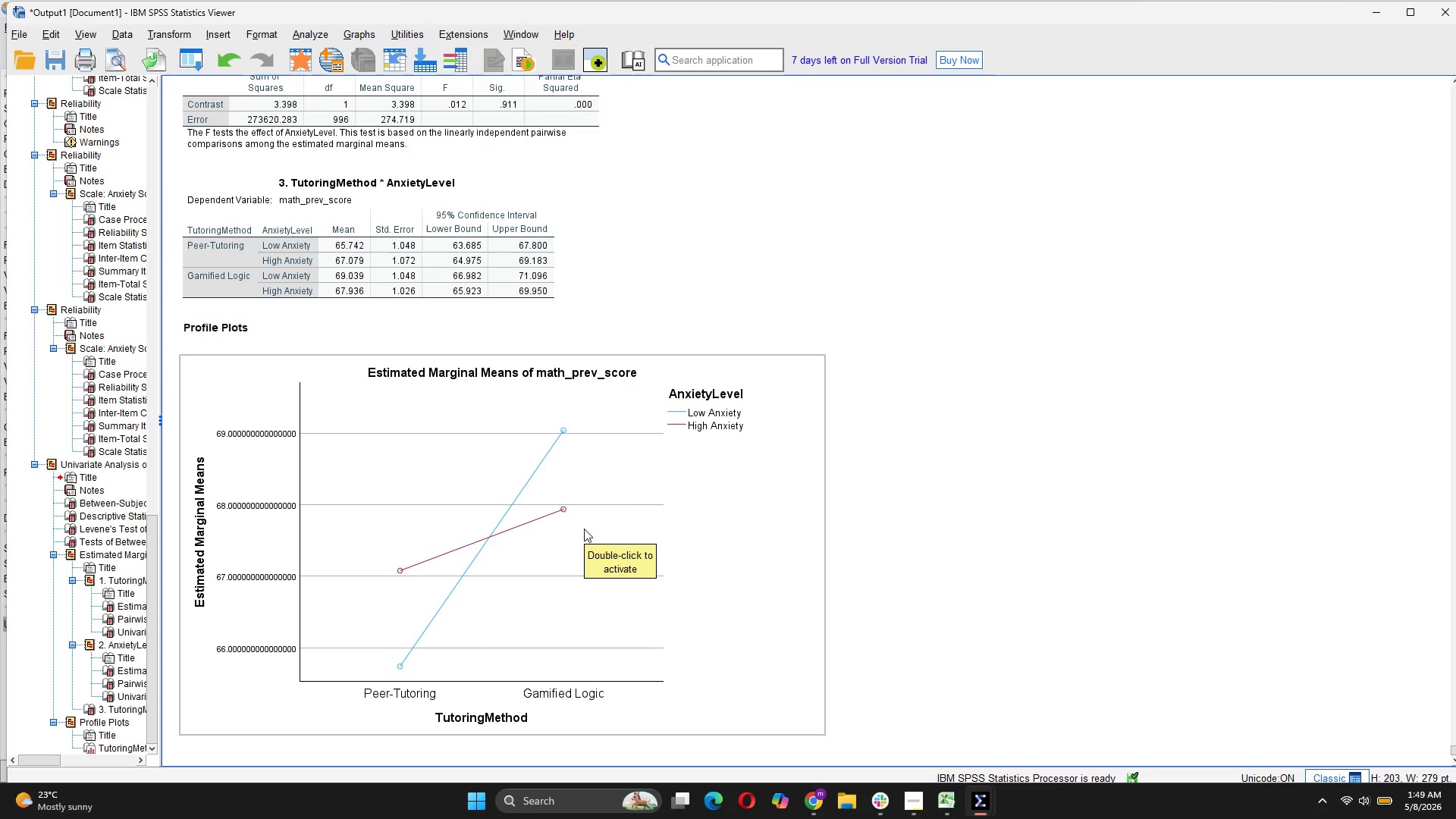 
scroll: coordinate [584, 529], scroll_direction: up, amount: 2.0
 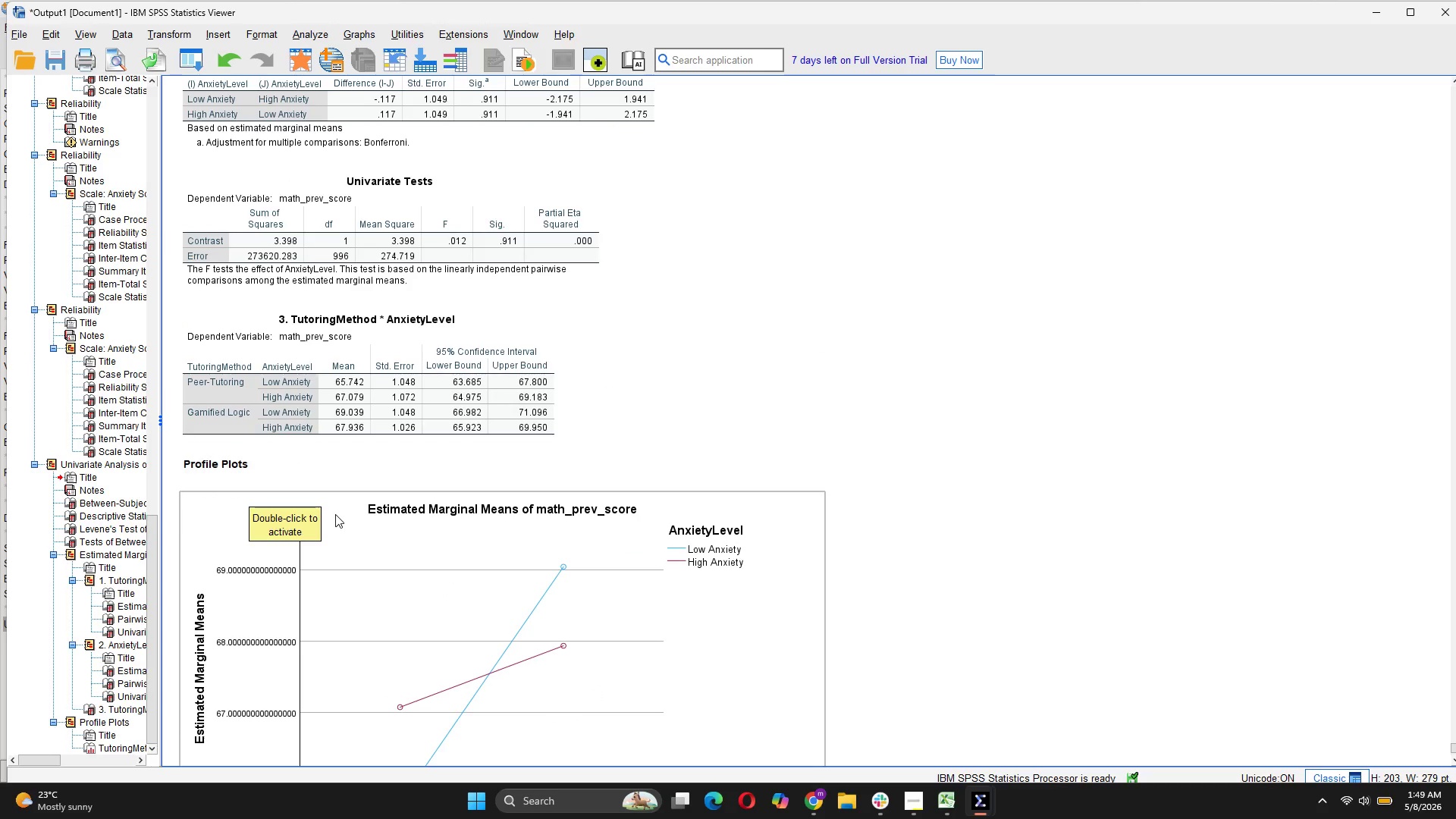 
wait(7.93)
 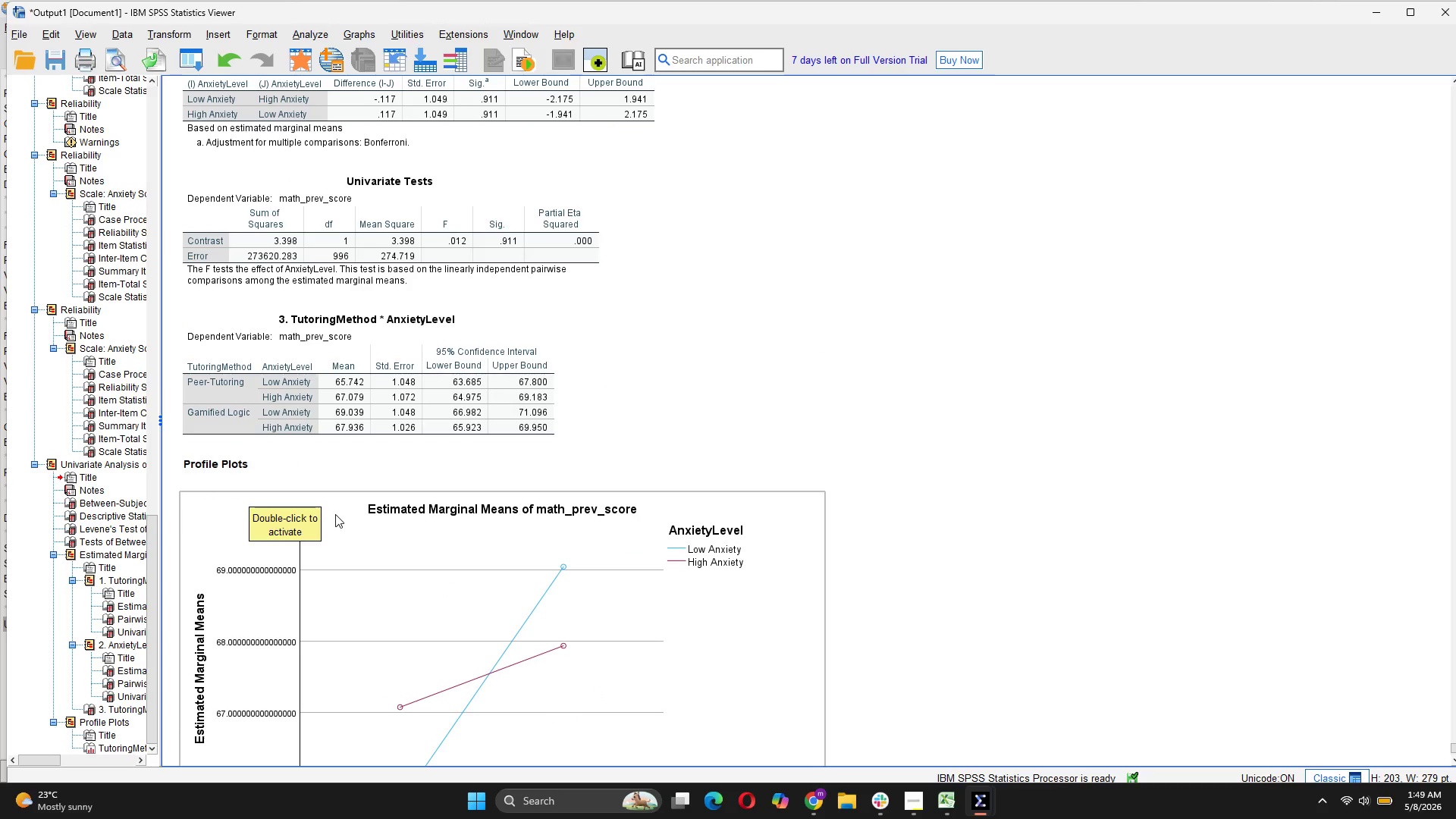 
scroll: coordinate [335, 514], scroll_direction: up, amount: 5.0
 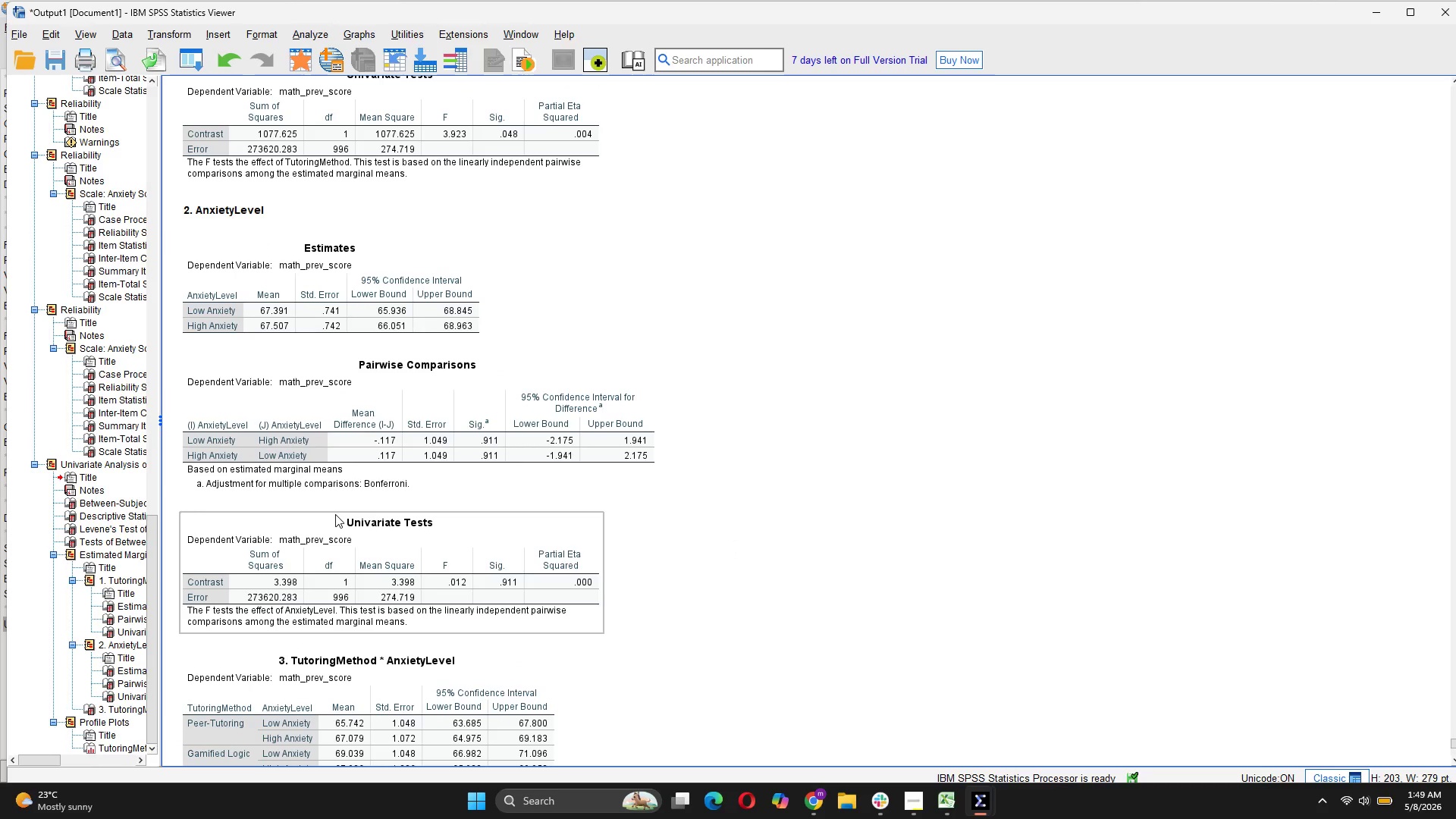 
wait(5.46)
 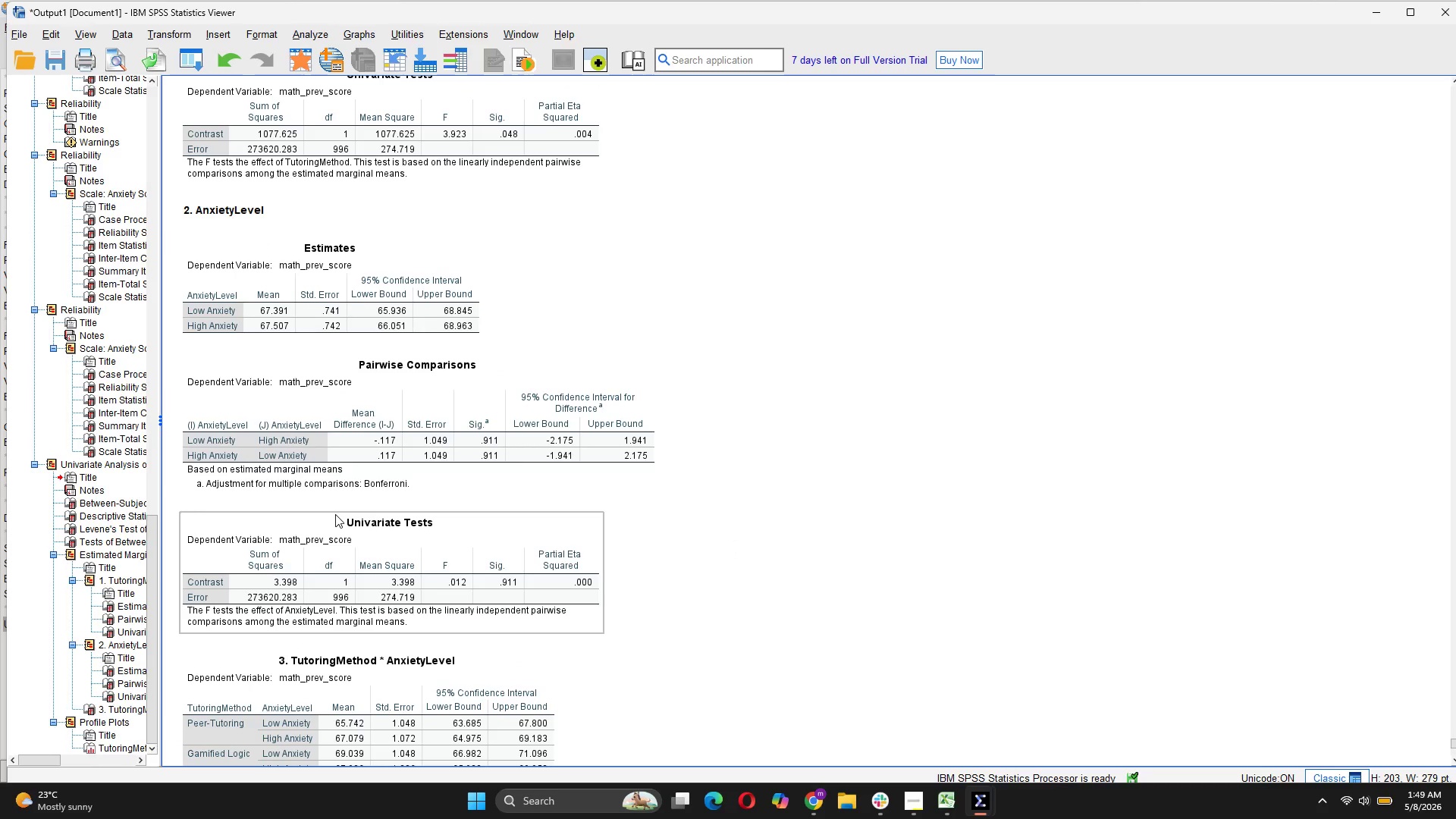 
scroll: coordinate [335, 514], scroll_direction: up, amount: 5.0
 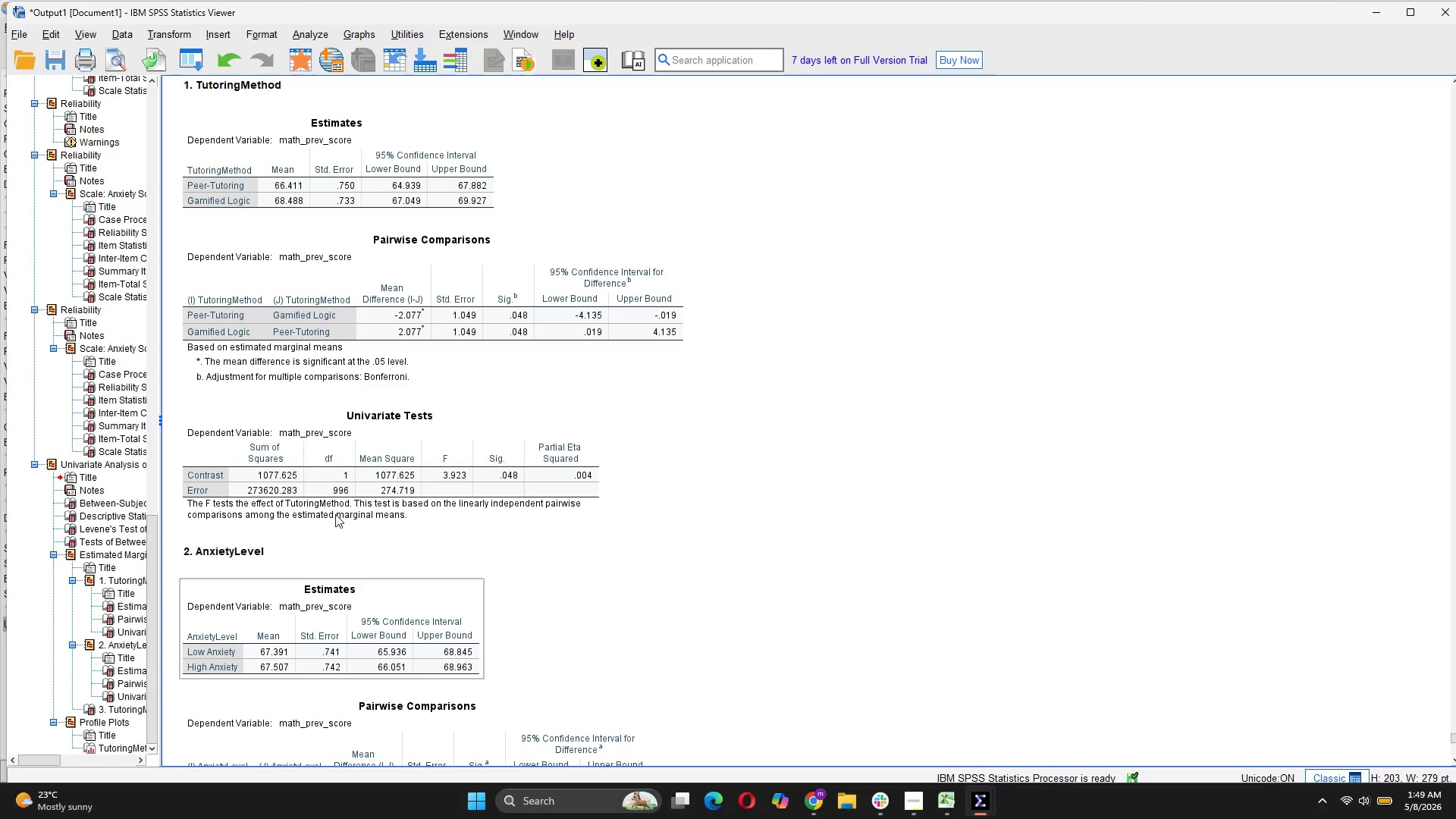 
wait(5.76)
 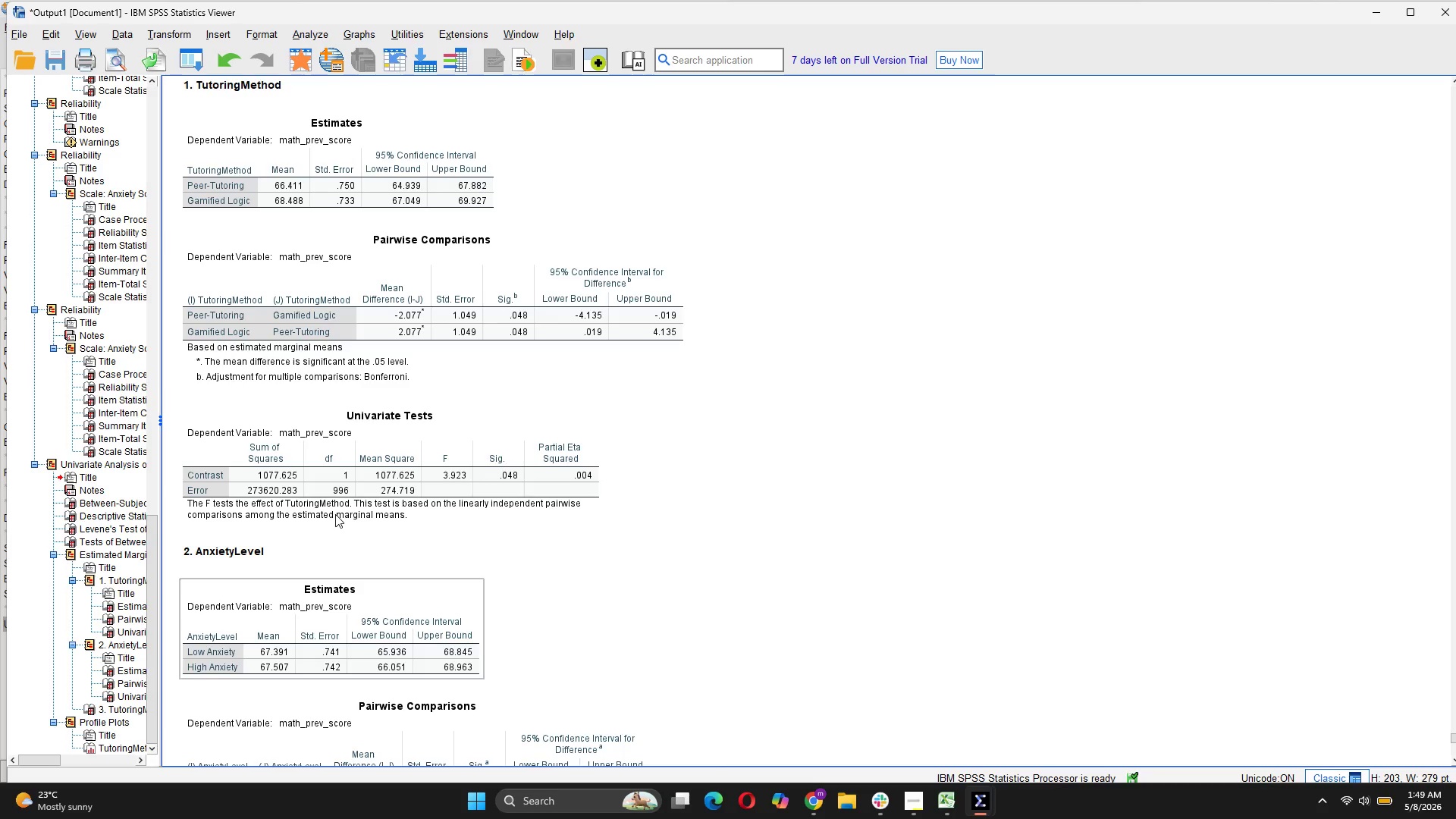 
scroll: coordinate [109, 650], scroll_direction: down, amount: 3.0
 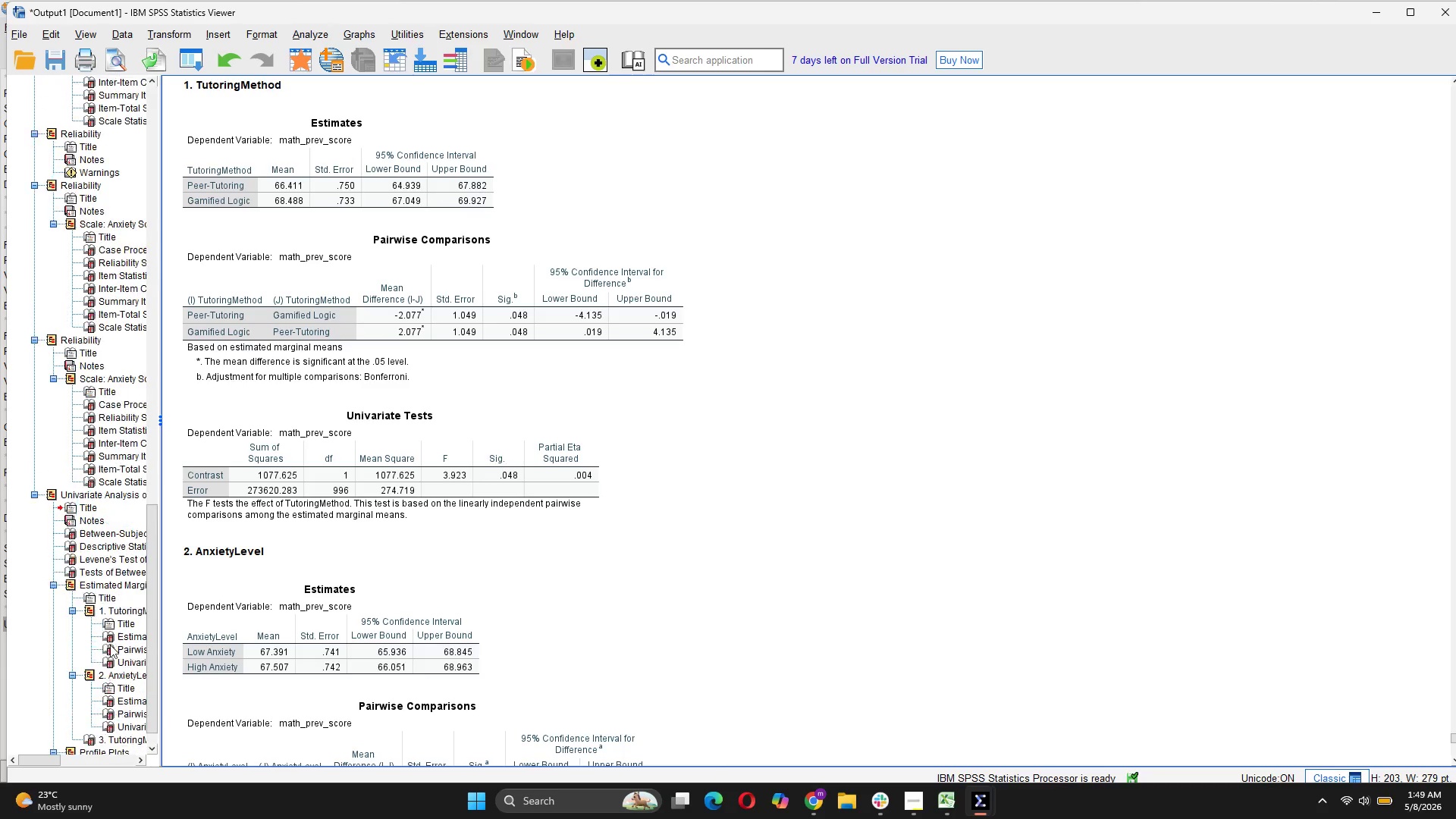 
scroll: coordinate [112, 603], scroll_direction: up, amount: 2.0
 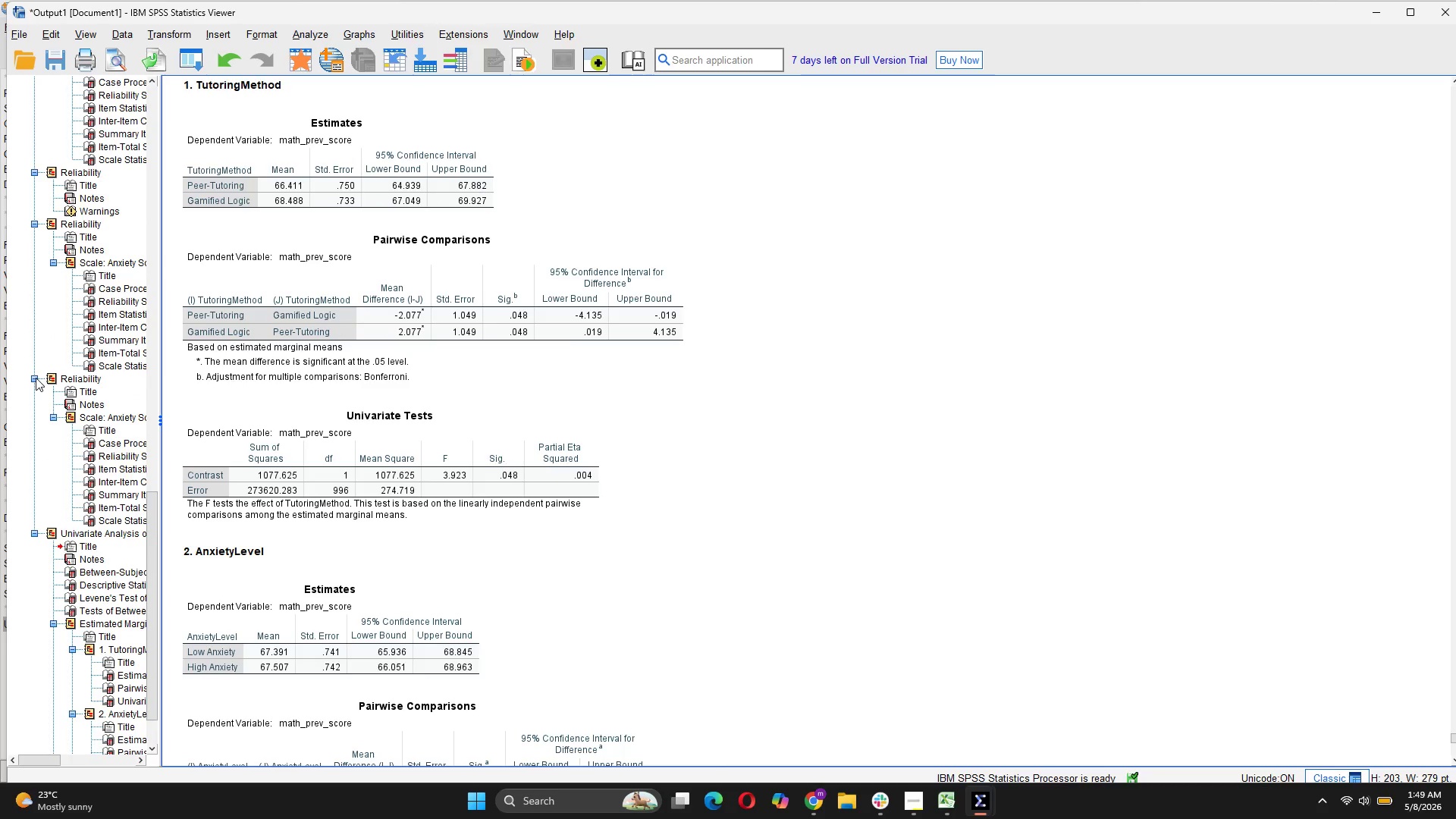 
left_click([52, 373])
 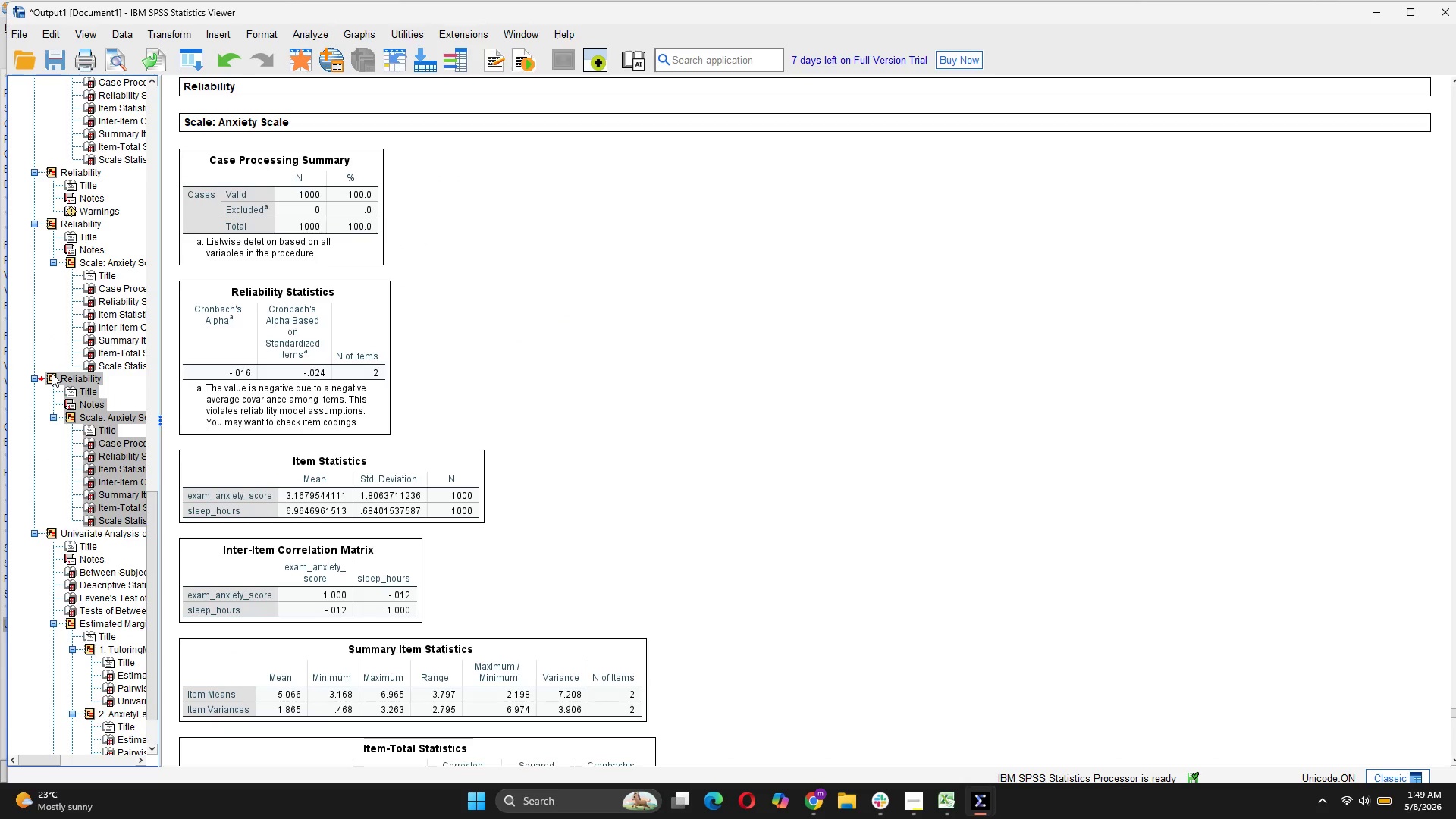 
right_click([52, 373])
 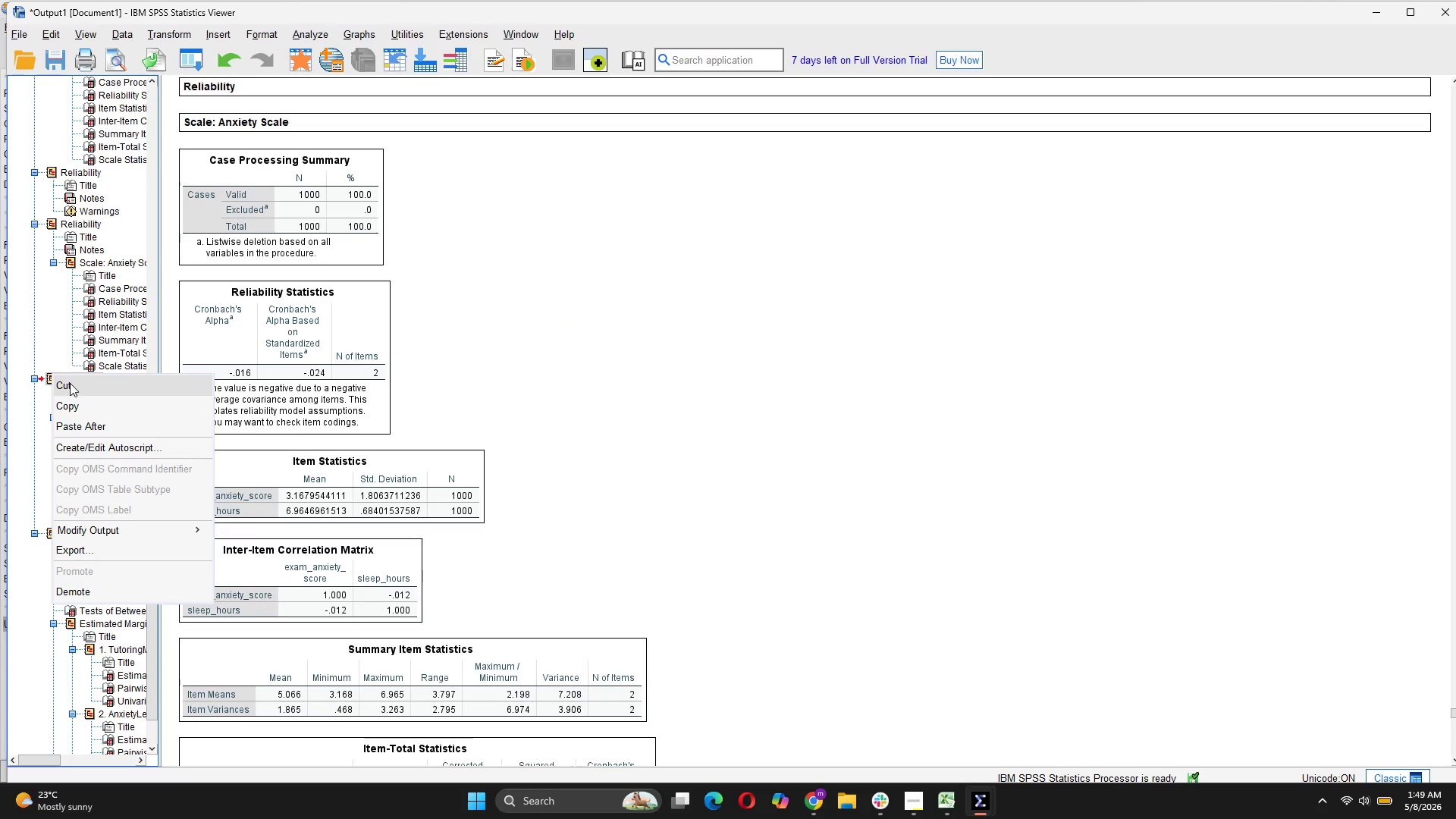 
left_click([70, 383])
 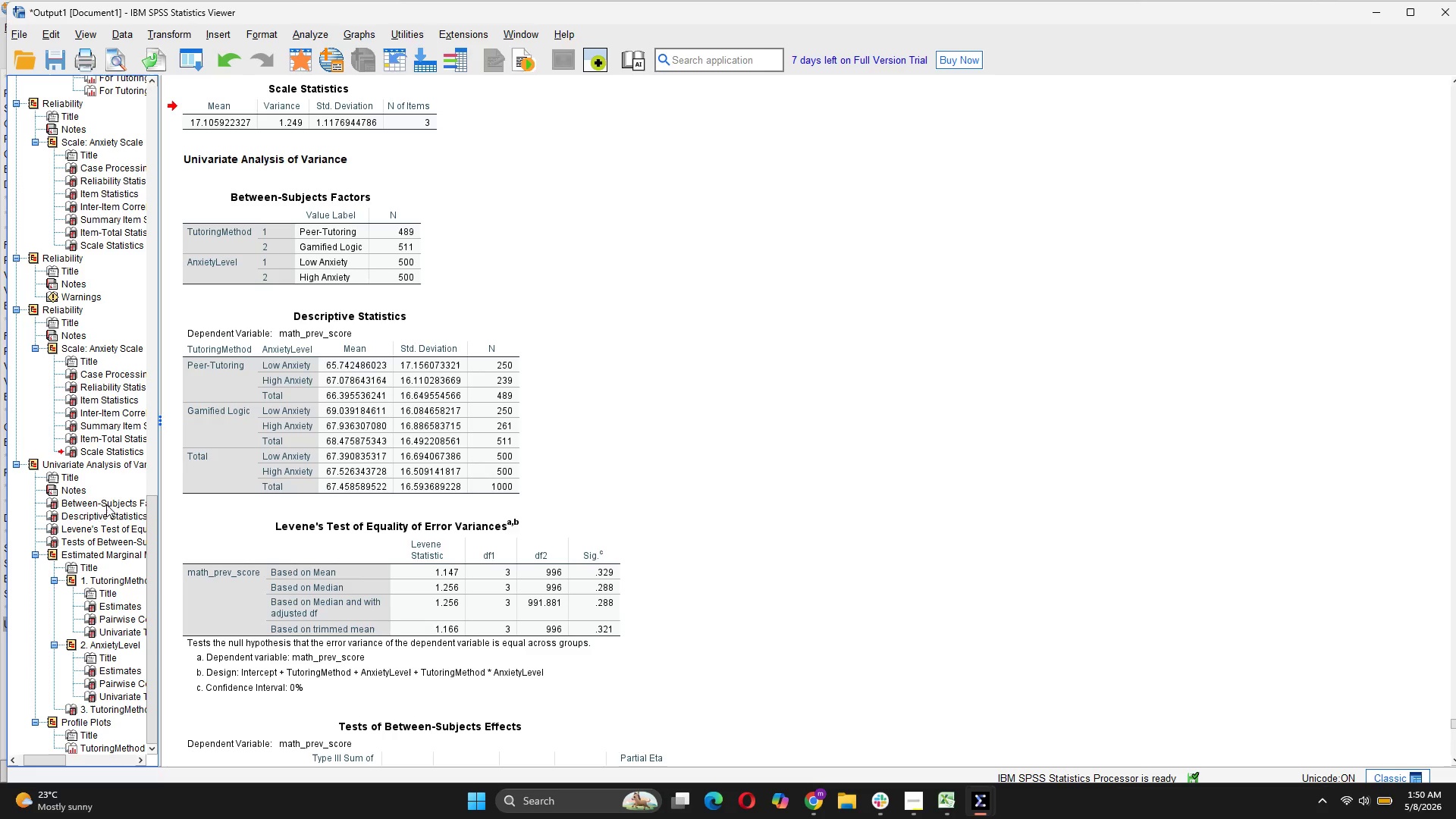 
scroll: coordinate [99, 511], scroll_direction: up, amount: 2.0
 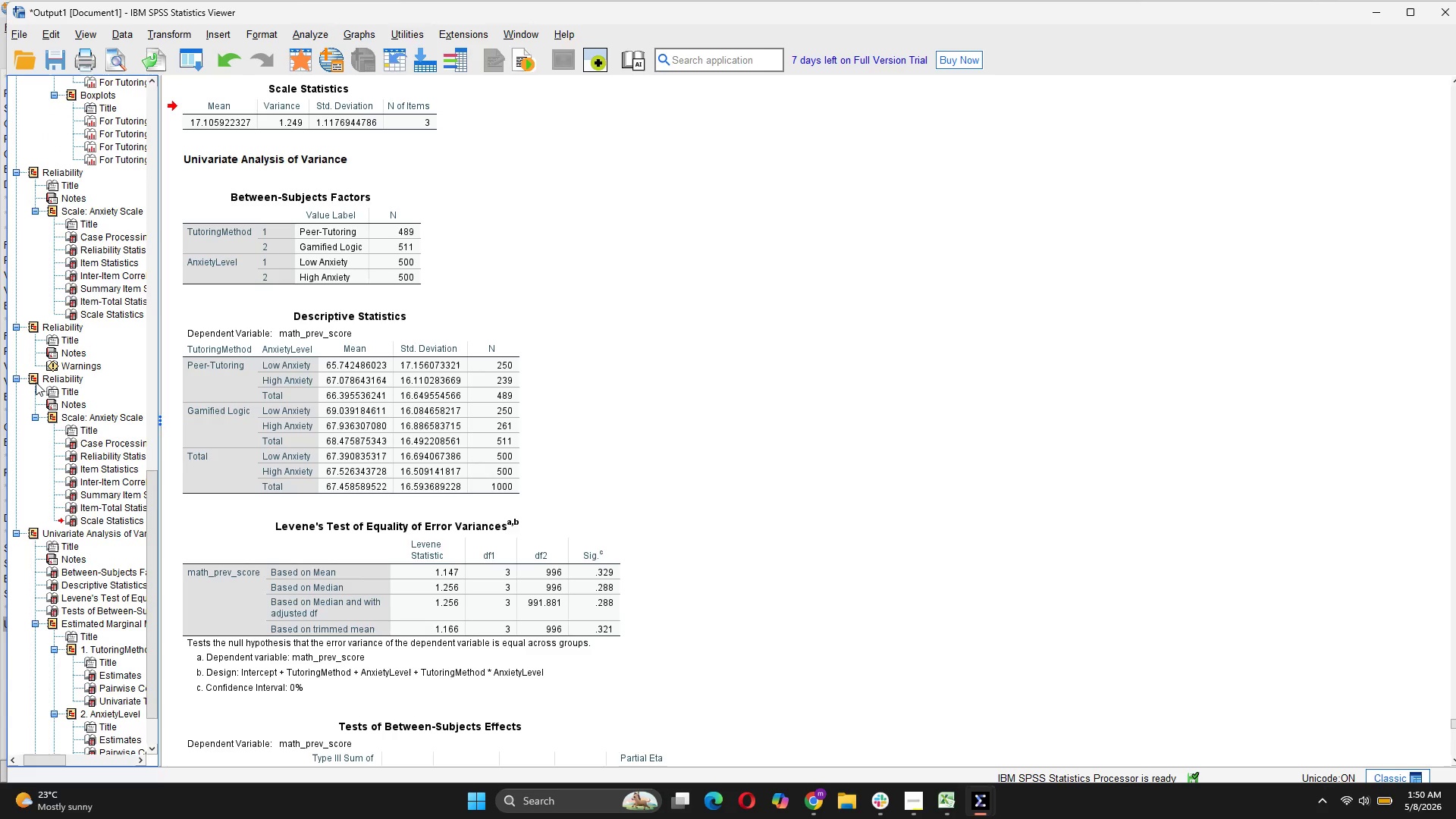 
left_click([36, 382])
 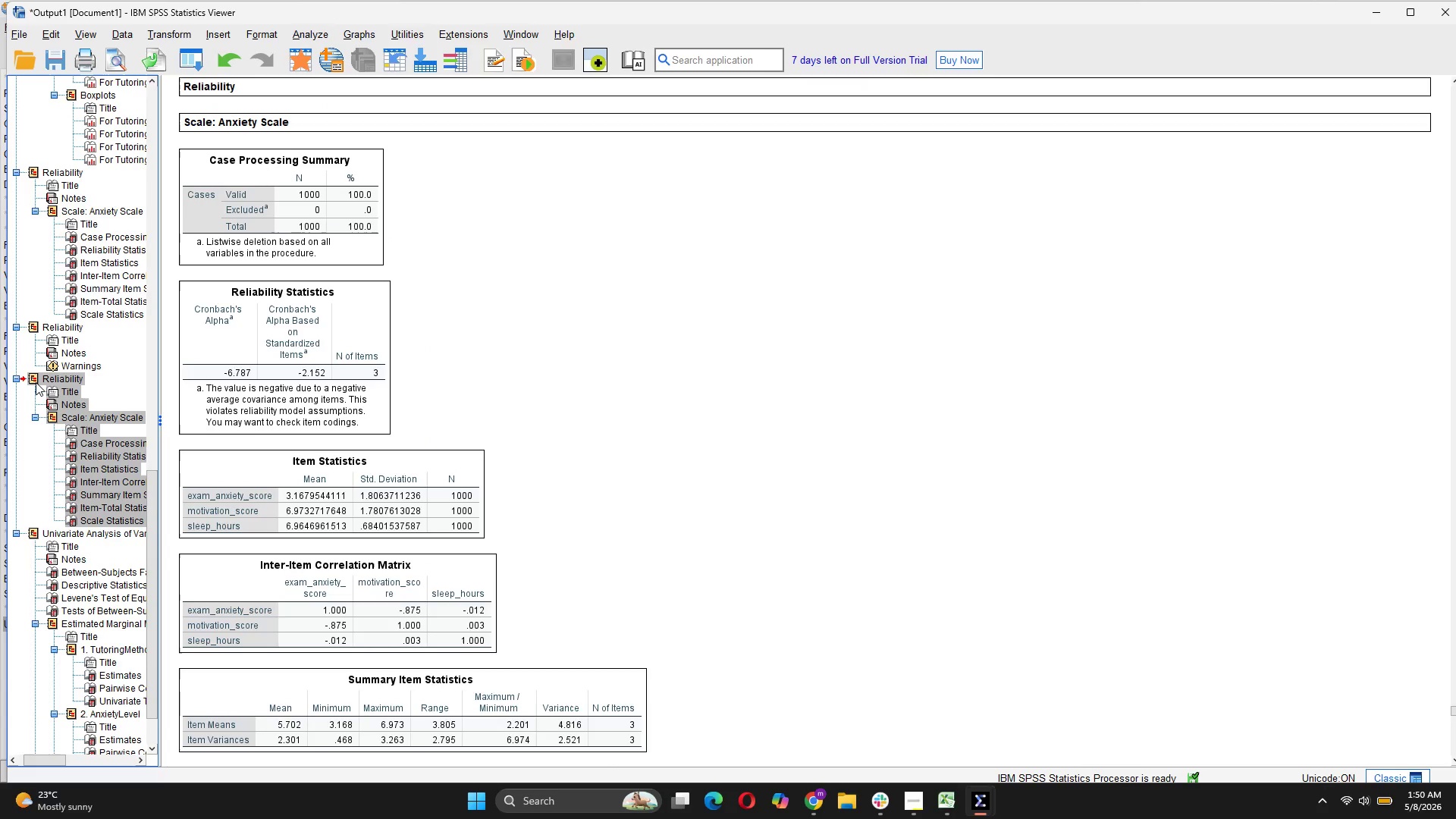 
right_click([36, 382])
 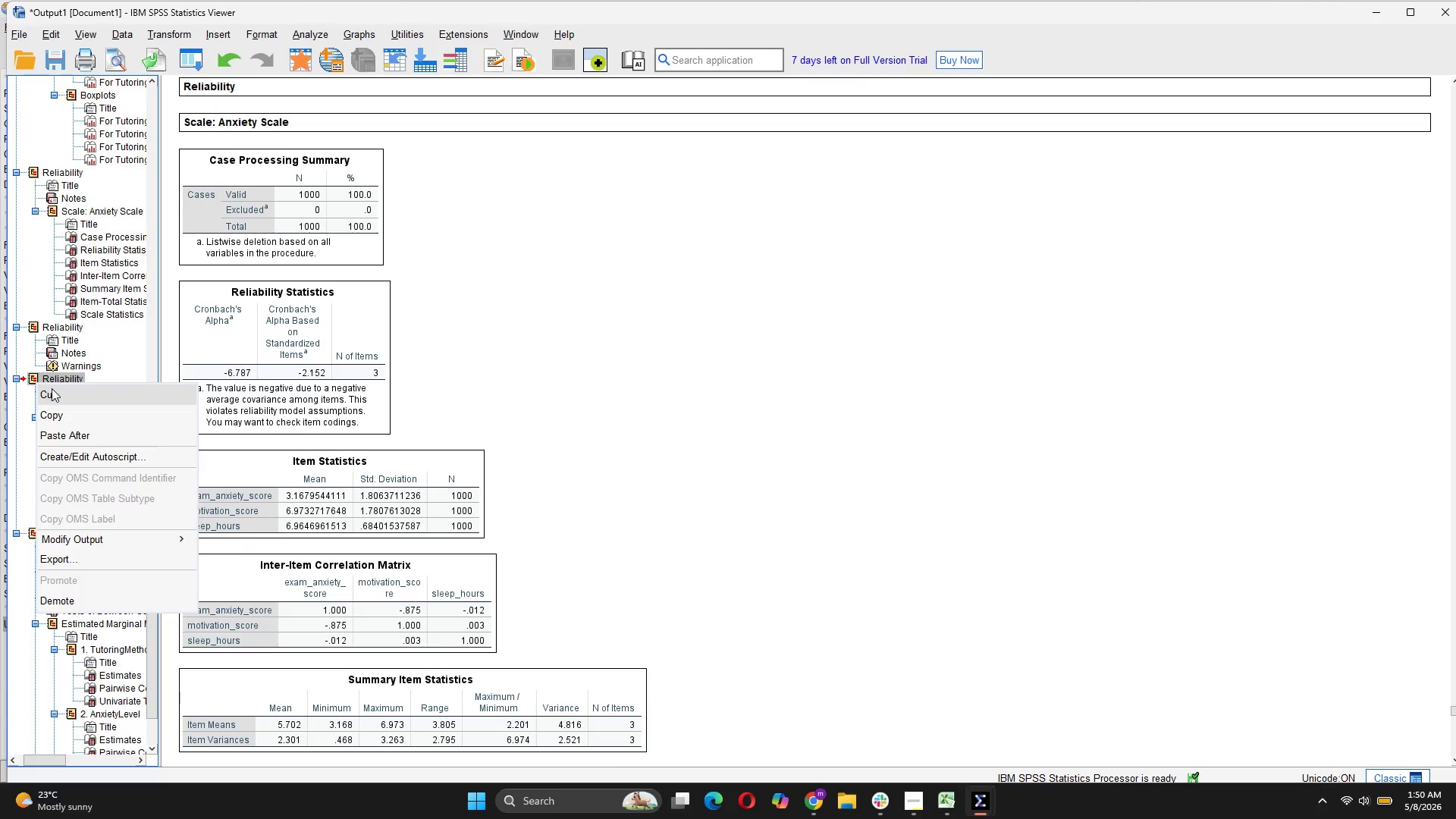 
left_click([52, 388])
 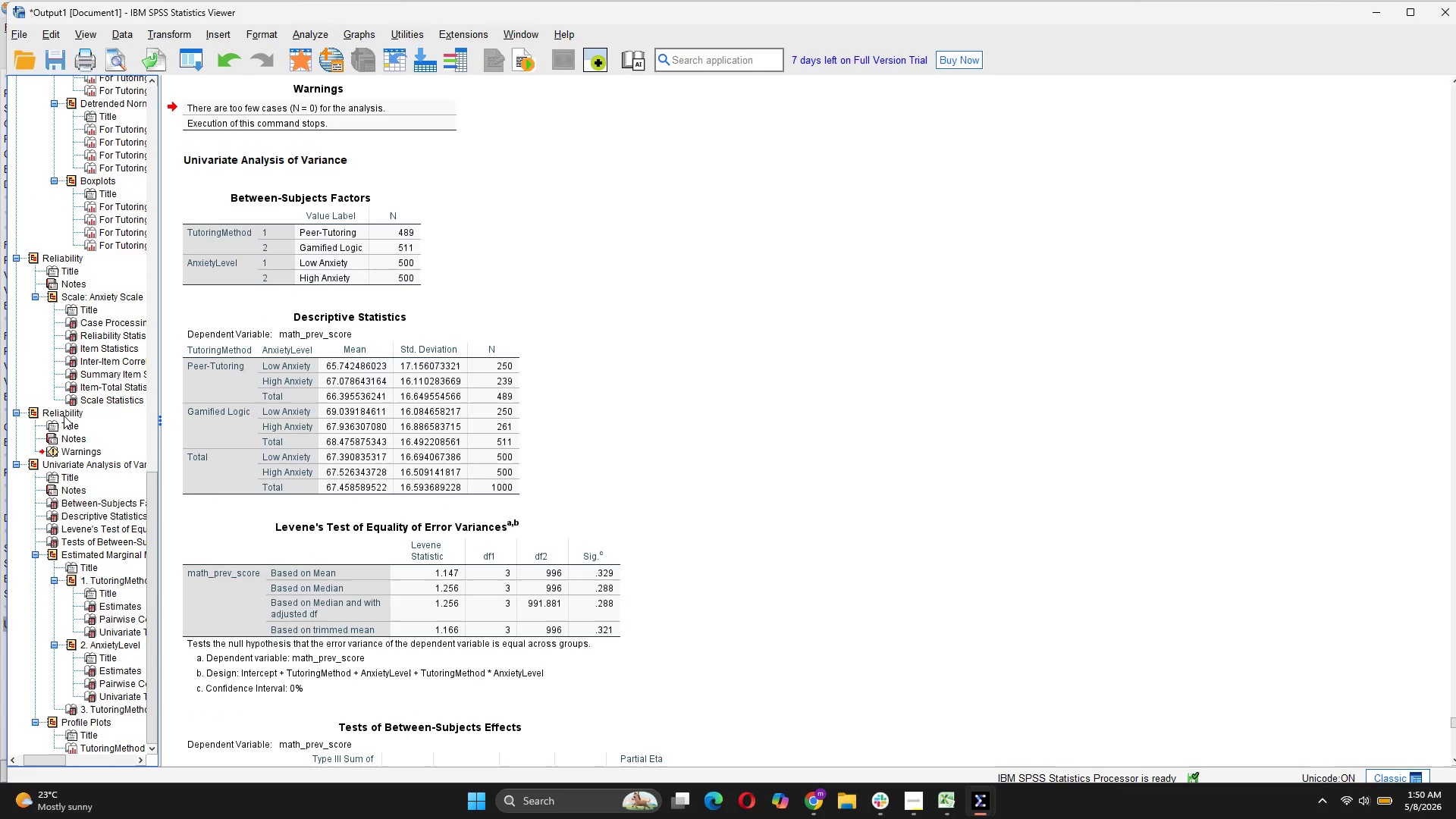 
left_click([39, 413])
 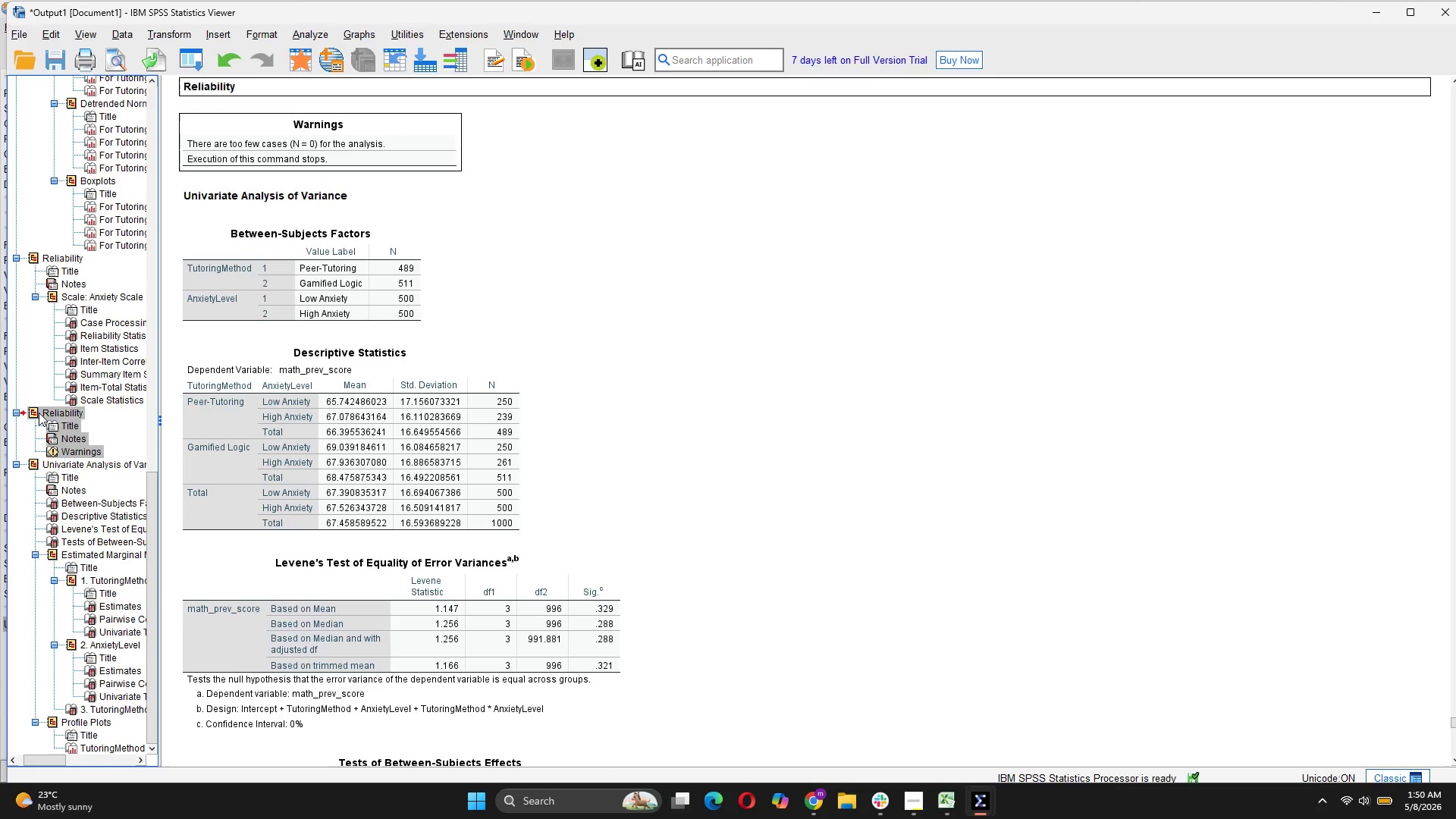 
right_click([39, 413])
 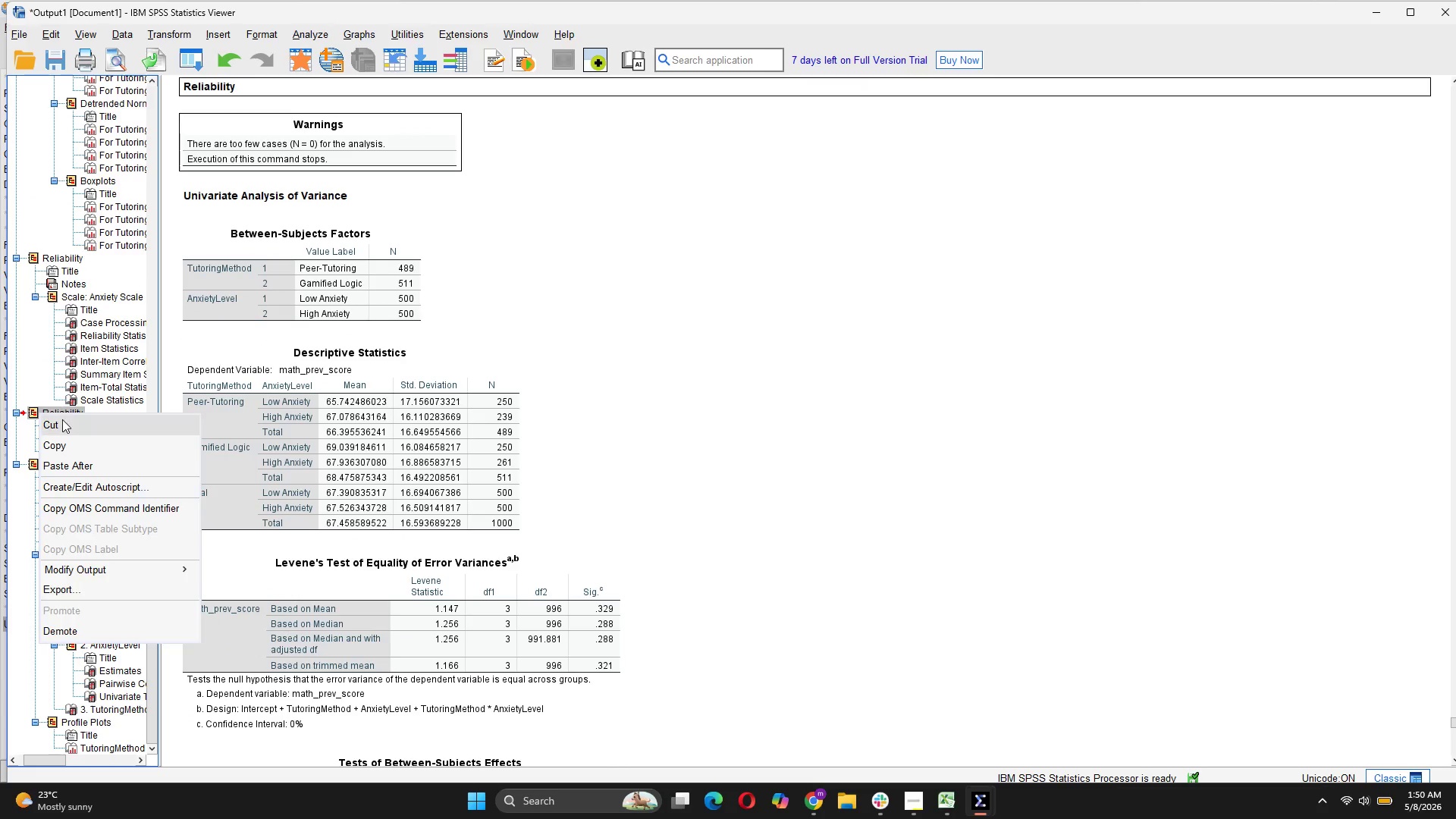 
left_click([62, 421])
 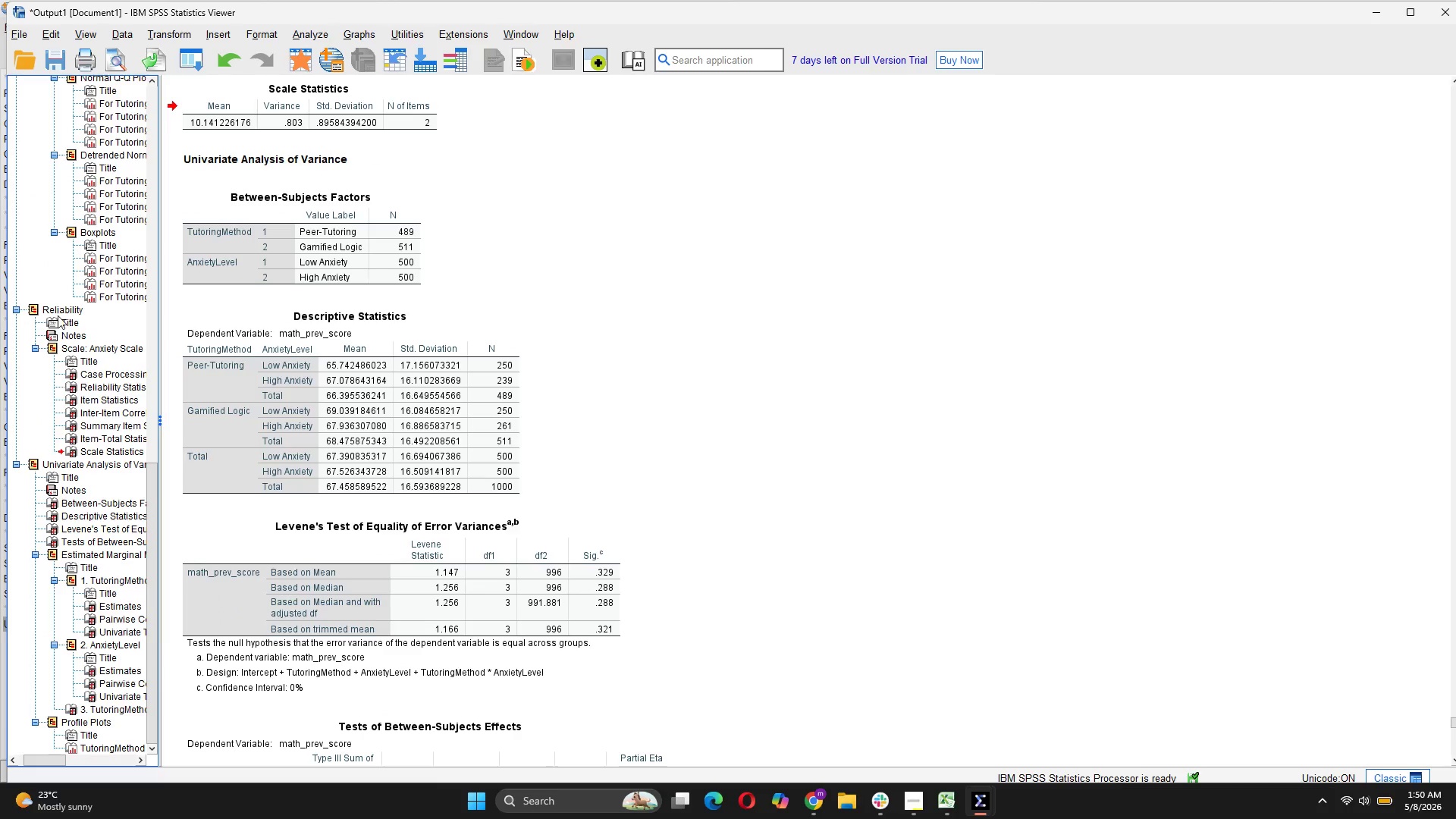 
left_click([56, 310])
 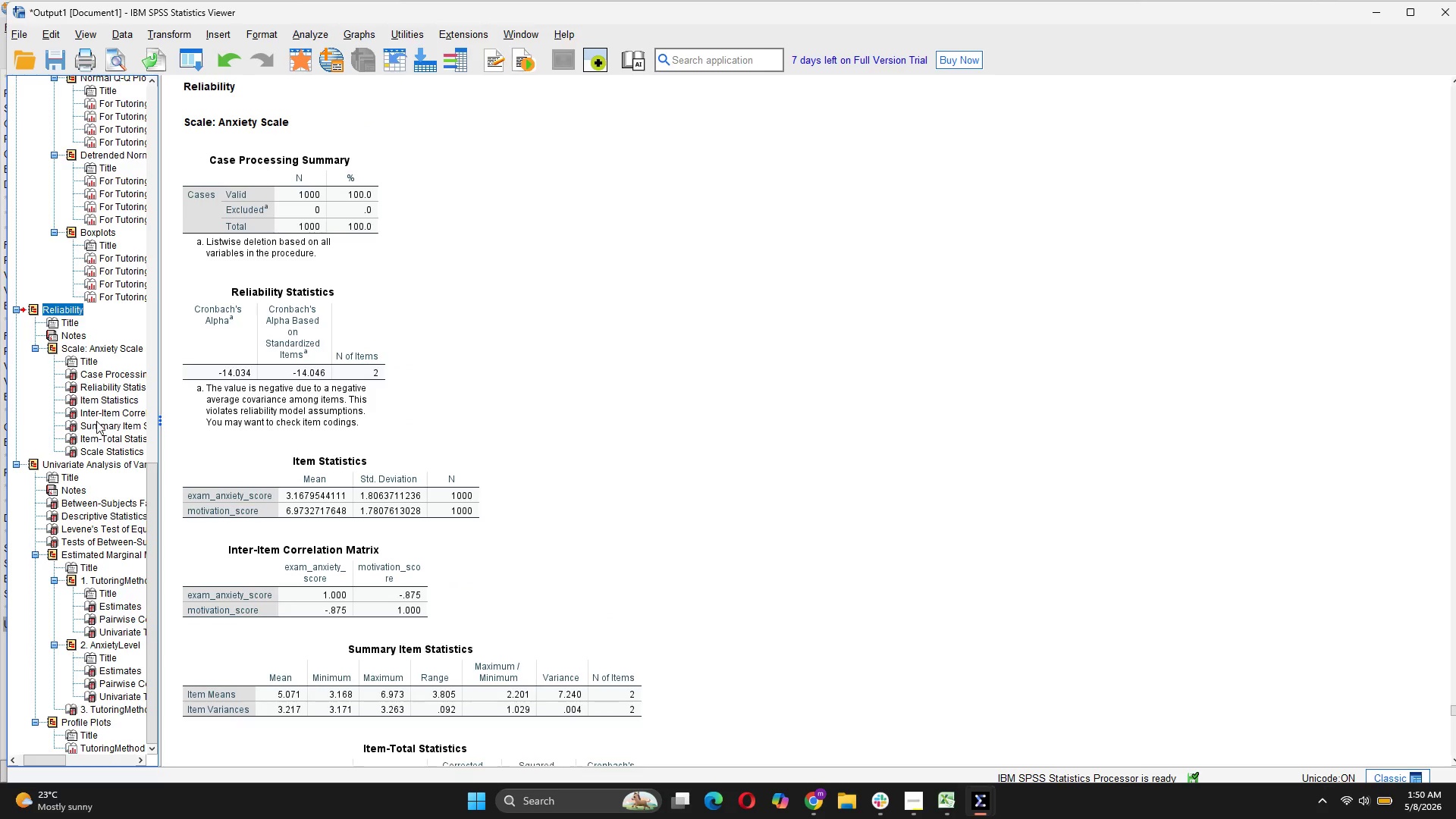 
scroll: coordinate [96, 421], scroll_direction: up, amount: 5.0
 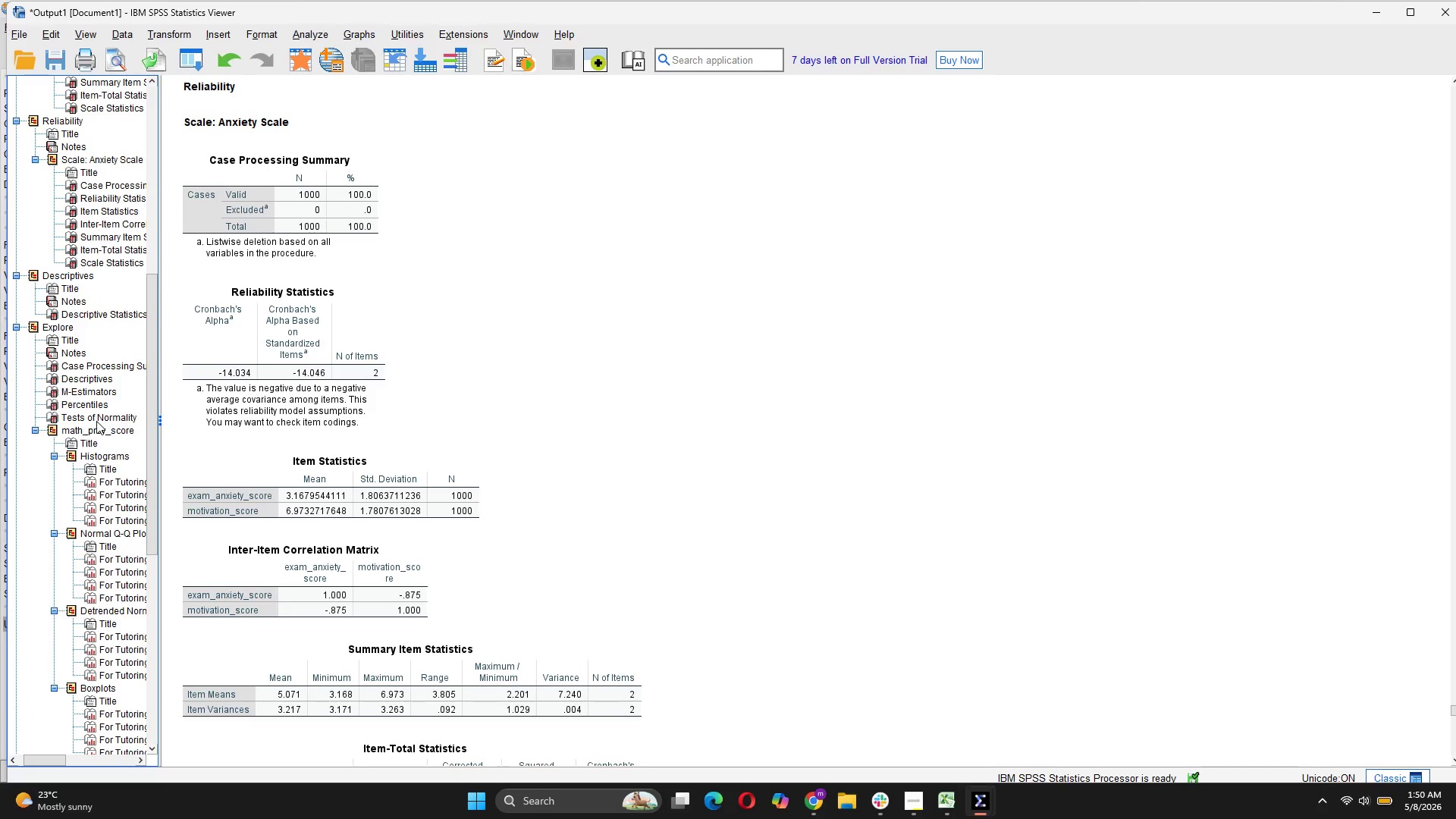 
scroll: coordinate [109, 653], scroll_direction: down, amount: 6.0
 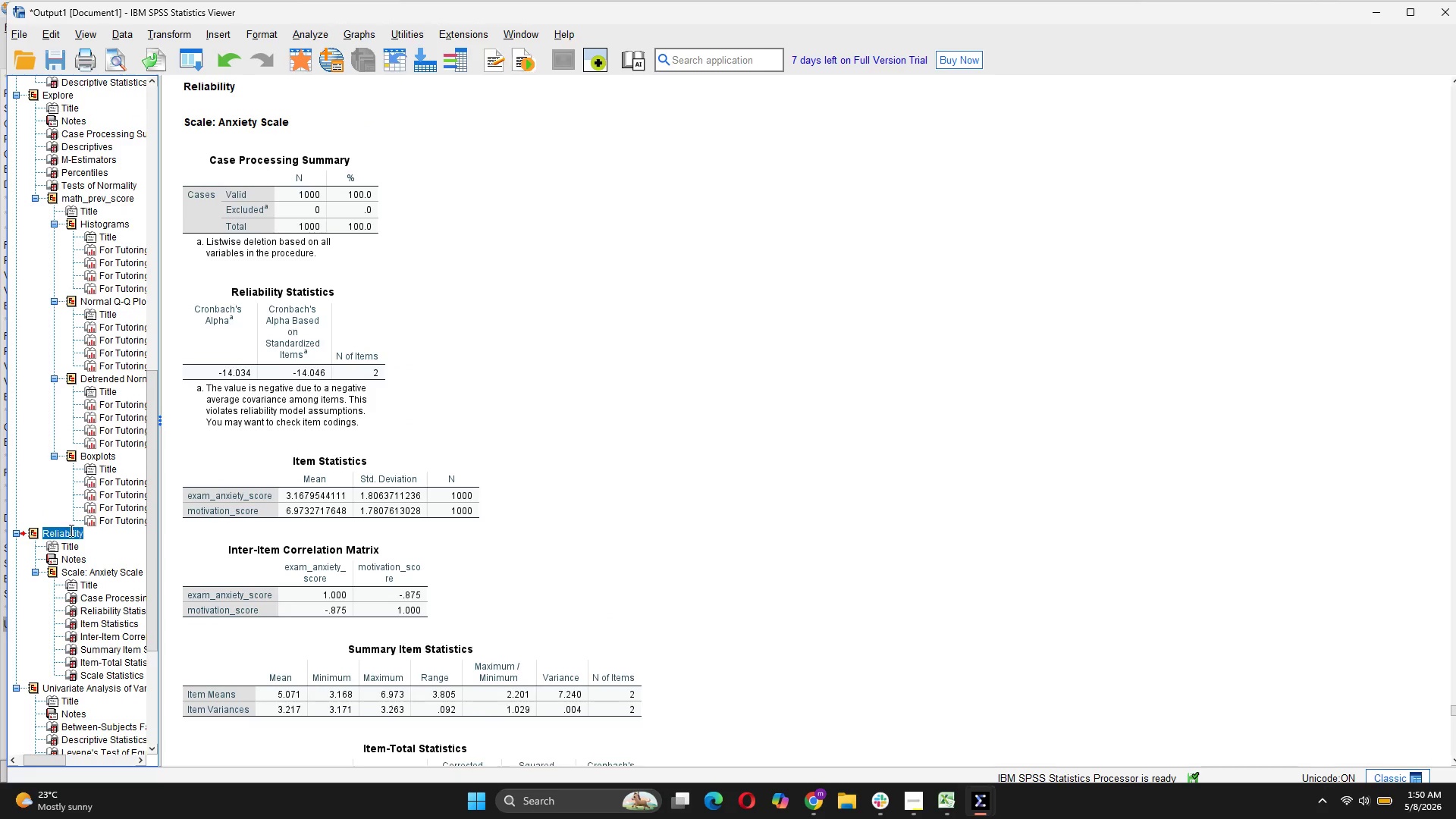 
left_click([68, 534])
 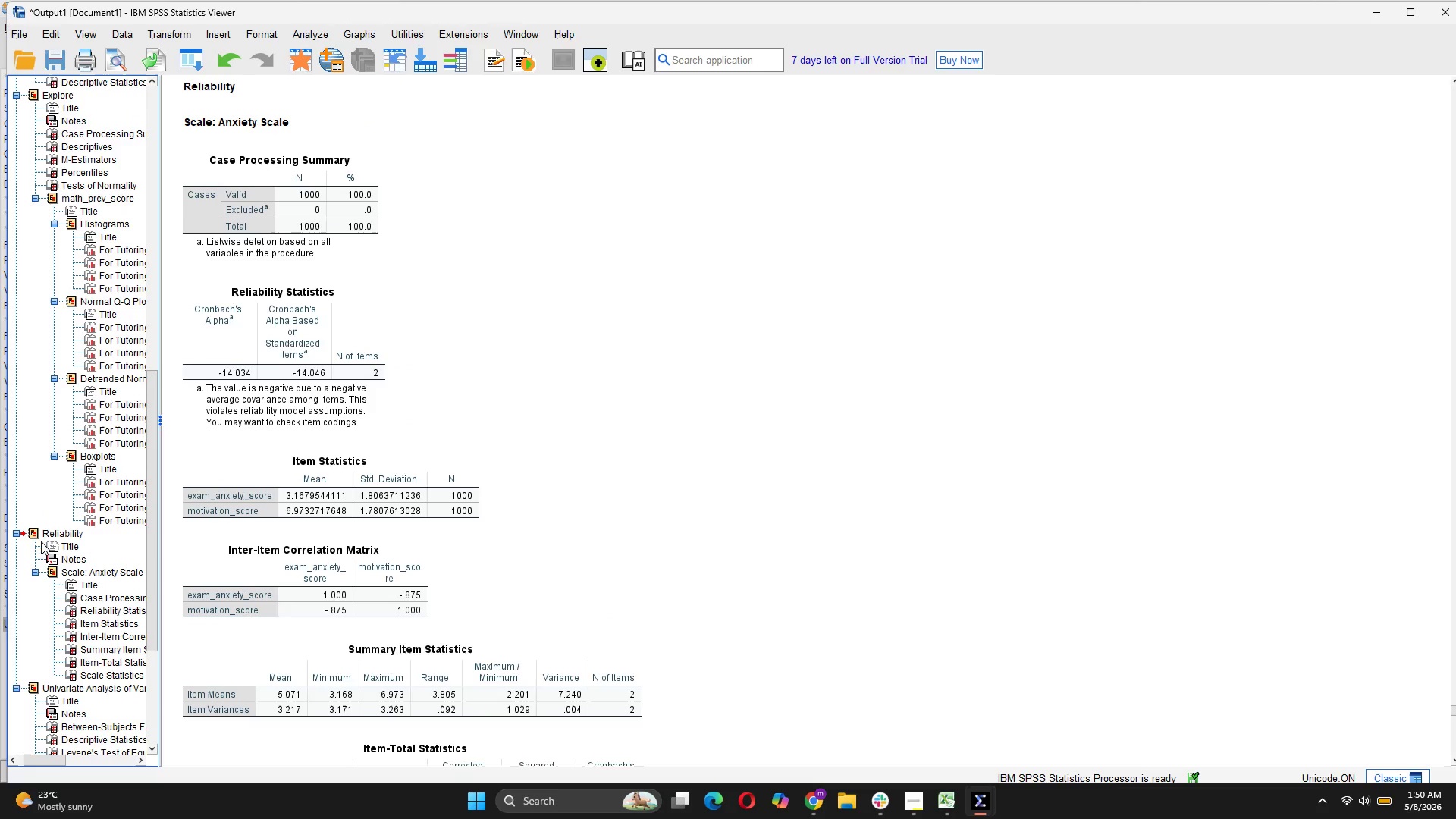 
left_click([36, 536])
 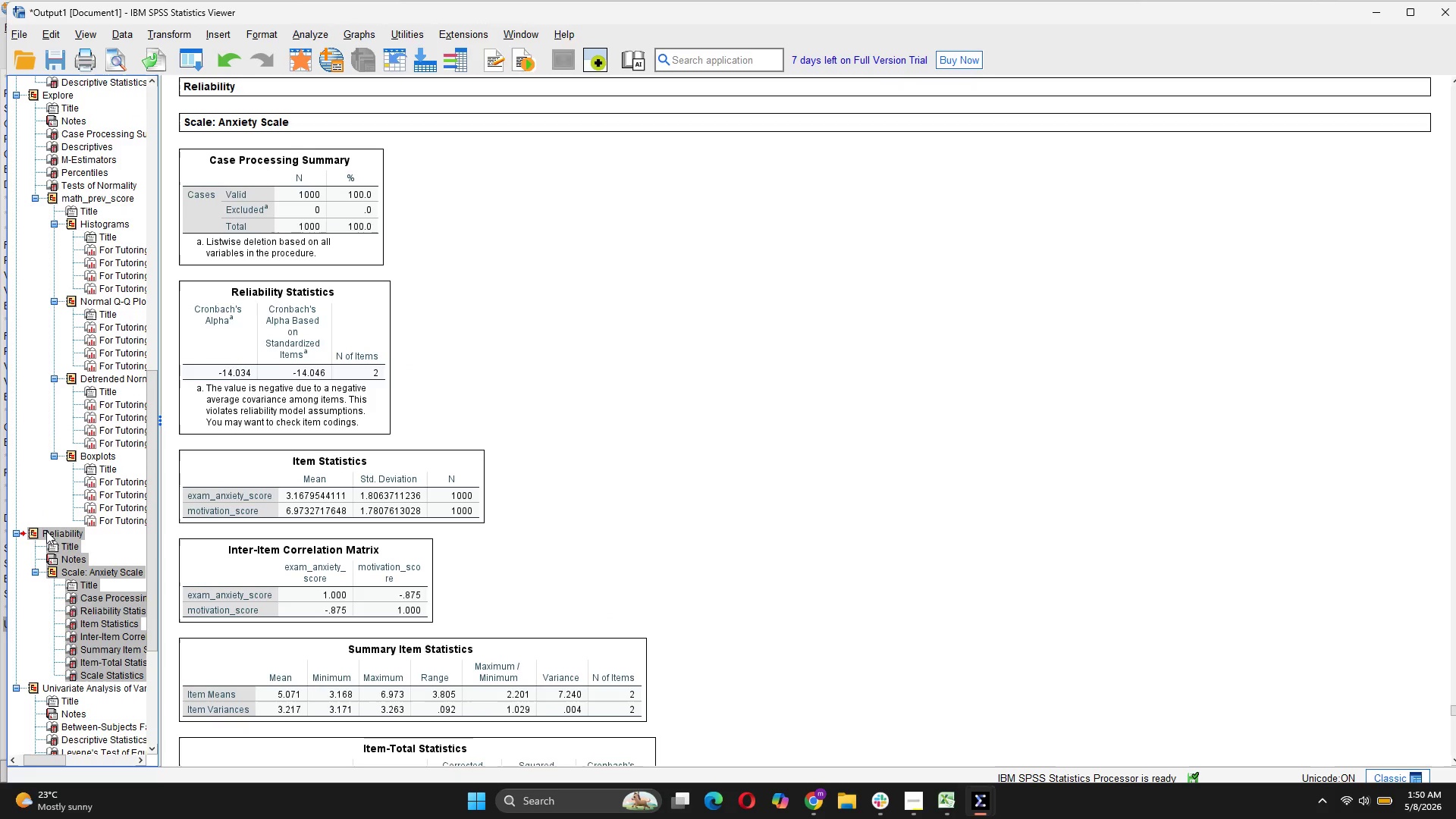 
right_click([46, 531])
 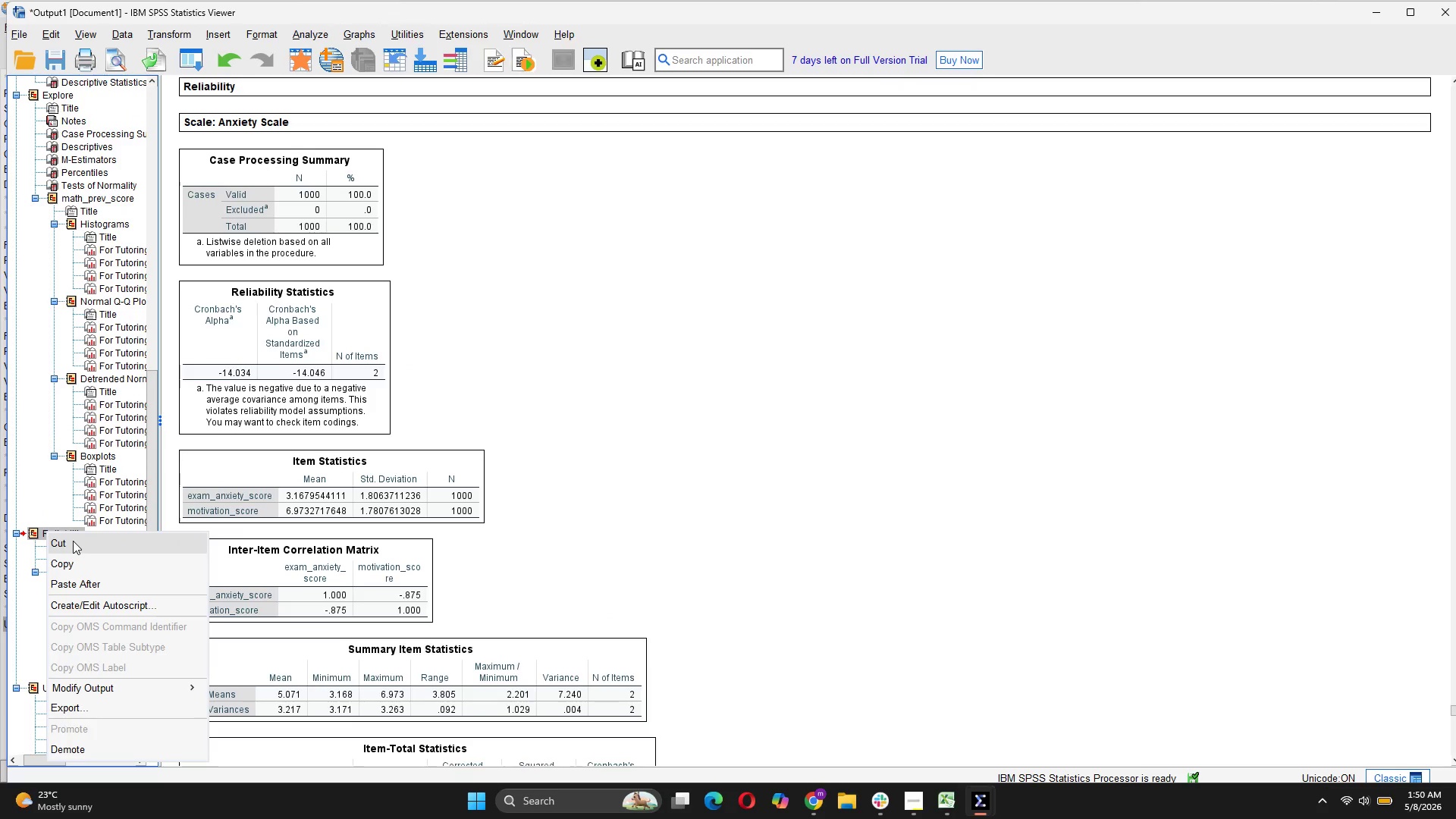 
left_click([73, 541])
 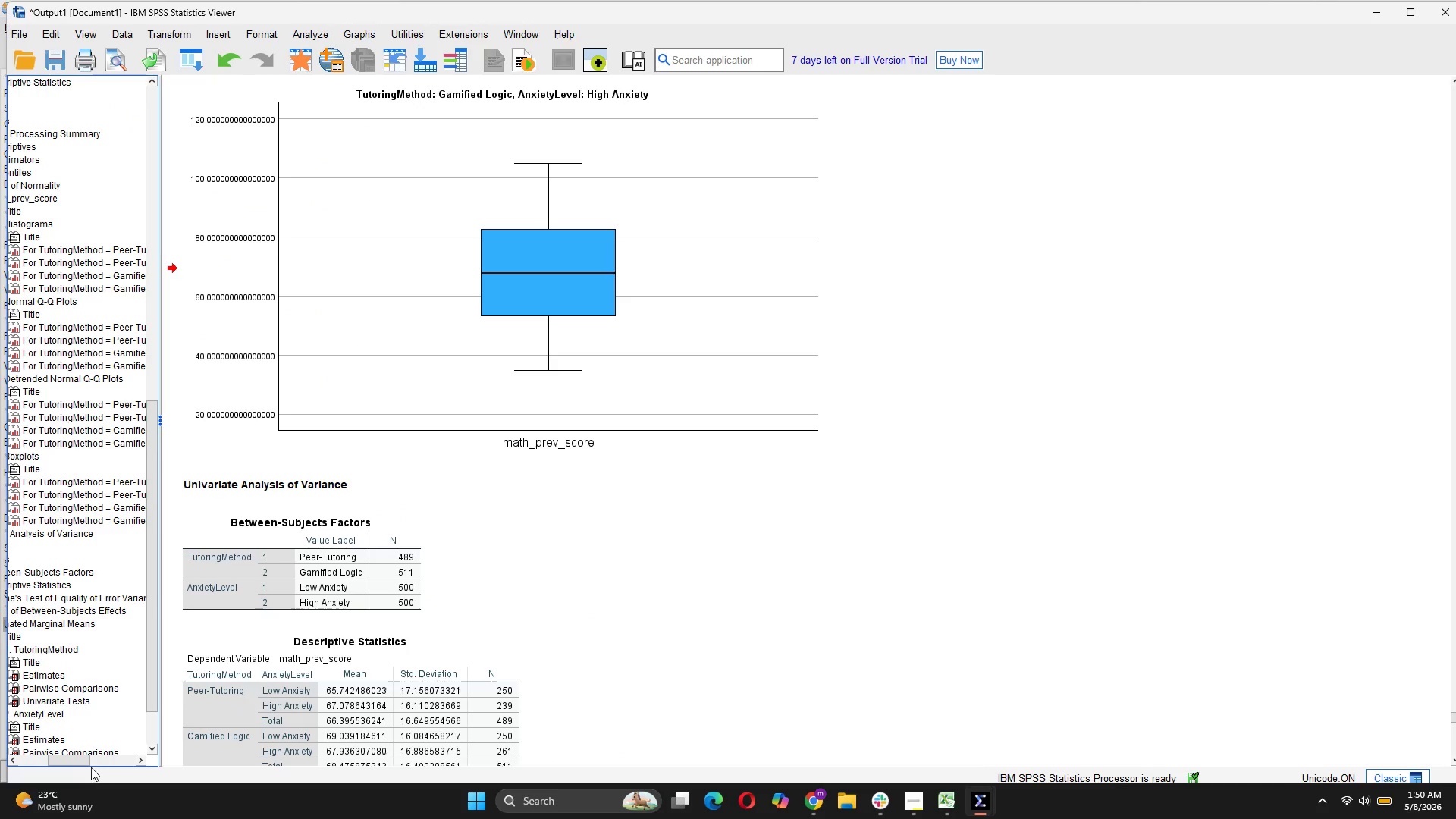 
left_click_drag(start_coordinate=[75, 760], to_coordinate=[0, 762])
 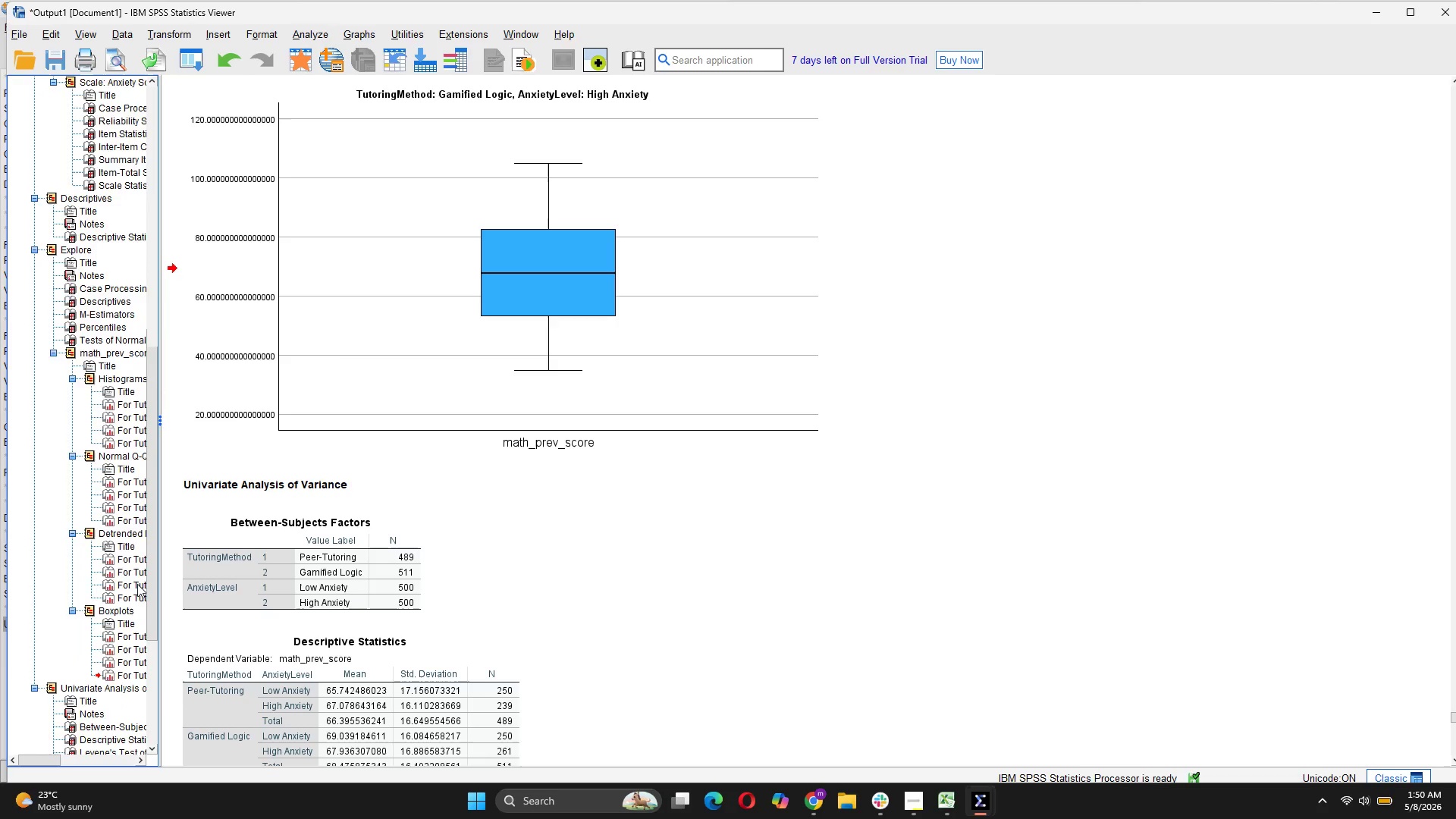 
scroll: coordinate [59, 466], scroll_direction: up, amount: 10.0
 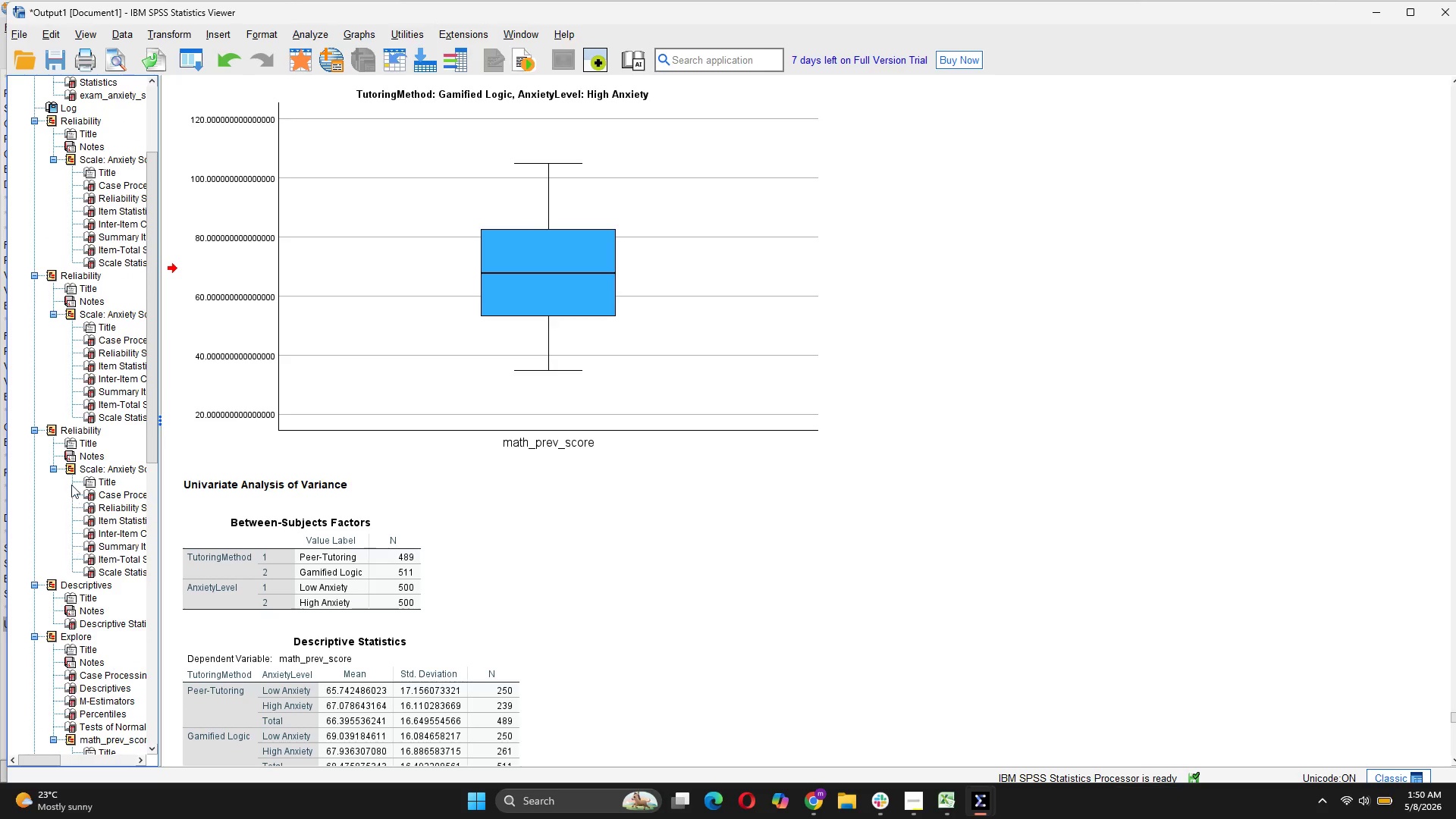 
mouse_move([55, 430])
 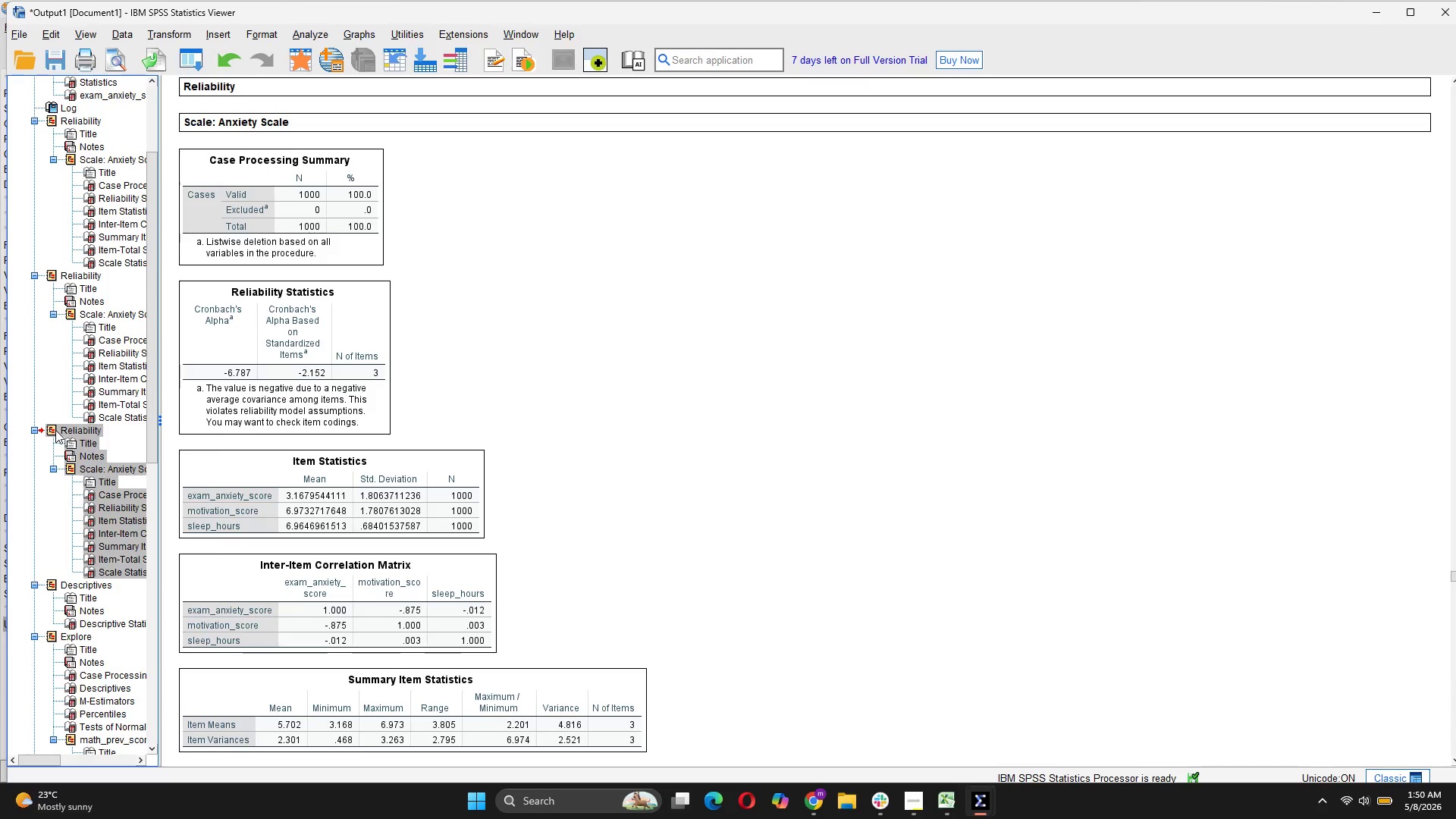 
right_click([55, 430])
 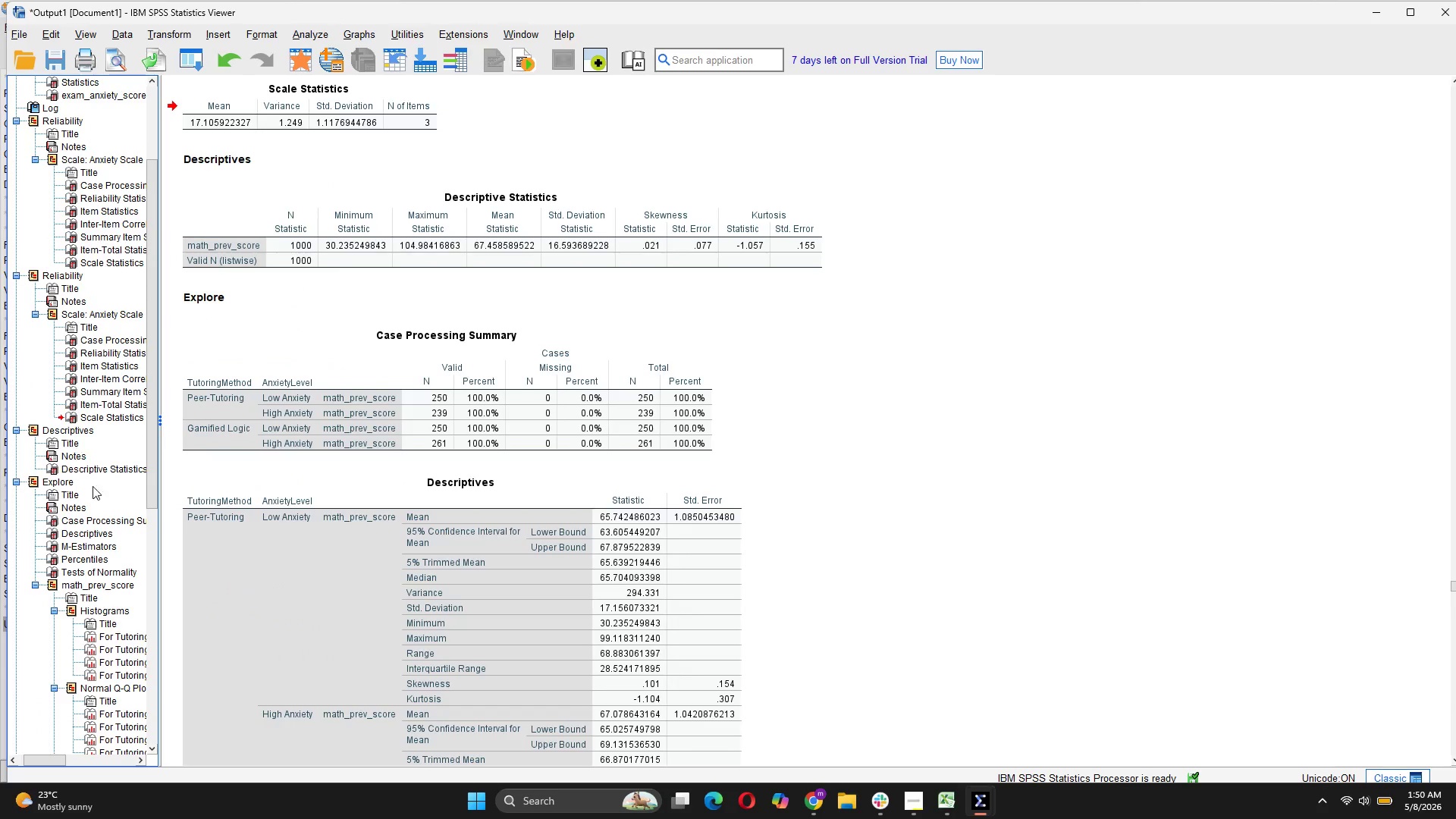 
scroll: coordinate [108, 518], scroll_direction: up, amount: 4.0
 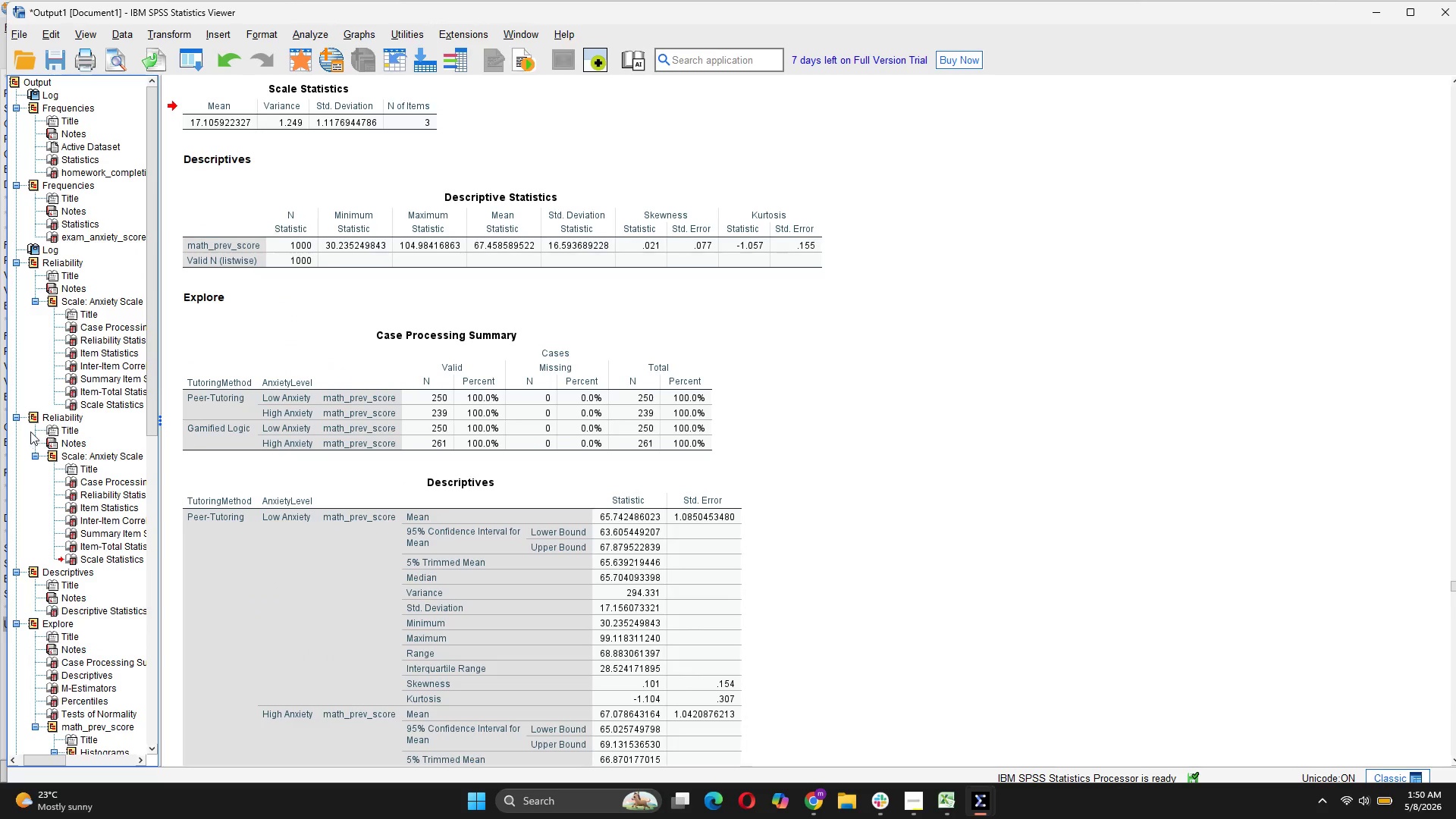 
left_click([31, 416])
 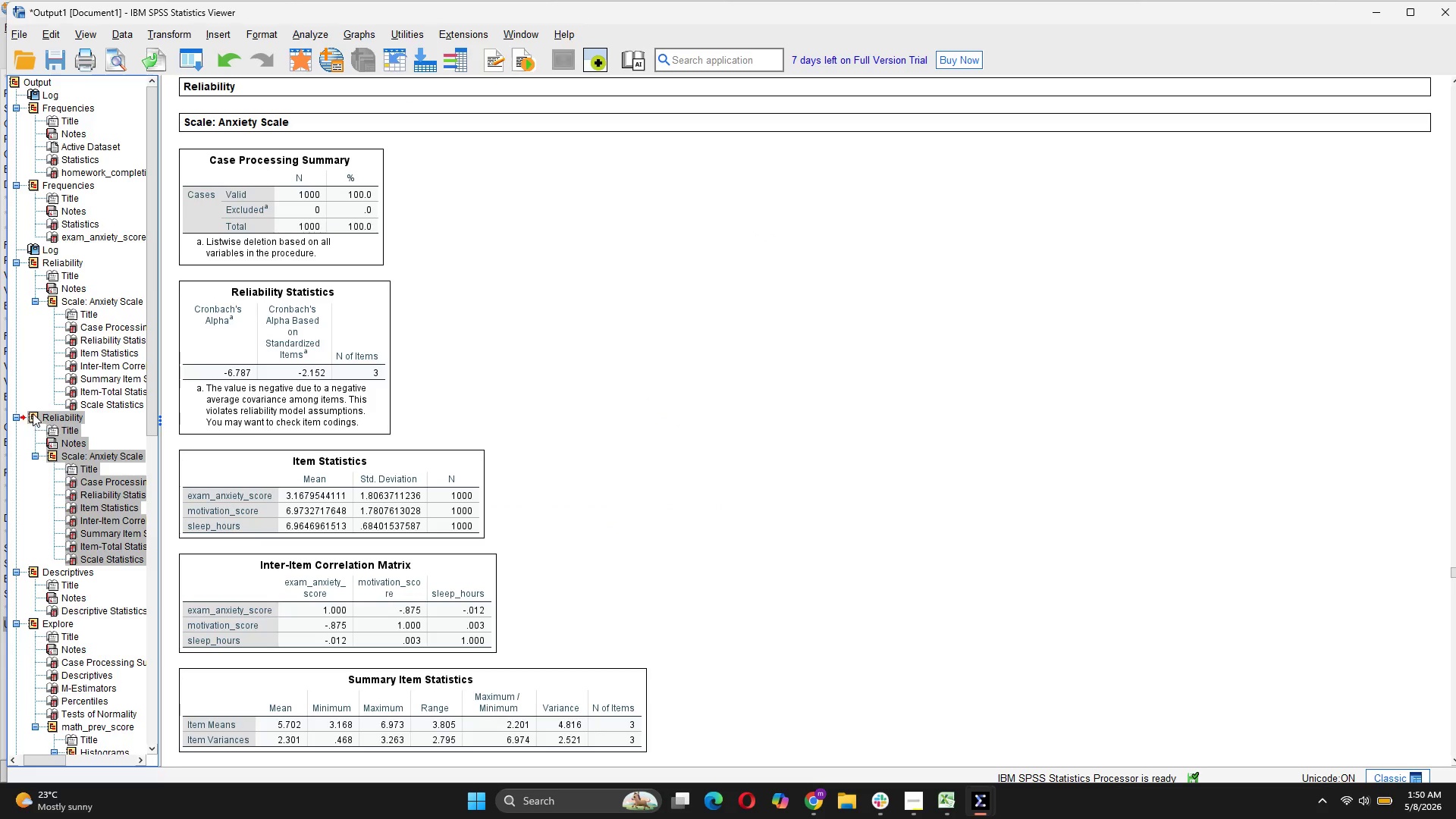 
right_click([33, 413])
 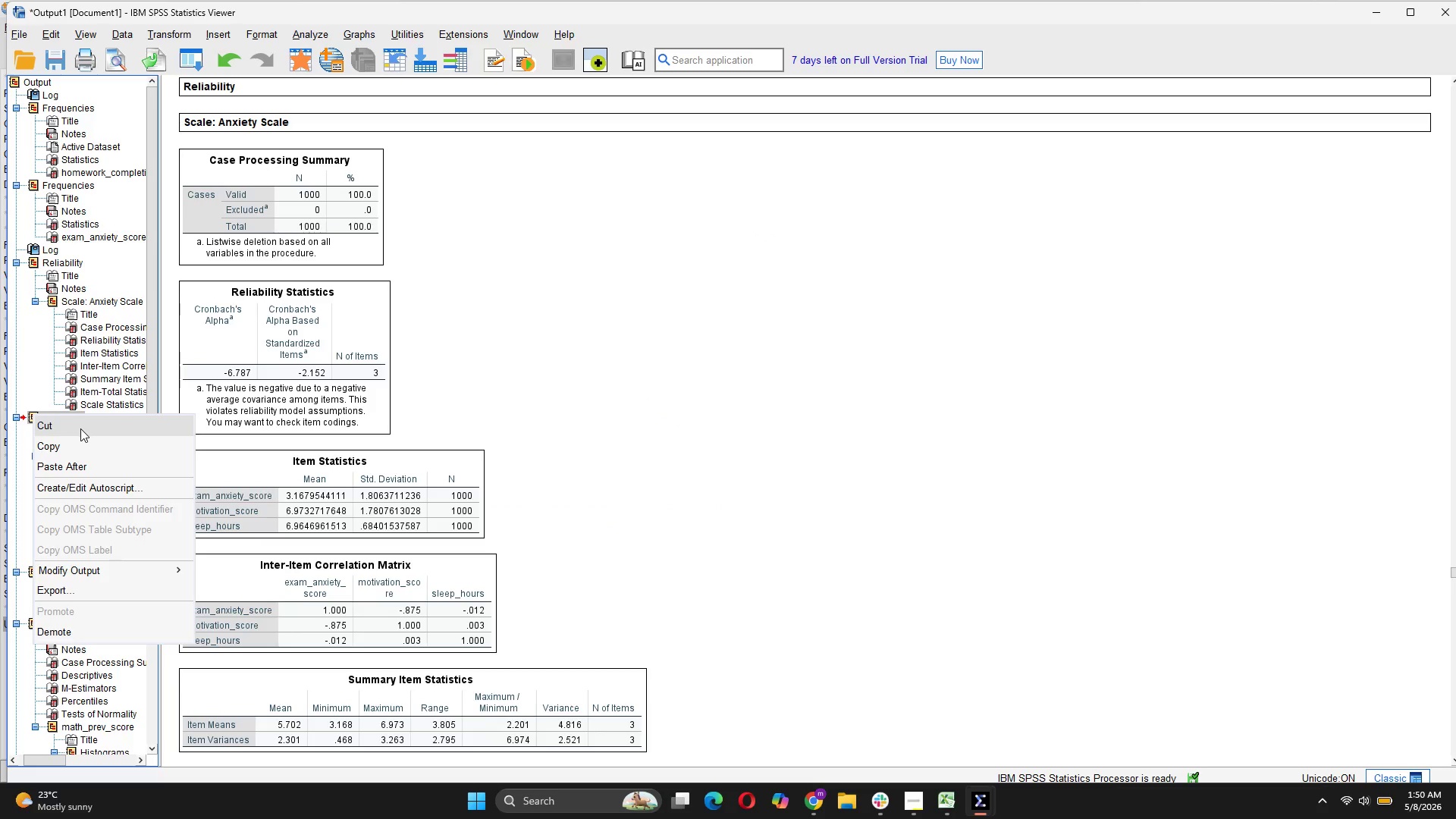 
left_click([80, 428])
 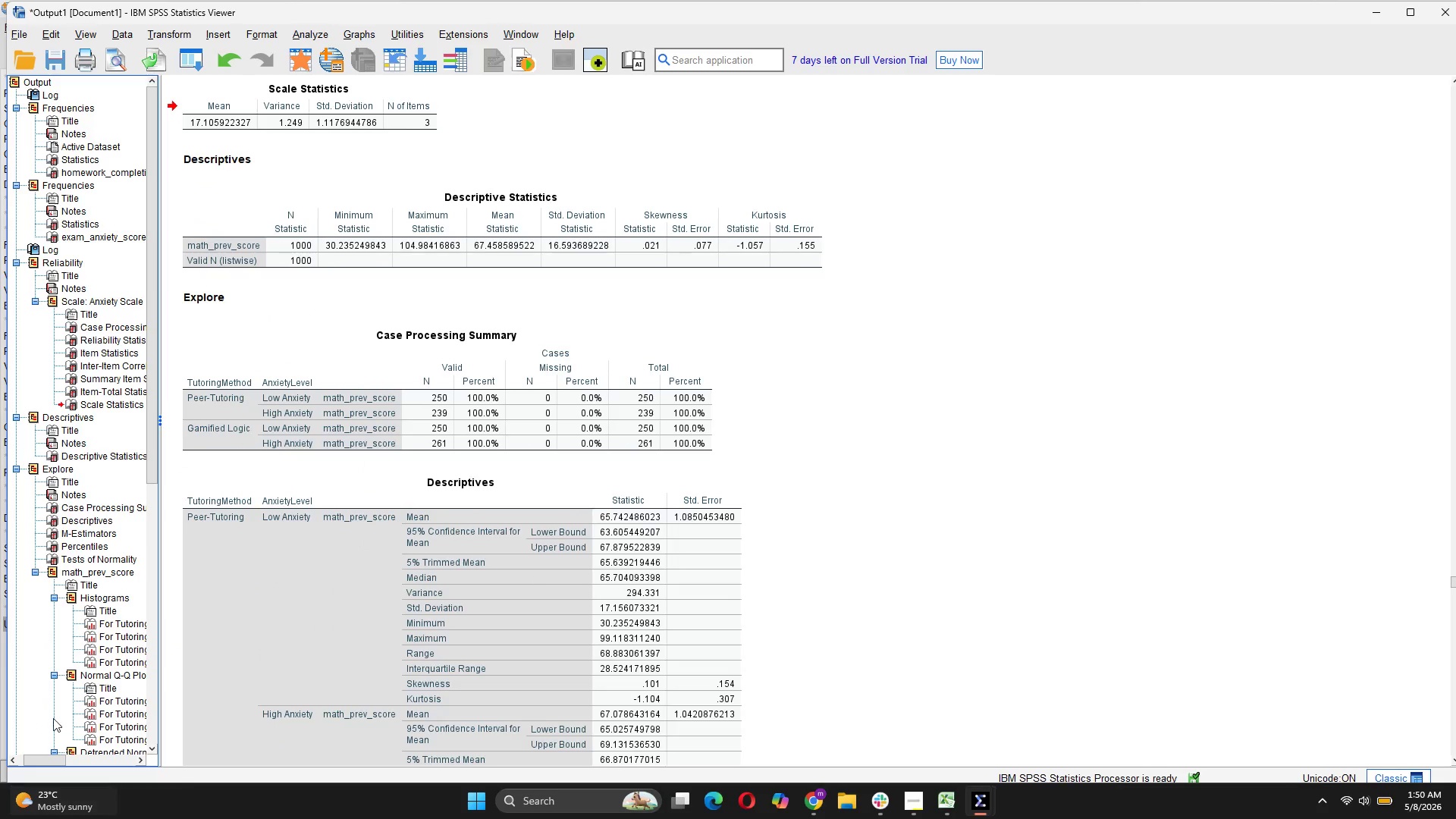 
scroll: coordinate [103, 748], scroll_direction: down, amount: 16.0
 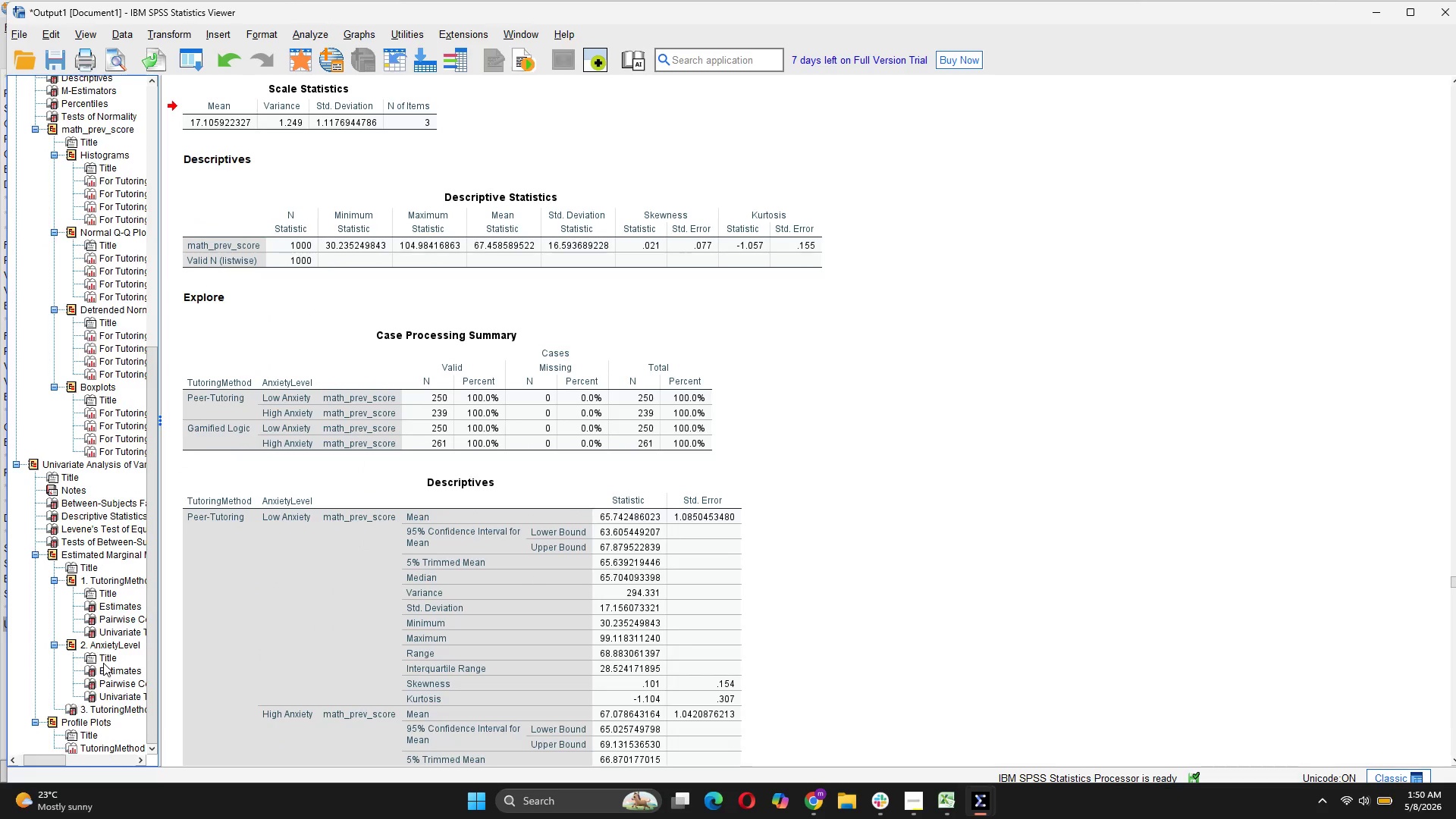 
scroll: coordinate [103, 662], scroll_direction: up, amount: 5.0
 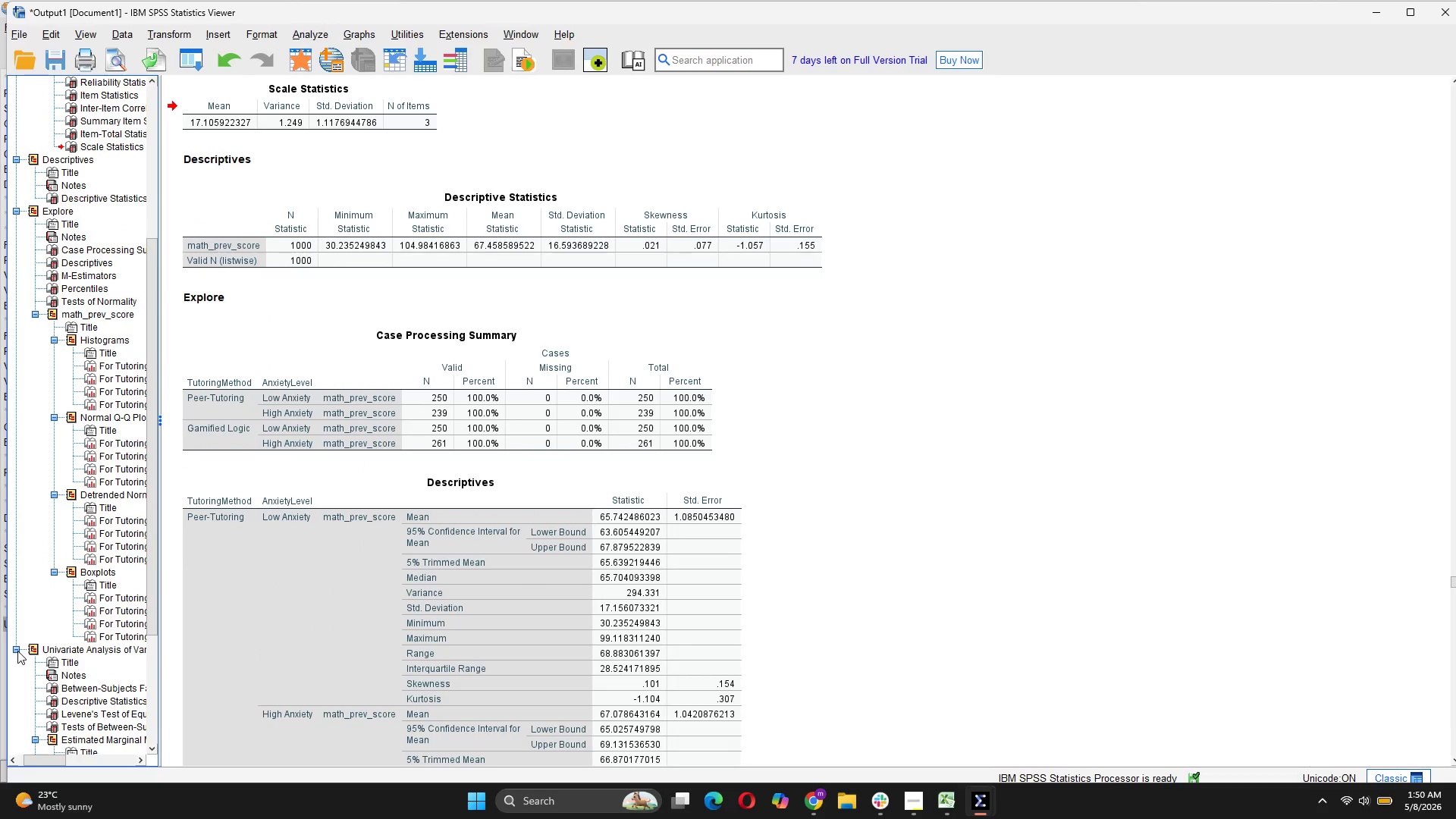 
left_click([17, 651])
 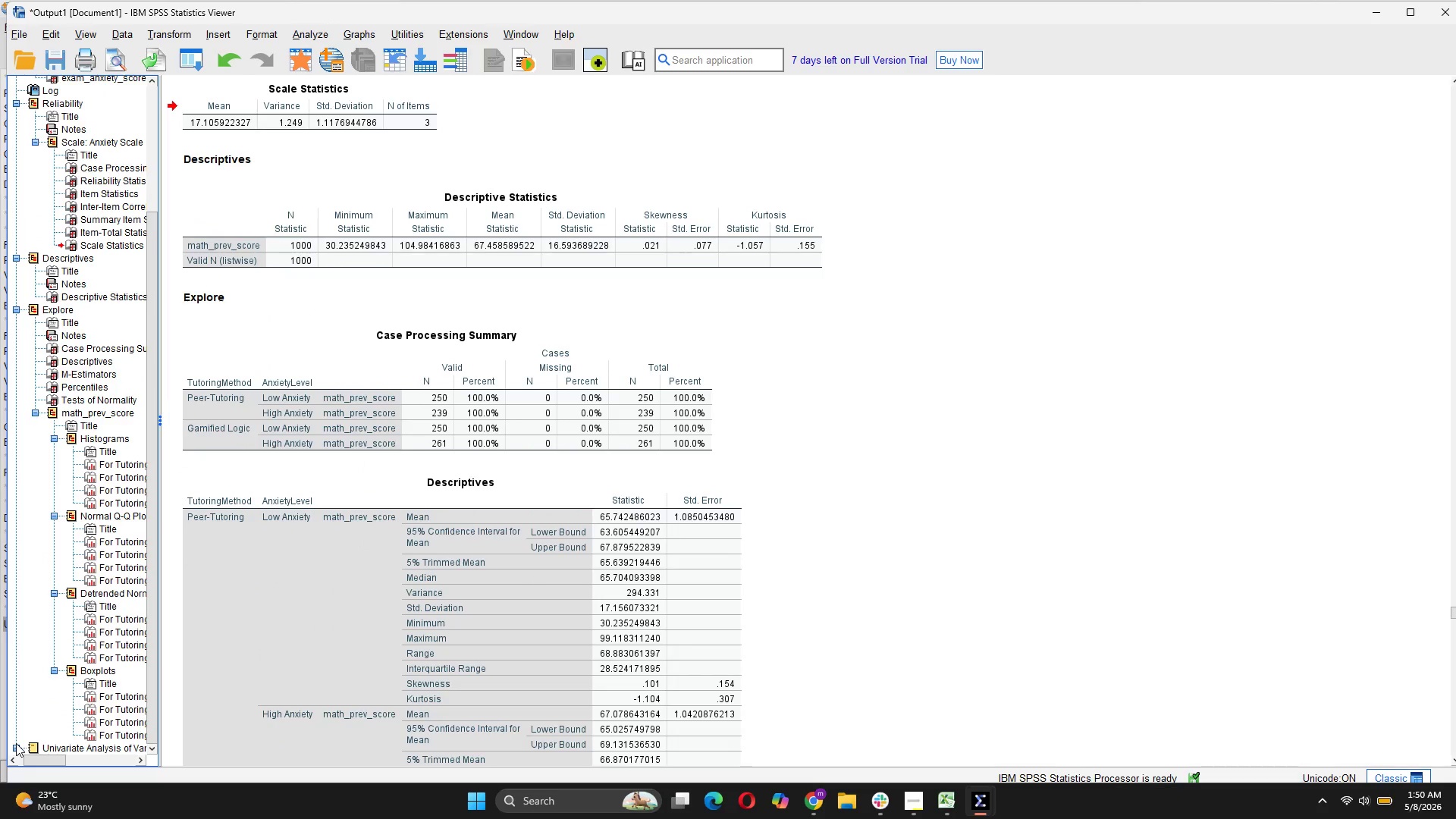 
scroll: coordinate [46, 725], scroll_direction: down, amount: 4.0
 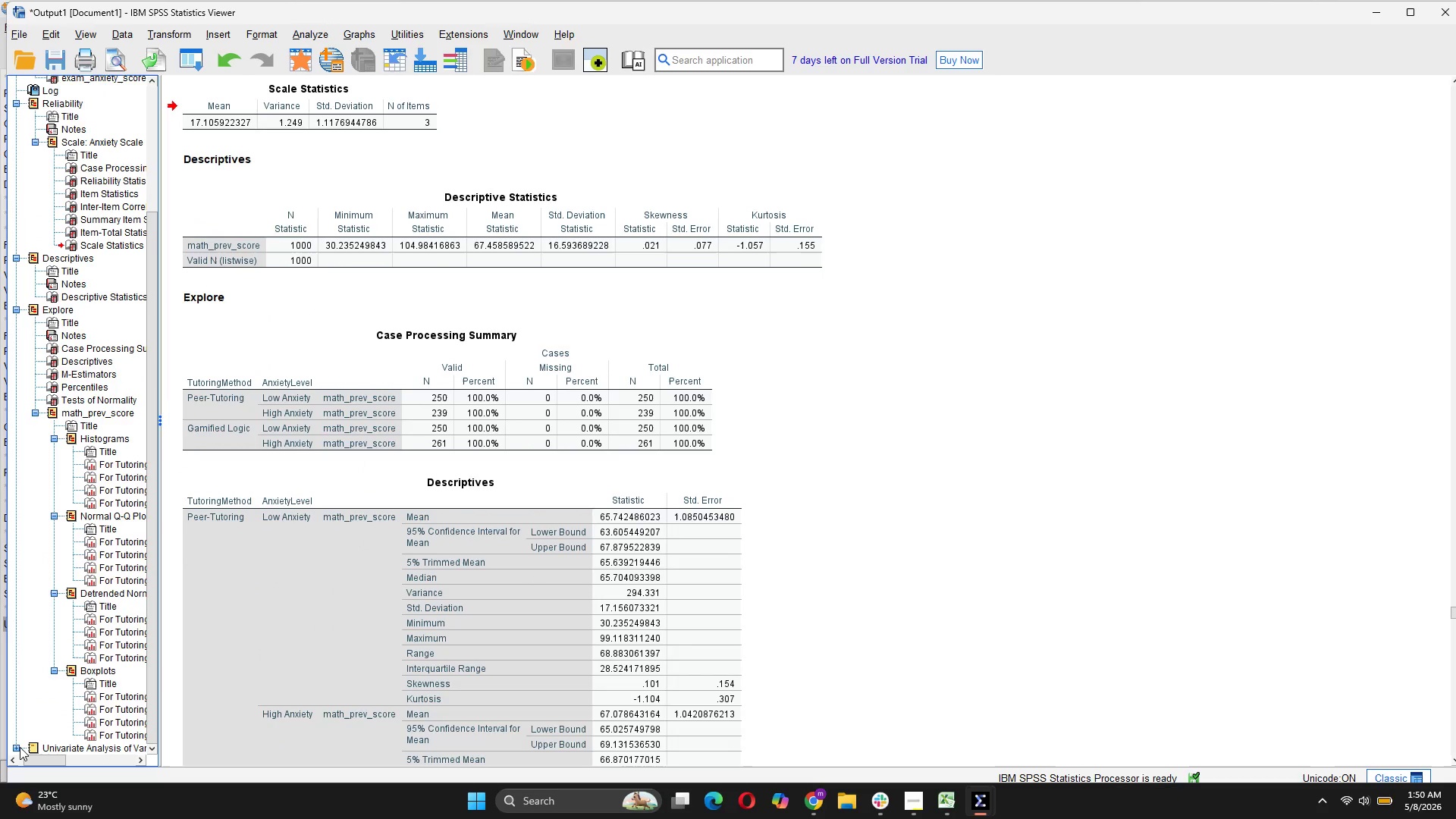 
left_click([20, 747])
 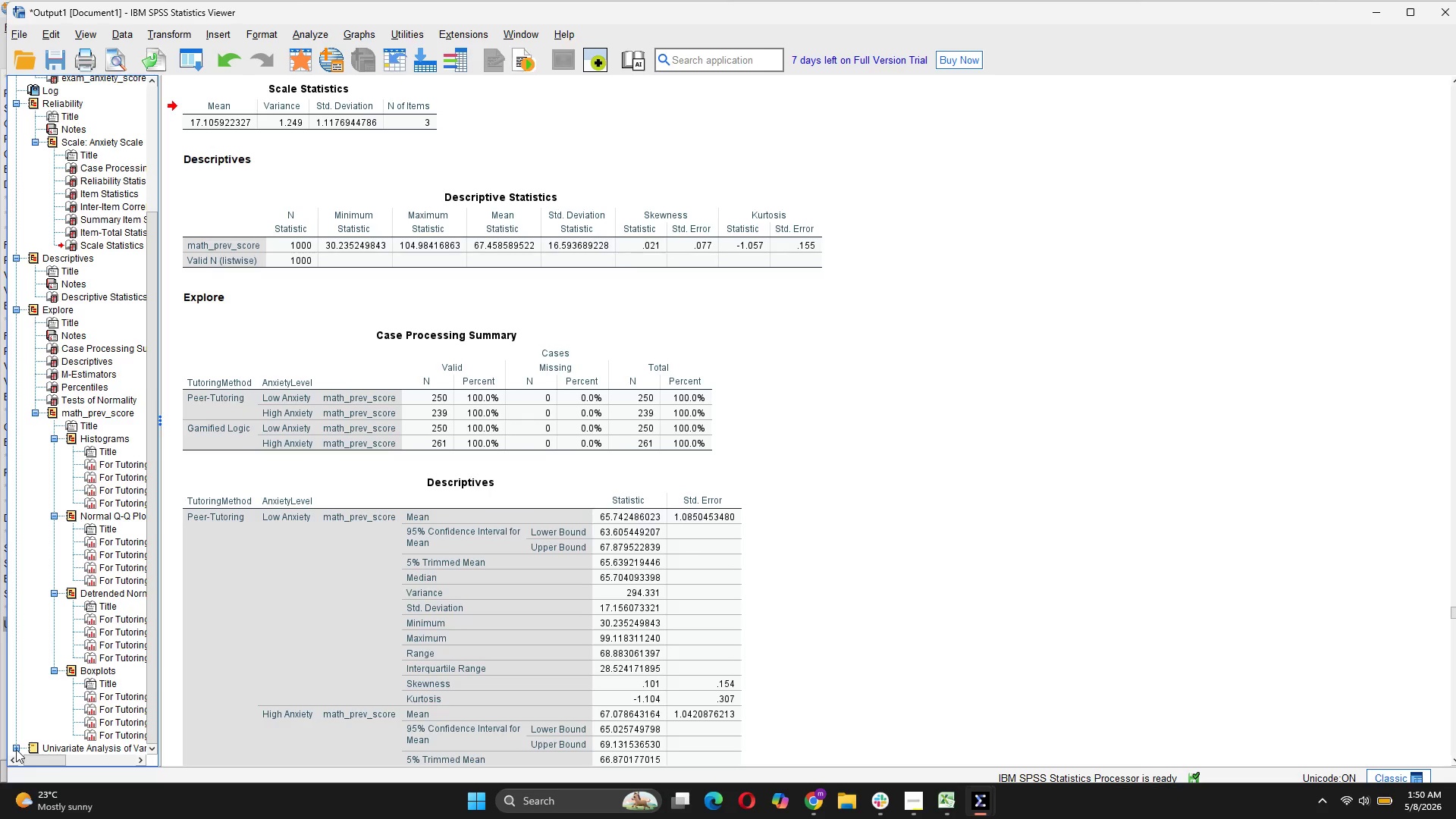 
left_click([16, 748])
 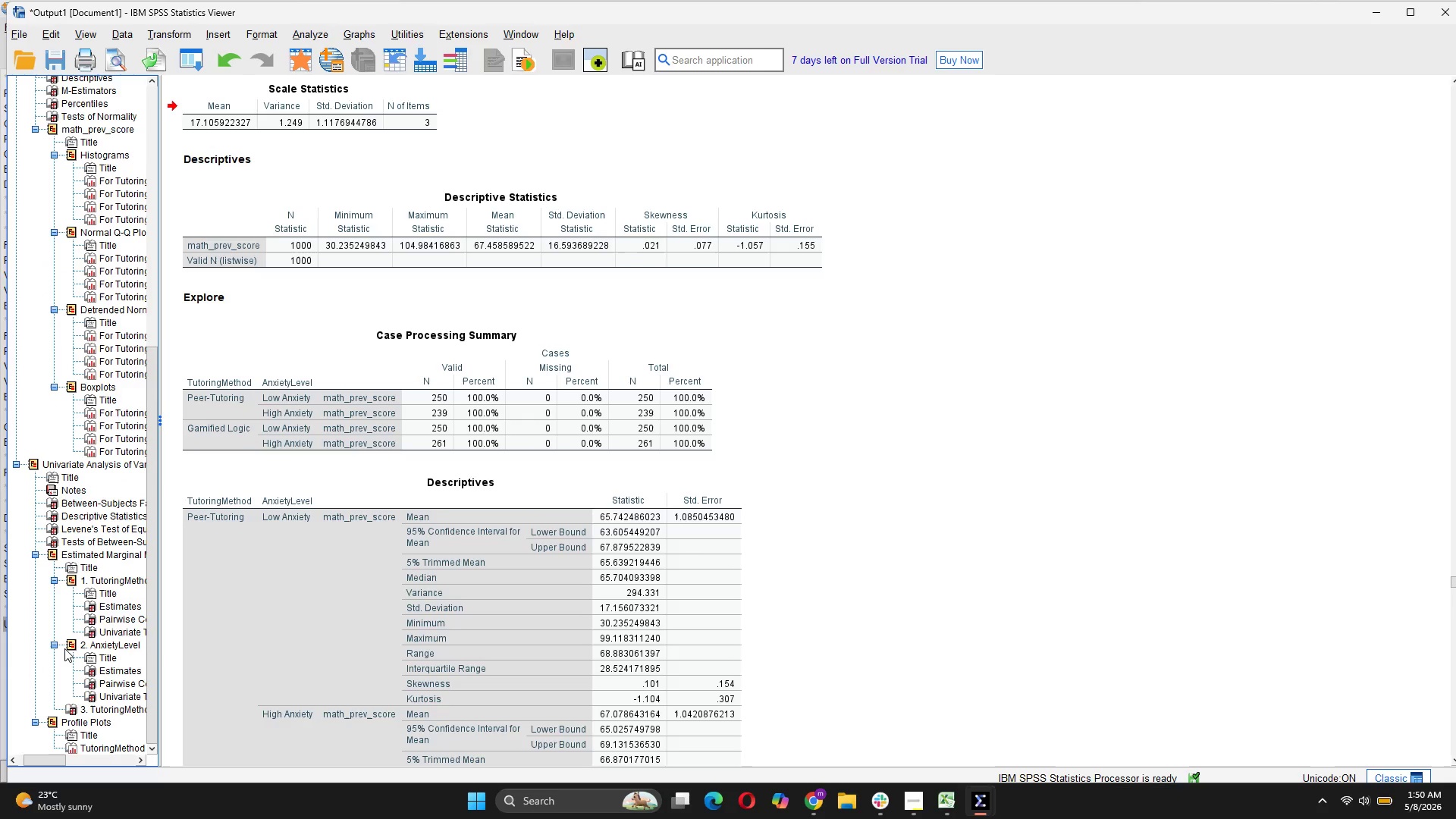 
scroll: coordinate [965, 667], scroll_direction: down, amount: 12.0
 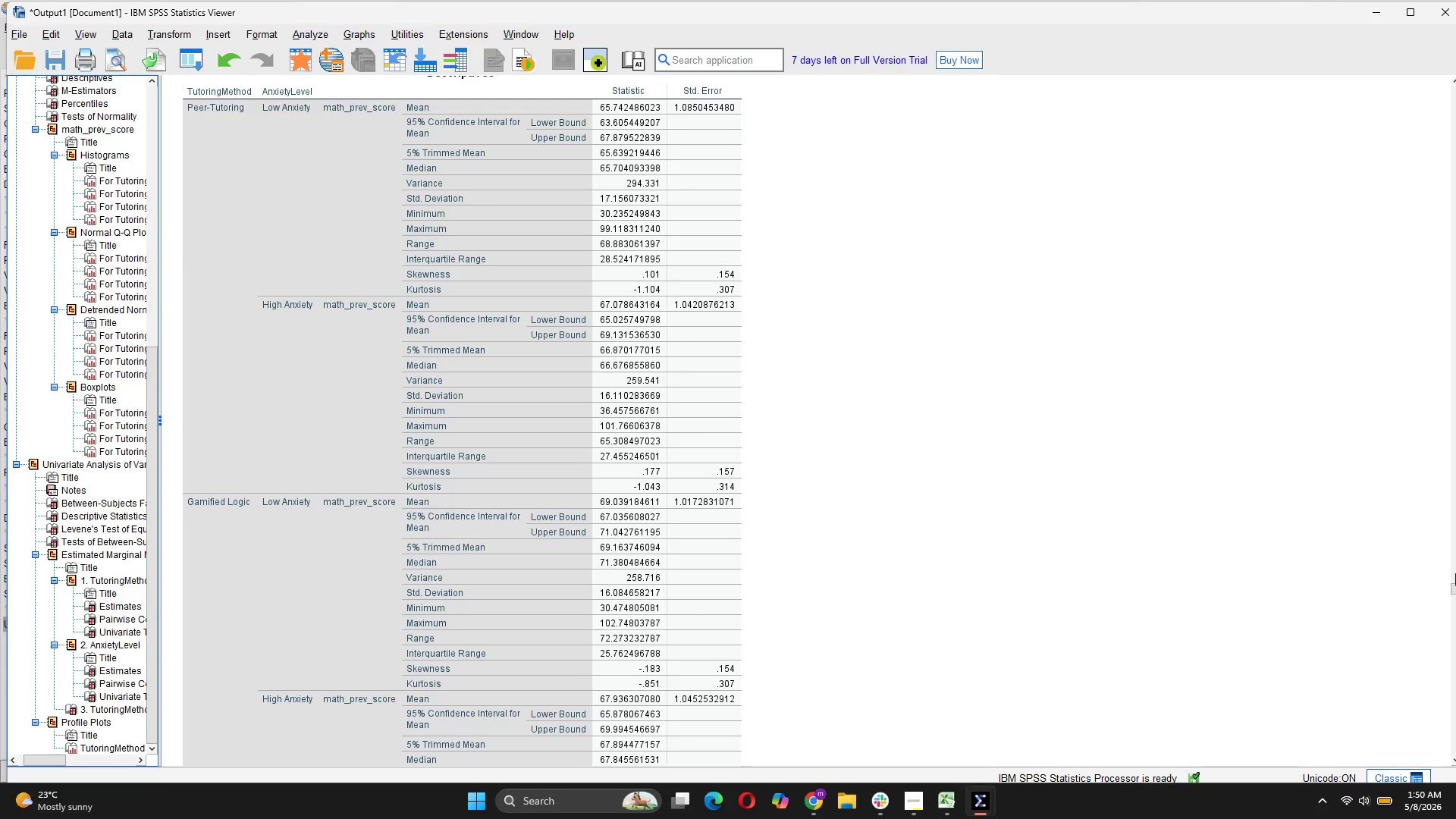 
left_click_drag(start_coordinate=[1455, 591], to_coordinate=[1448, 794])
 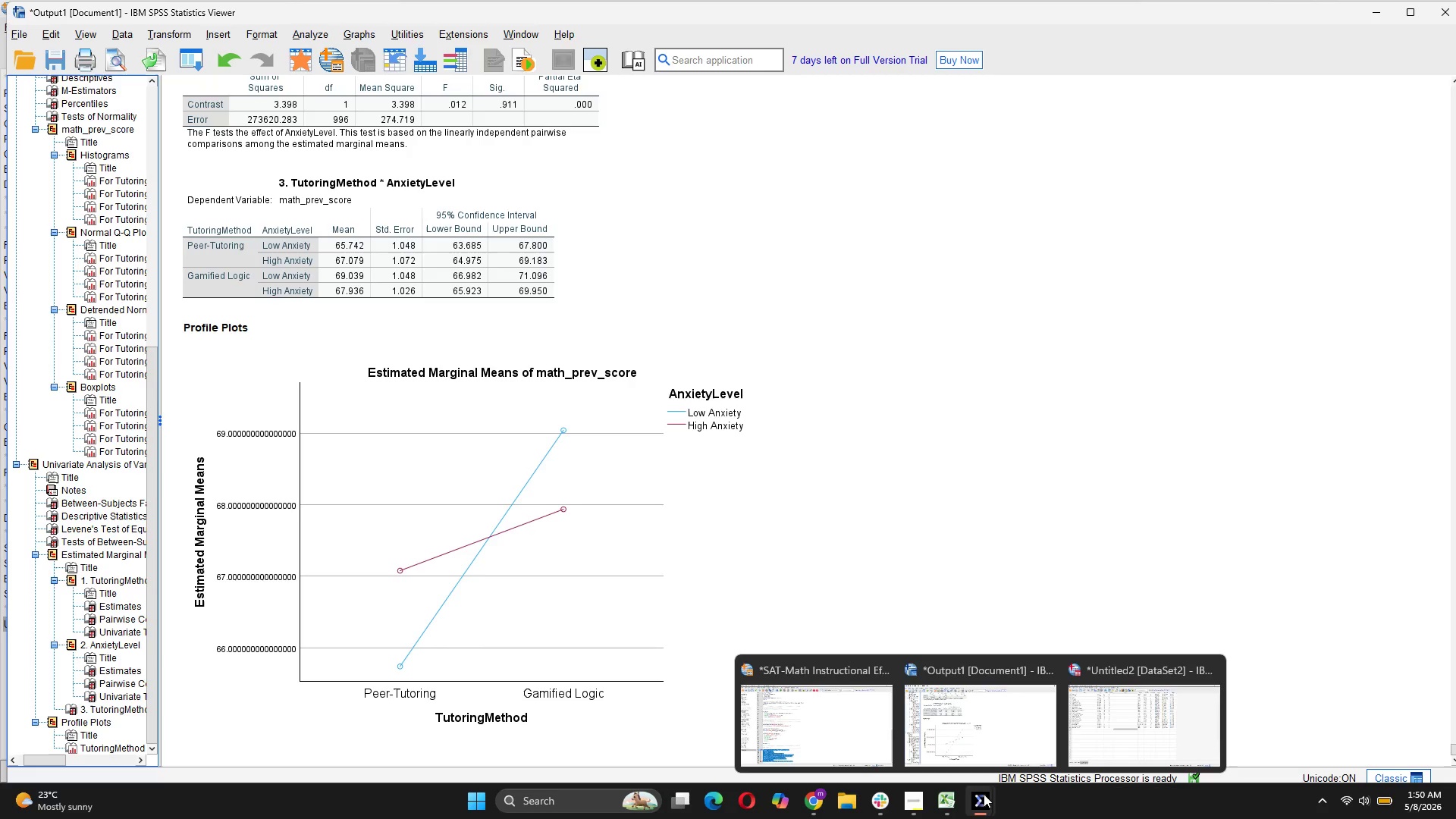 
wait(11.59)
 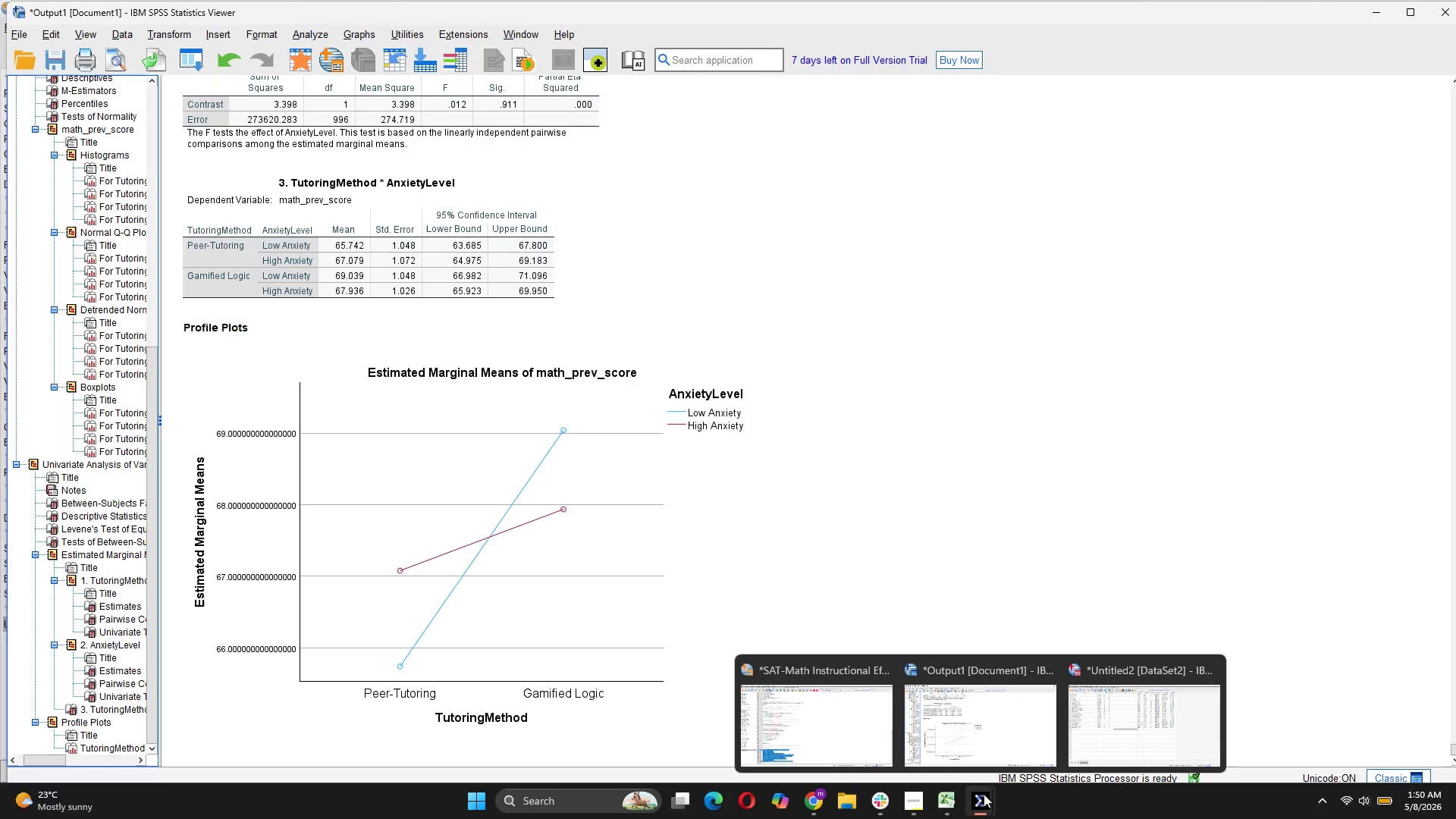 
scroll: coordinate [859, 529], scroll_direction: up, amount: 15.0
 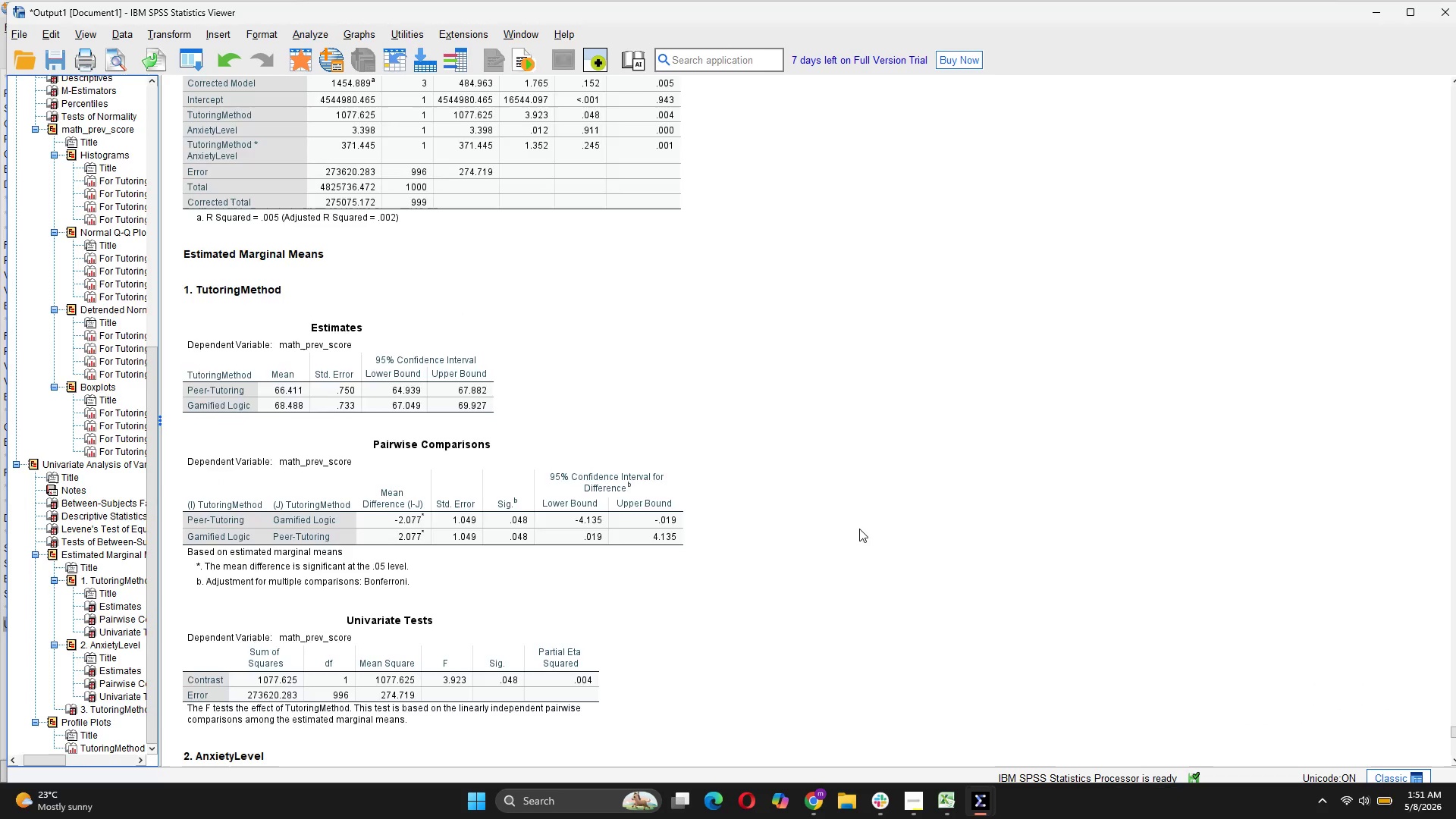 
scroll: coordinate [859, 532], scroll_direction: down, amount: 8.0
 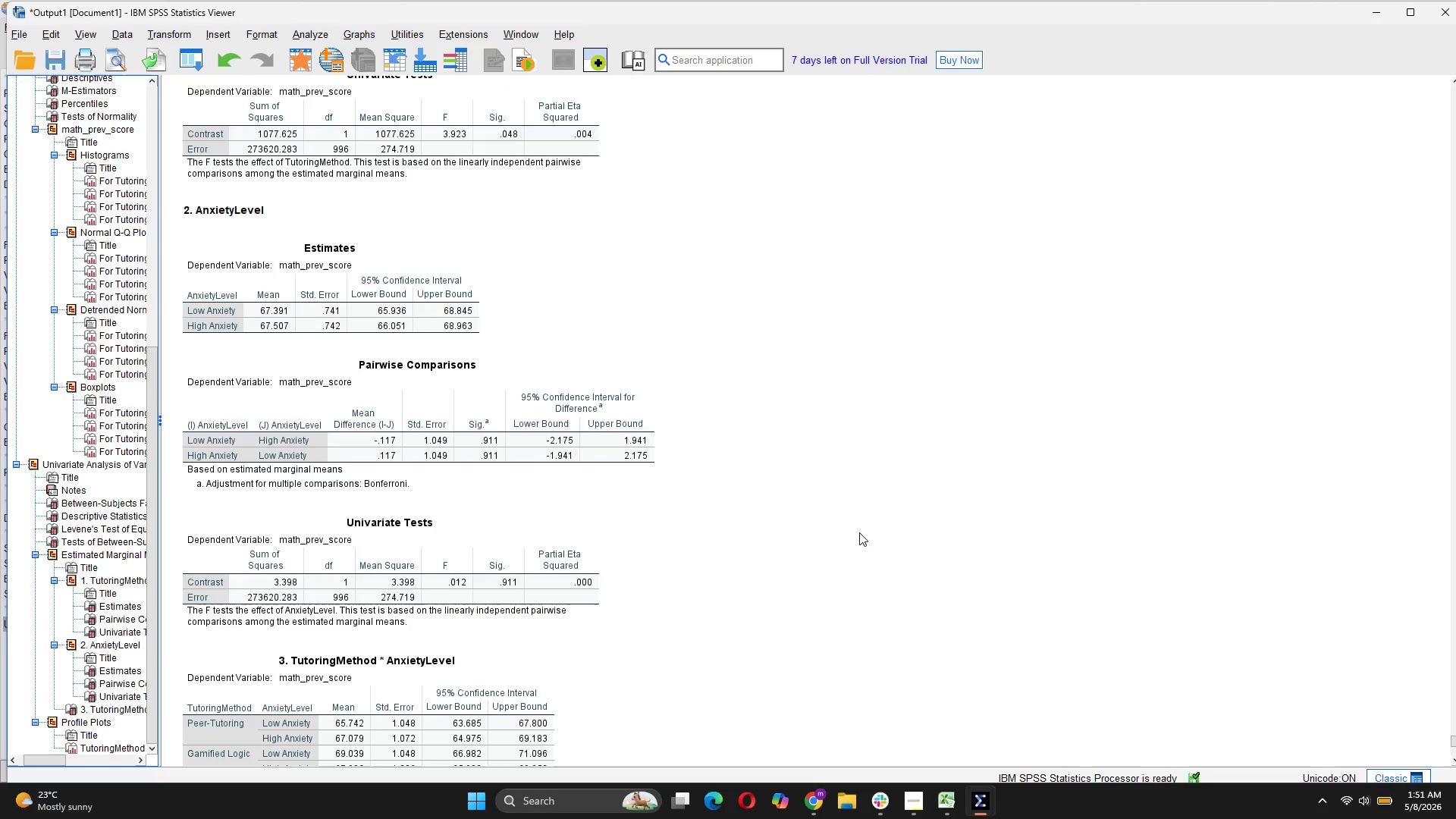 
scroll: coordinate [859, 532], scroll_direction: up, amount: 1.0
 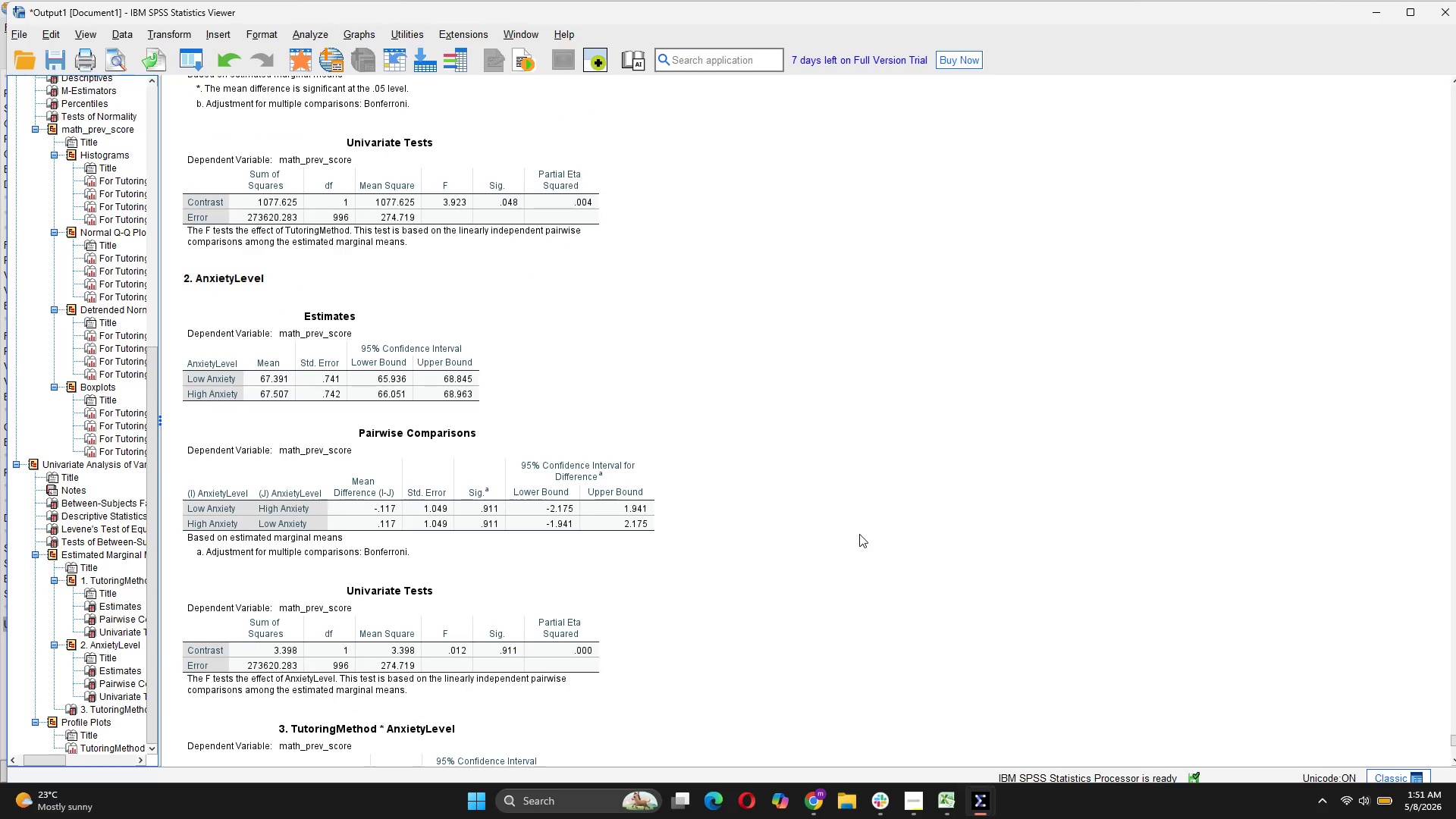 
wait(12.7)
 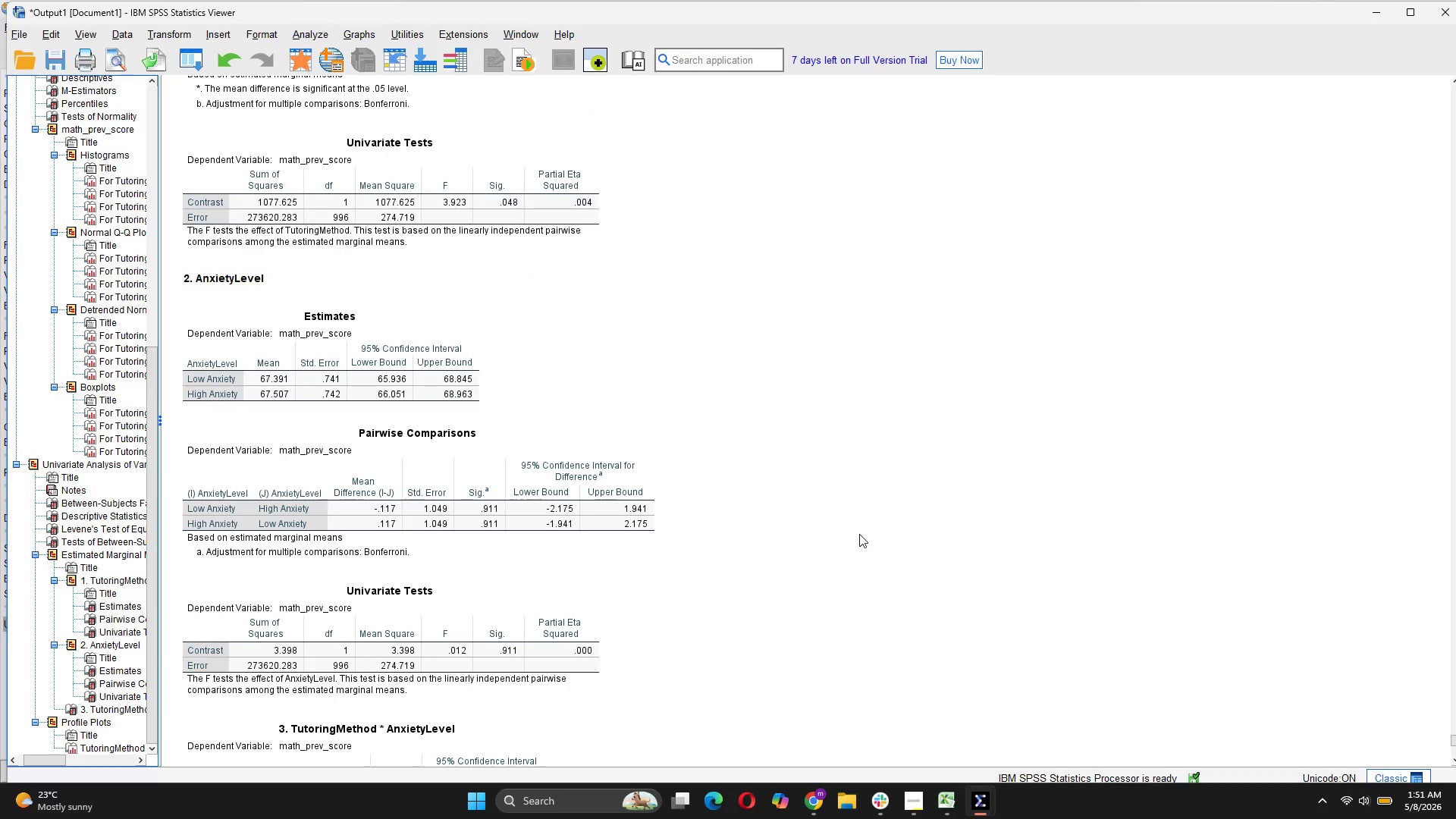 
scroll: coordinate [629, 306], scroll_direction: up, amount: 8.0
 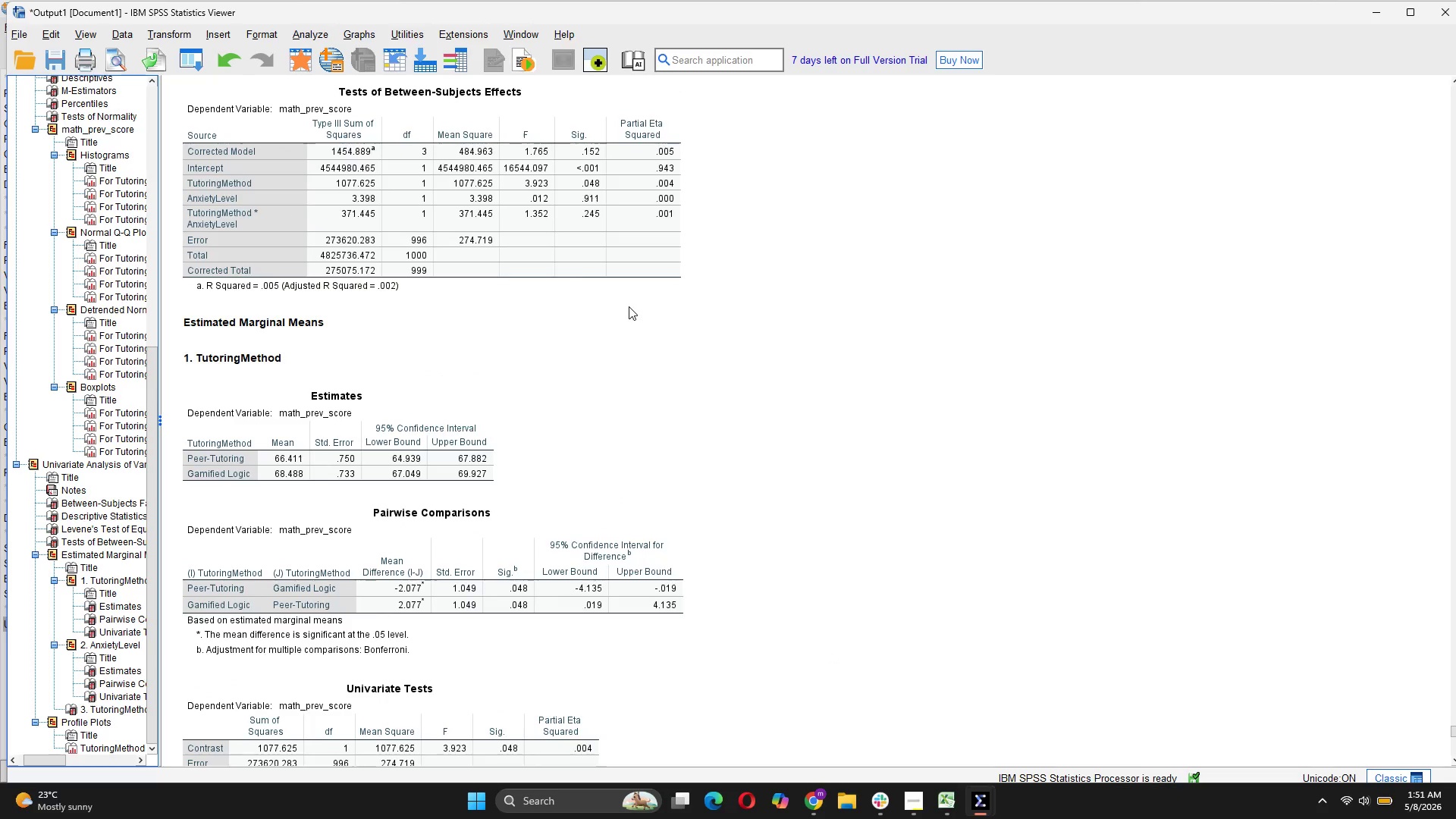 
scroll: coordinate [629, 306], scroll_direction: down, amount: 4.0
 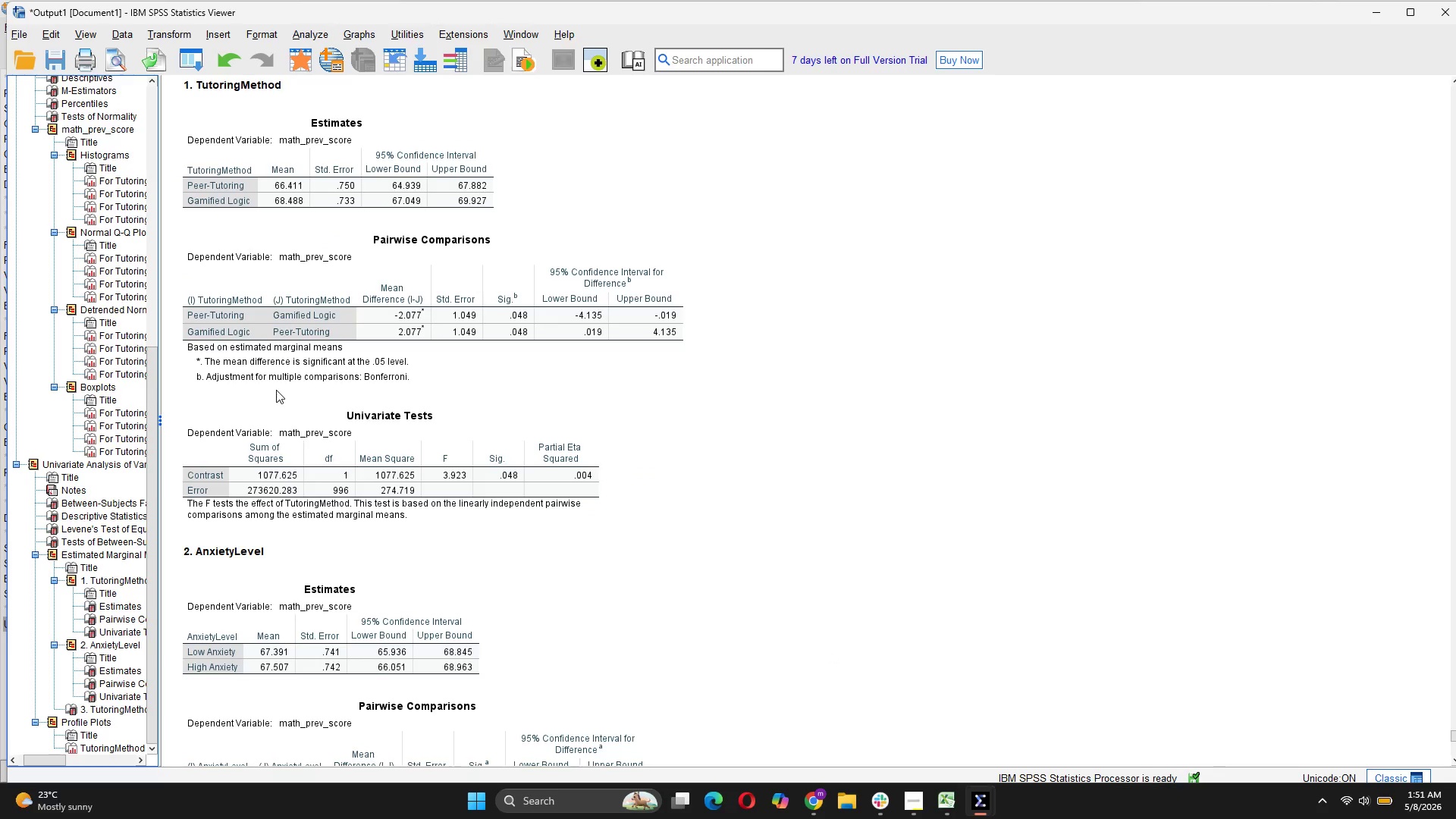 
mouse_move([271, 364])
 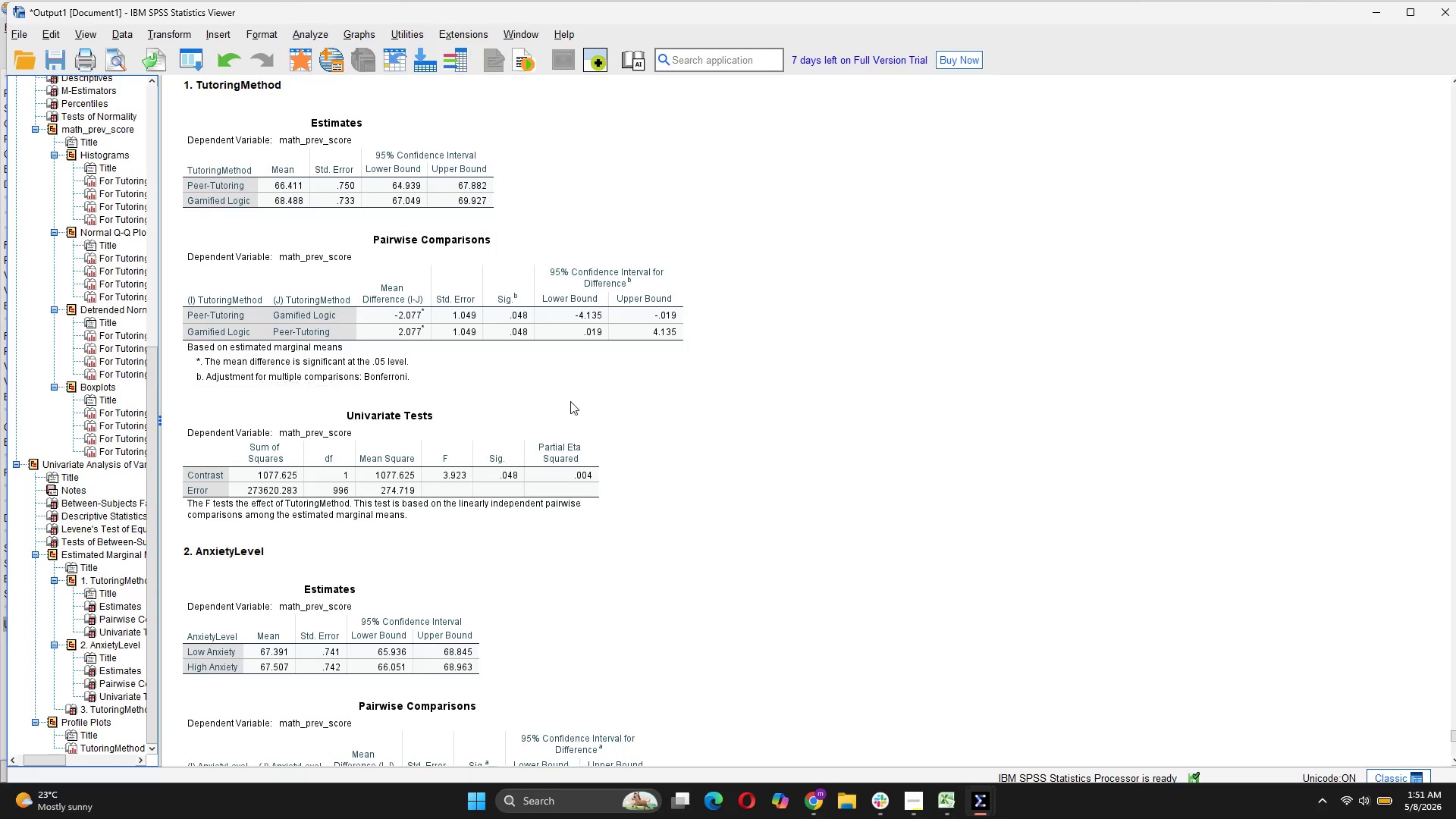 
scroll: coordinate [711, 549], scroll_direction: down, amount: 14.0
 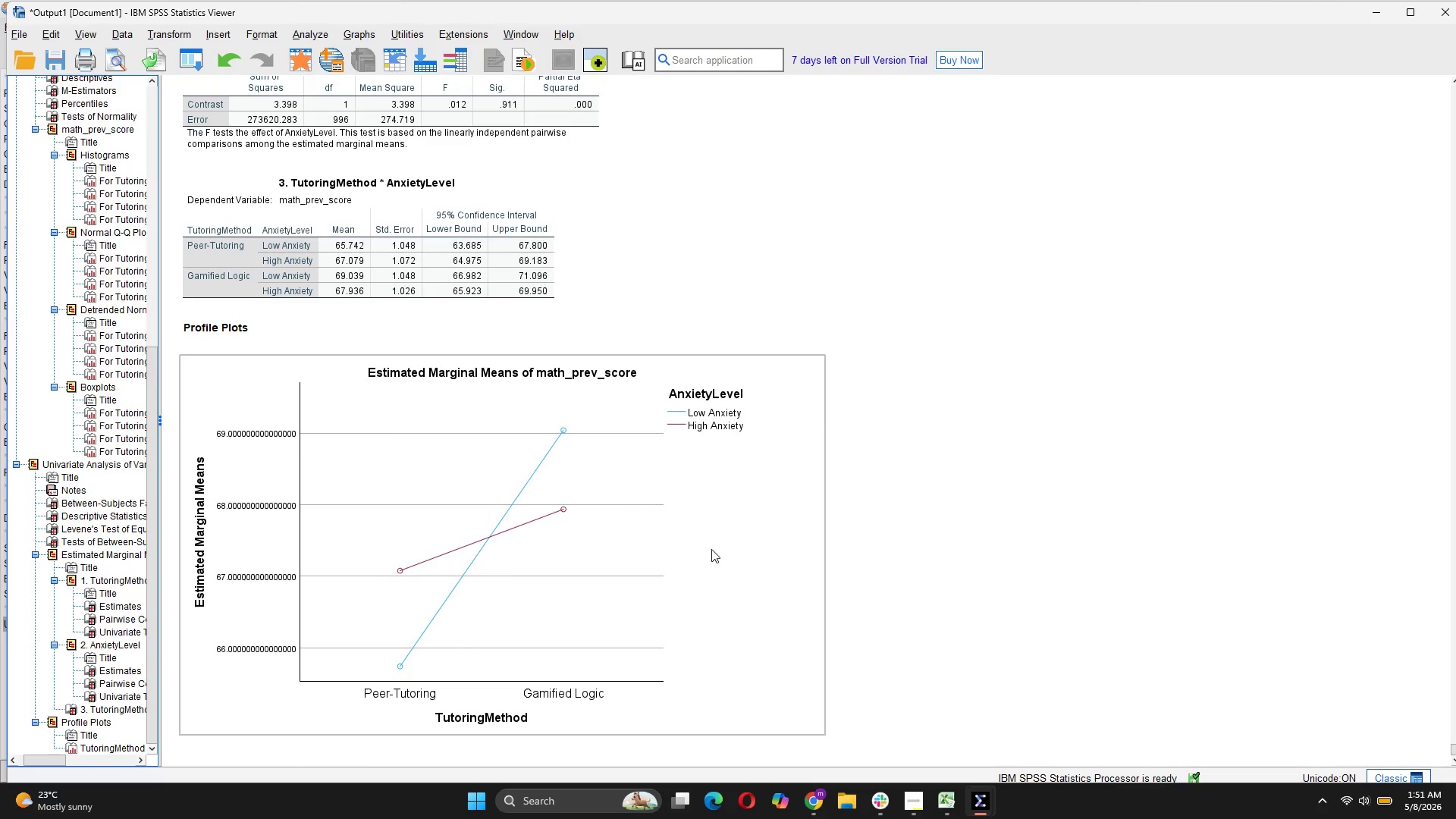 
scroll: coordinate [494, 436], scroll_direction: up, amount: 20.0
 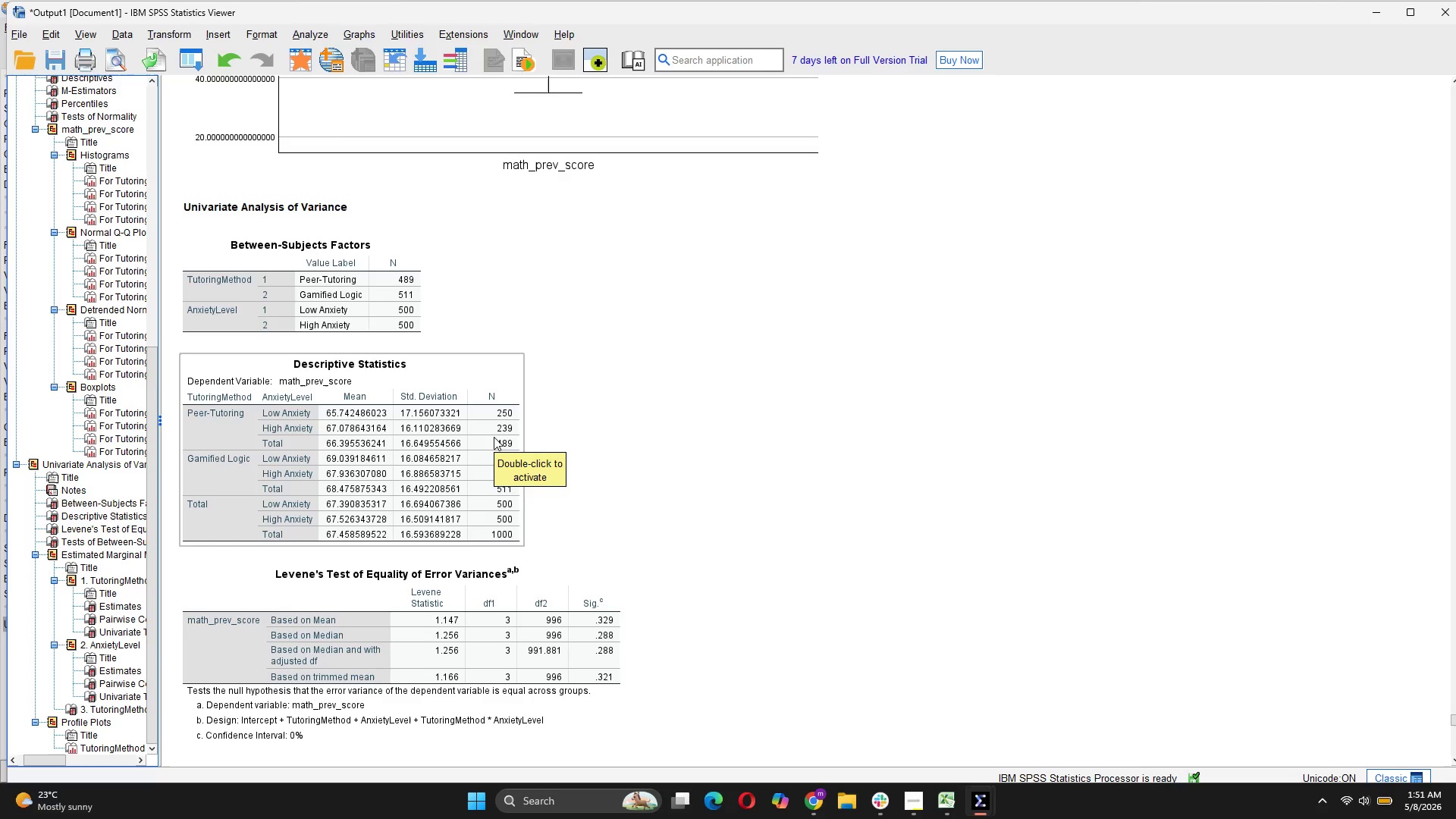 
scroll: coordinate [494, 442], scroll_direction: up, amount: 30.0
 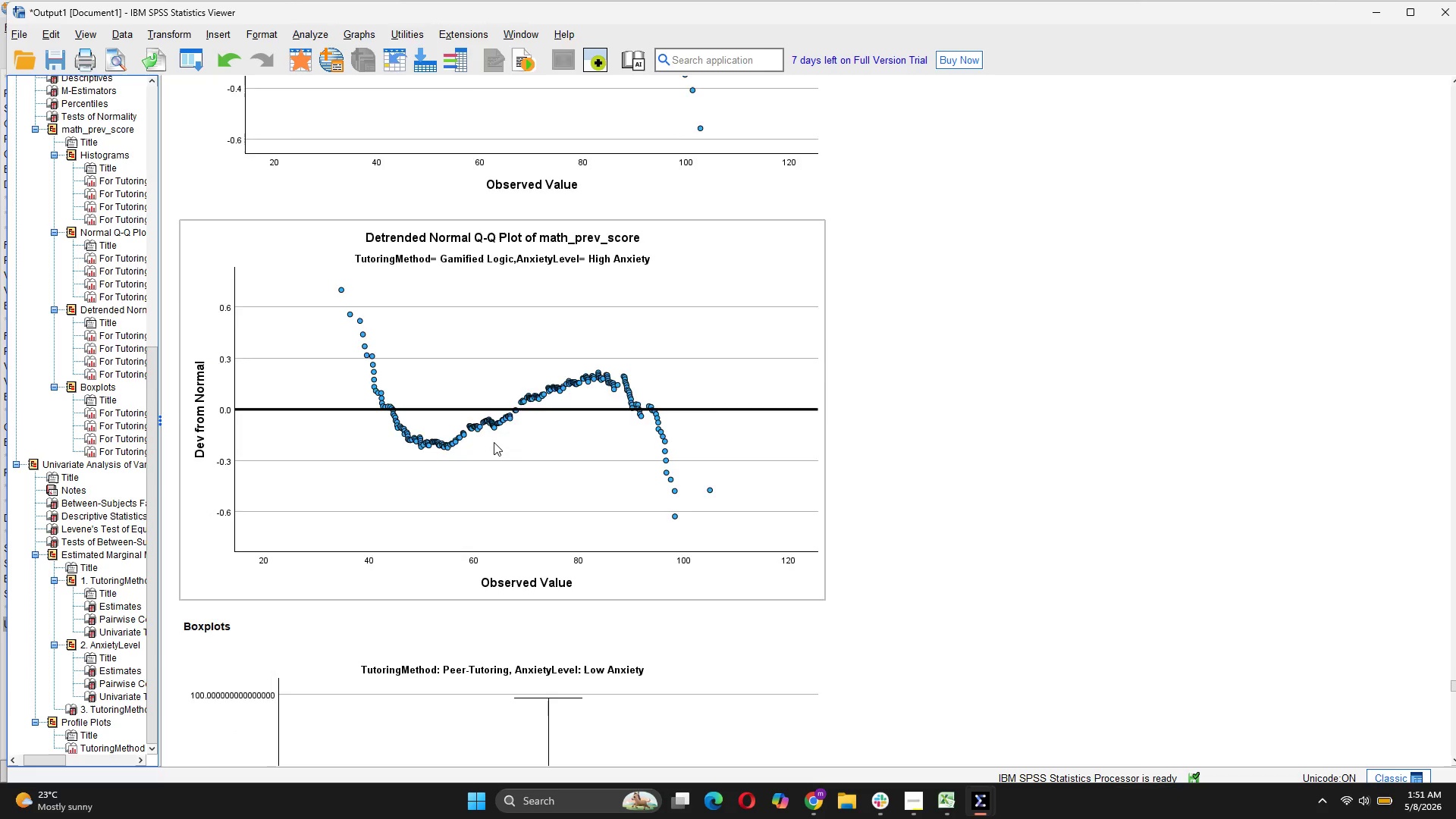 
scroll: coordinate [536, 585], scroll_direction: down, amount: 36.0
 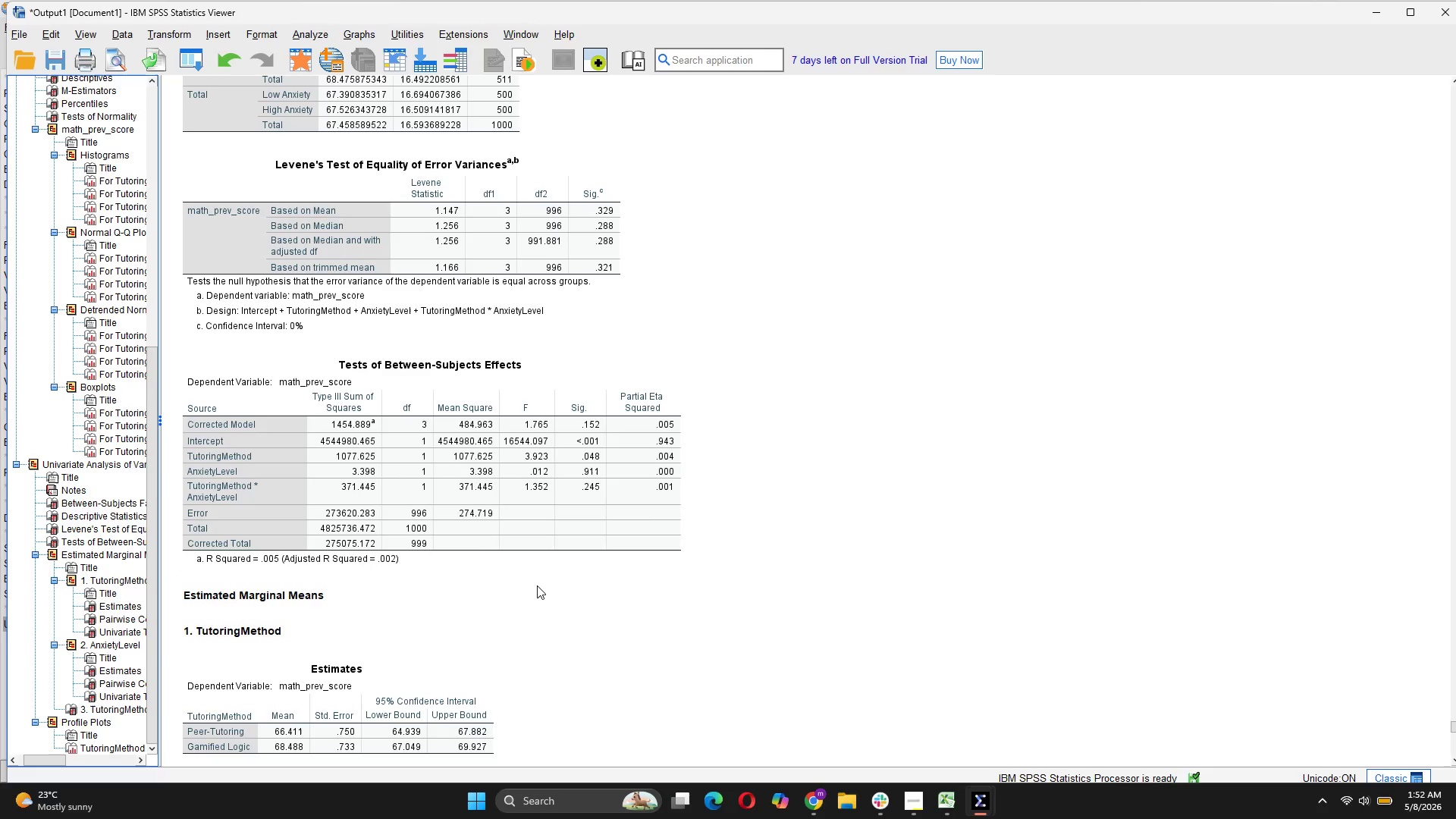 
wait(5.19)
 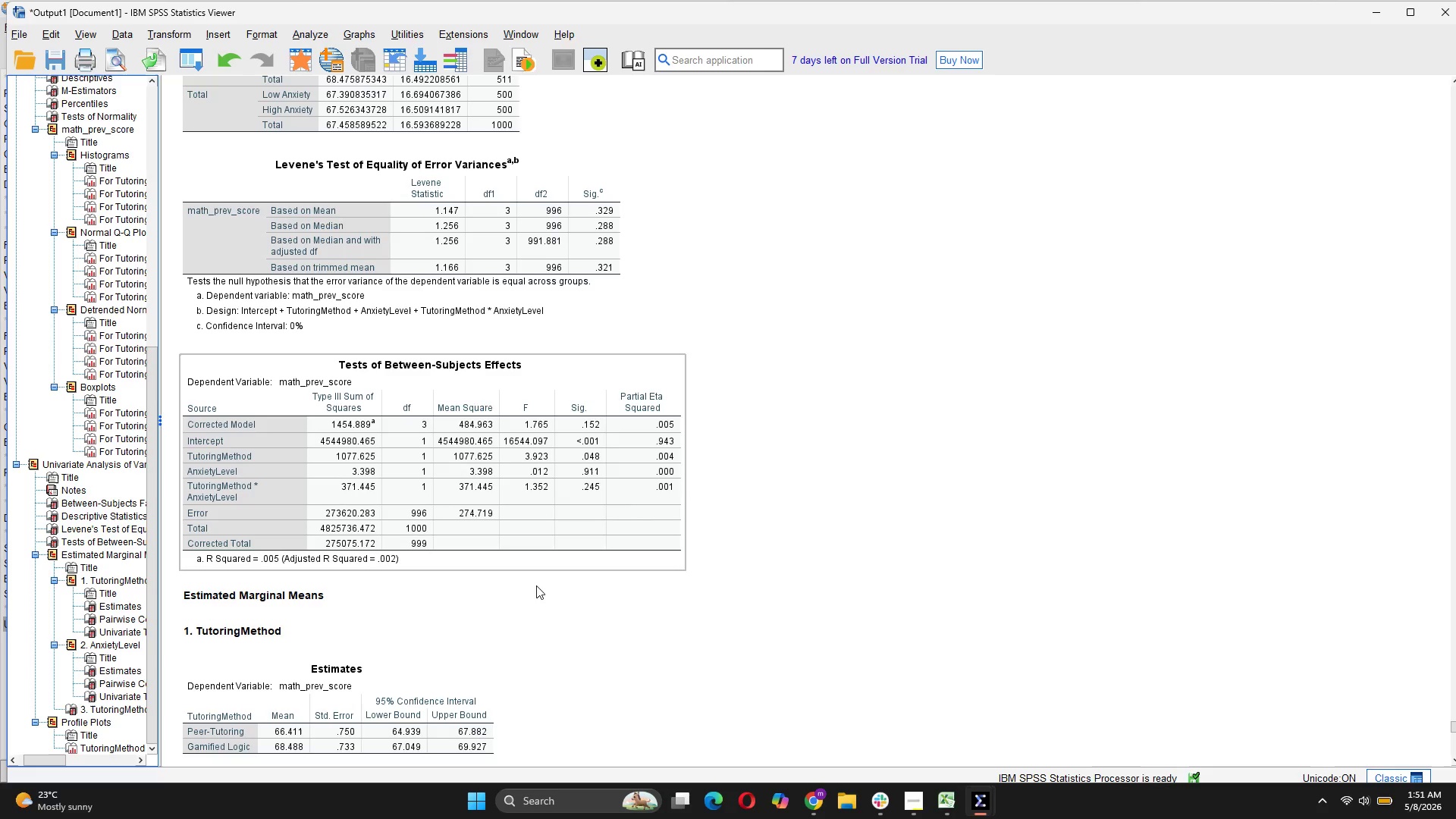 
scroll: coordinate [537, 585], scroll_direction: down, amount: 5.0
 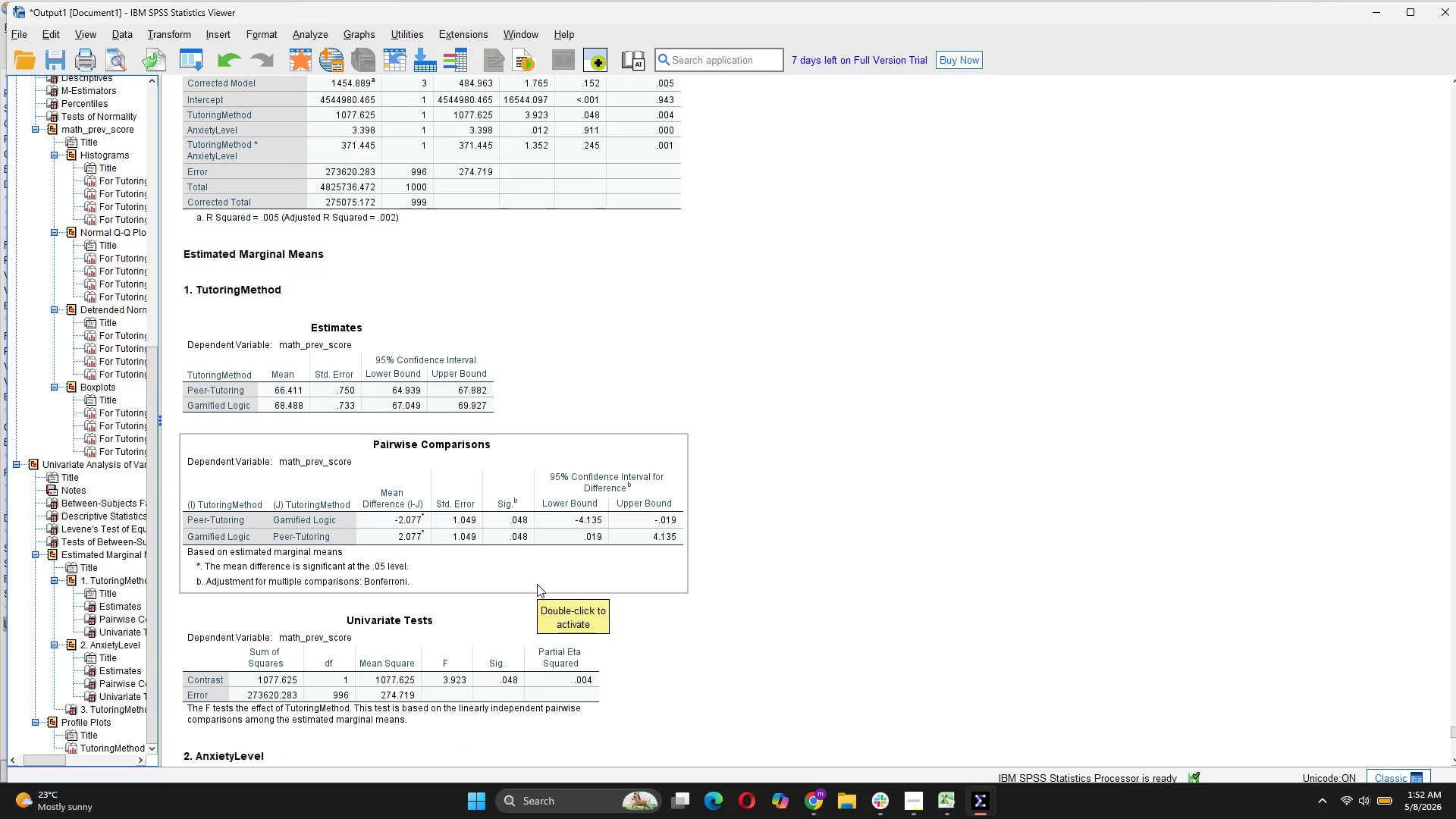 
wait(5.74)
 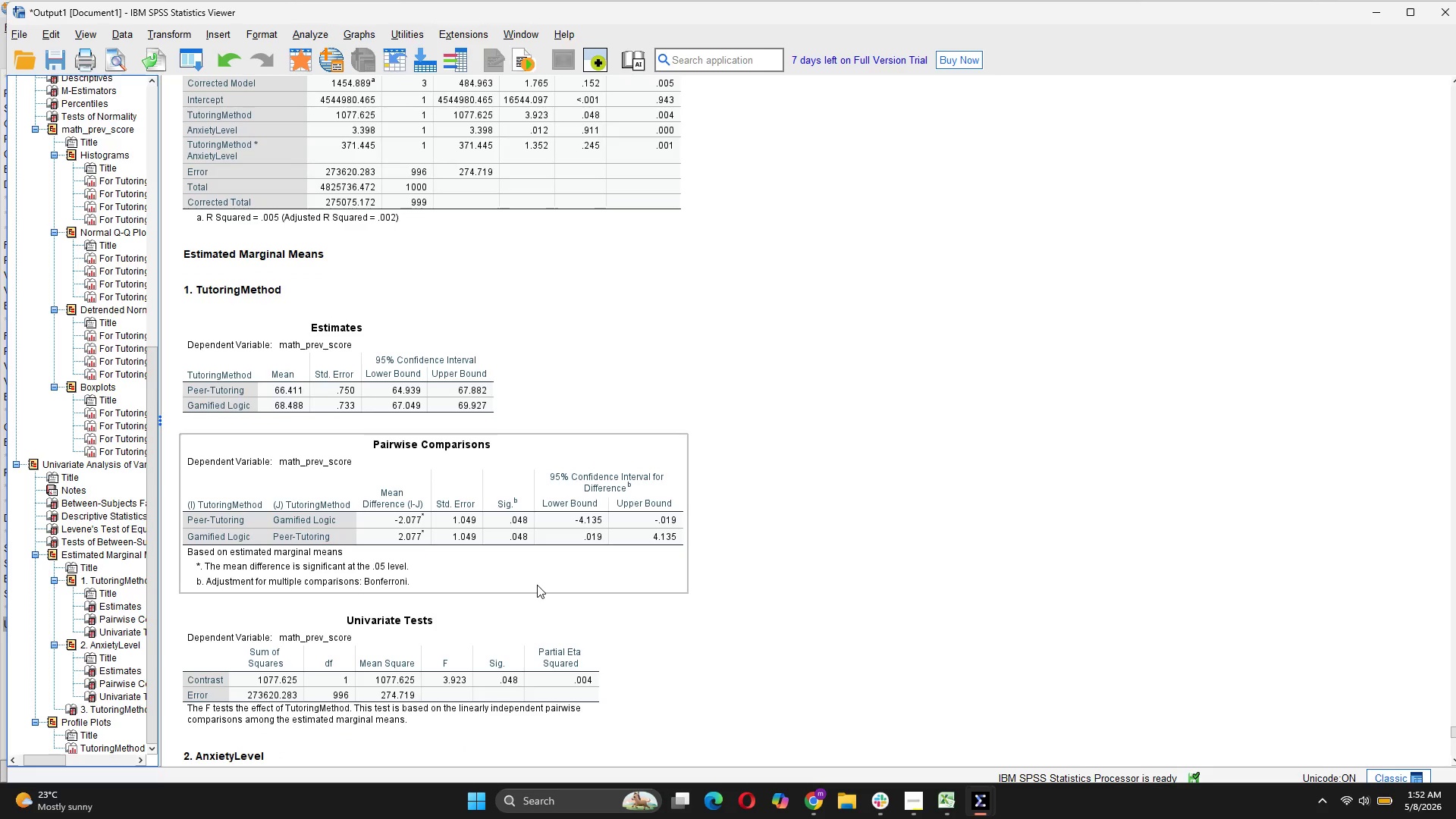 
scroll: coordinate [537, 584], scroll_direction: down, amount: 5.0
 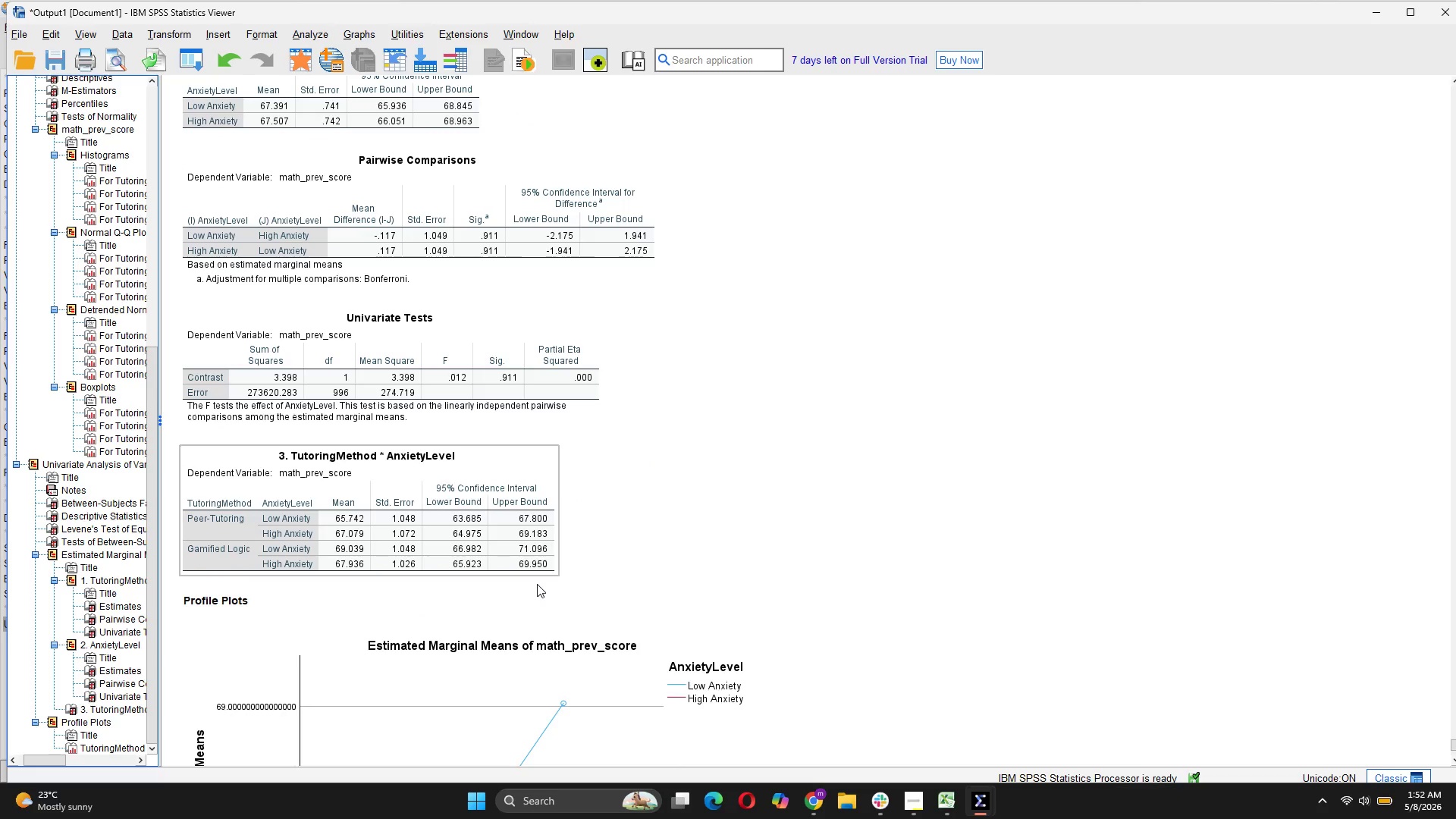 
wait(6.72)
 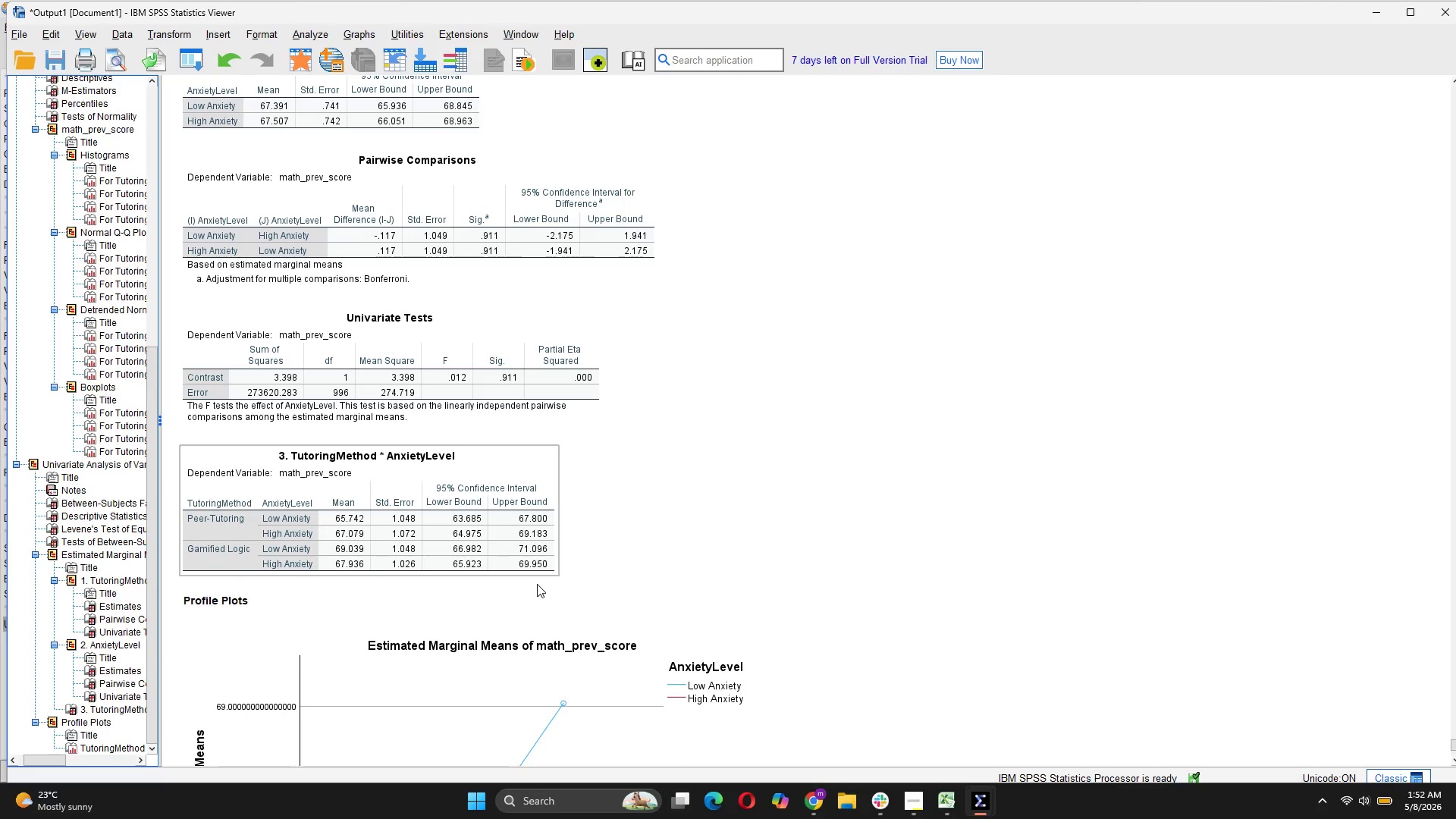 
scroll: coordinate [502, 482], scroll_direction: up, amount: 15.0
 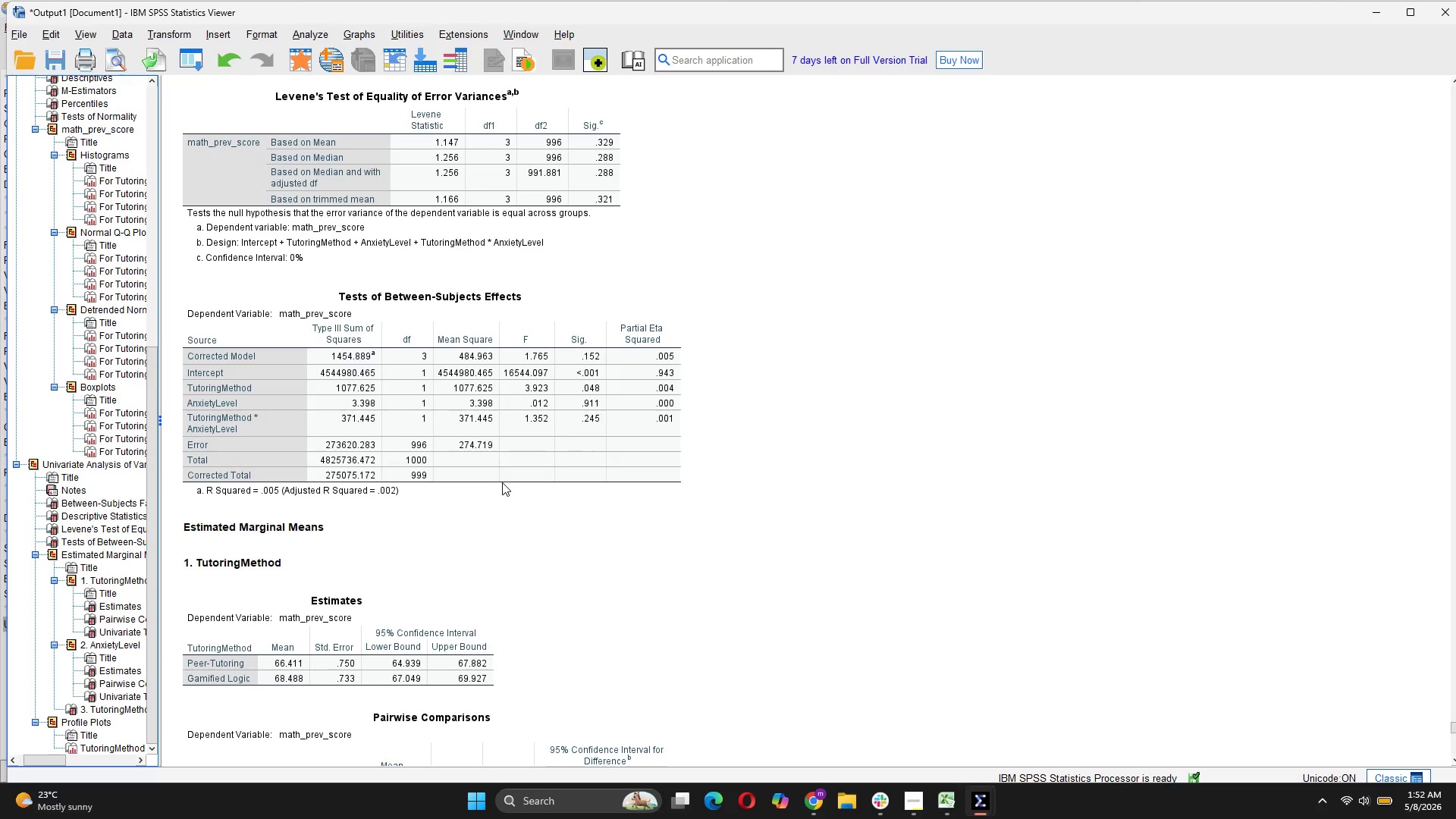 
scroll: coordinate [502, 482], scroll_direction: up, amount: 2.0
 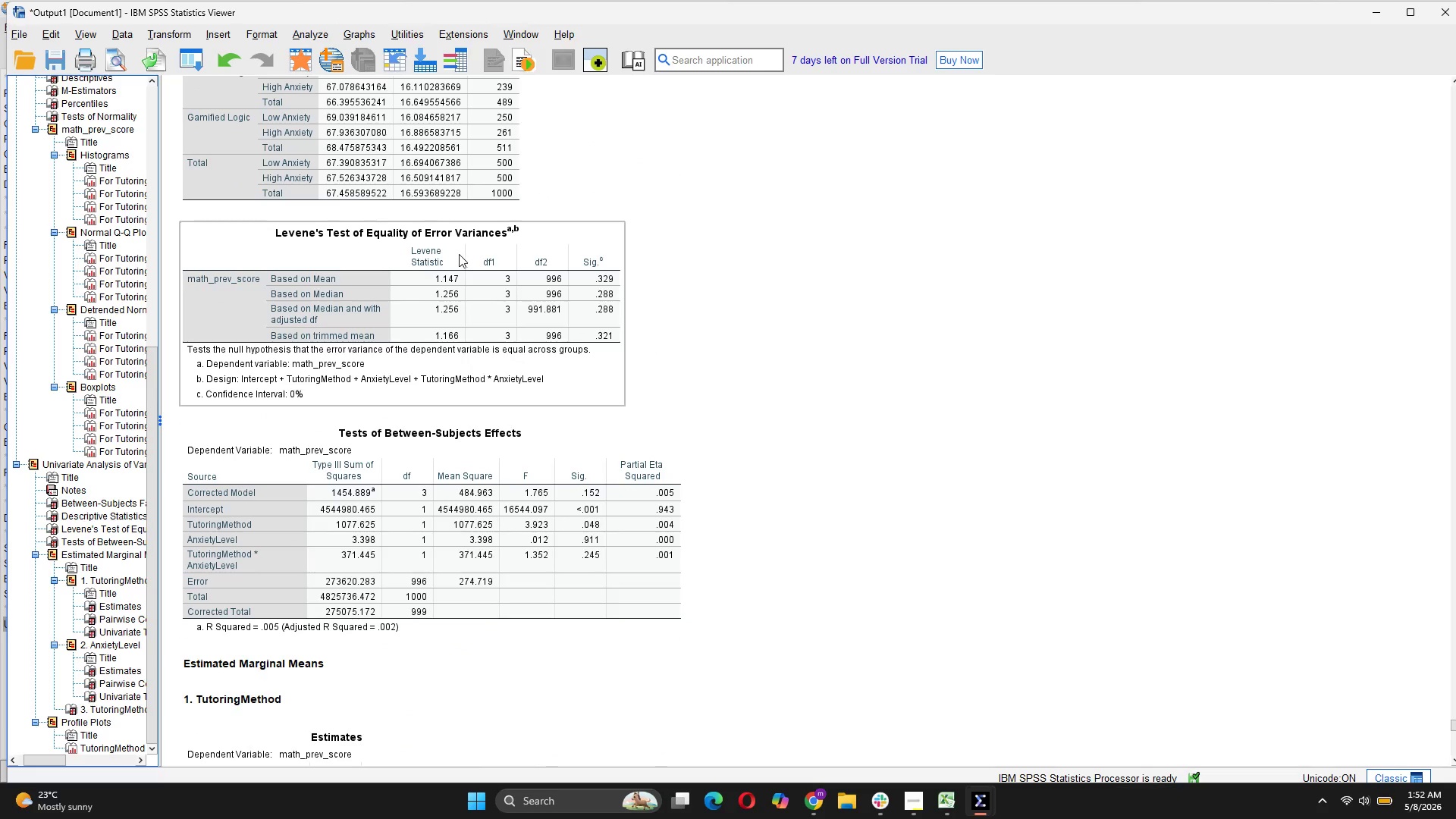 
mouse_move([453, 294])
 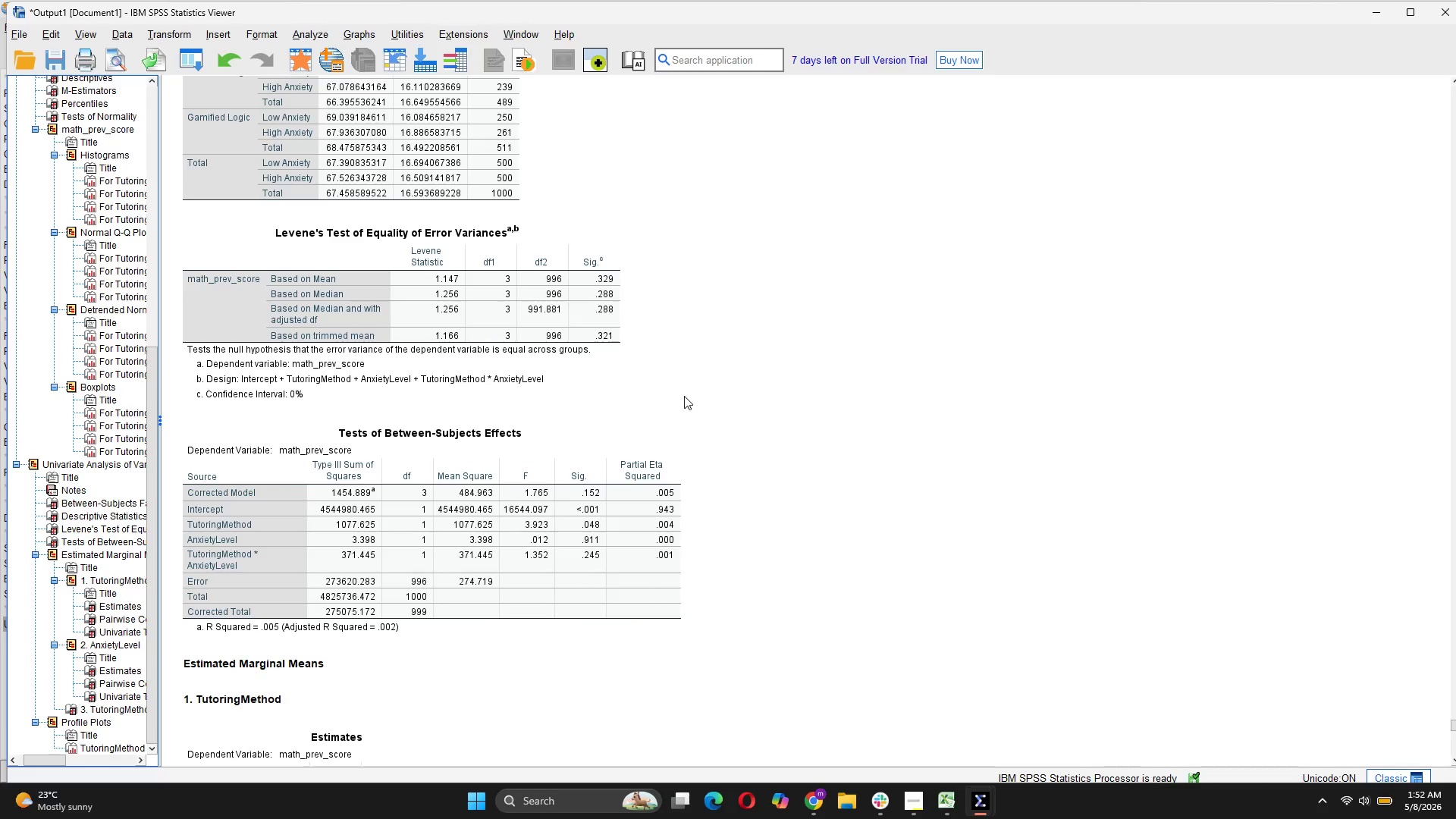 
wait(7.41)
 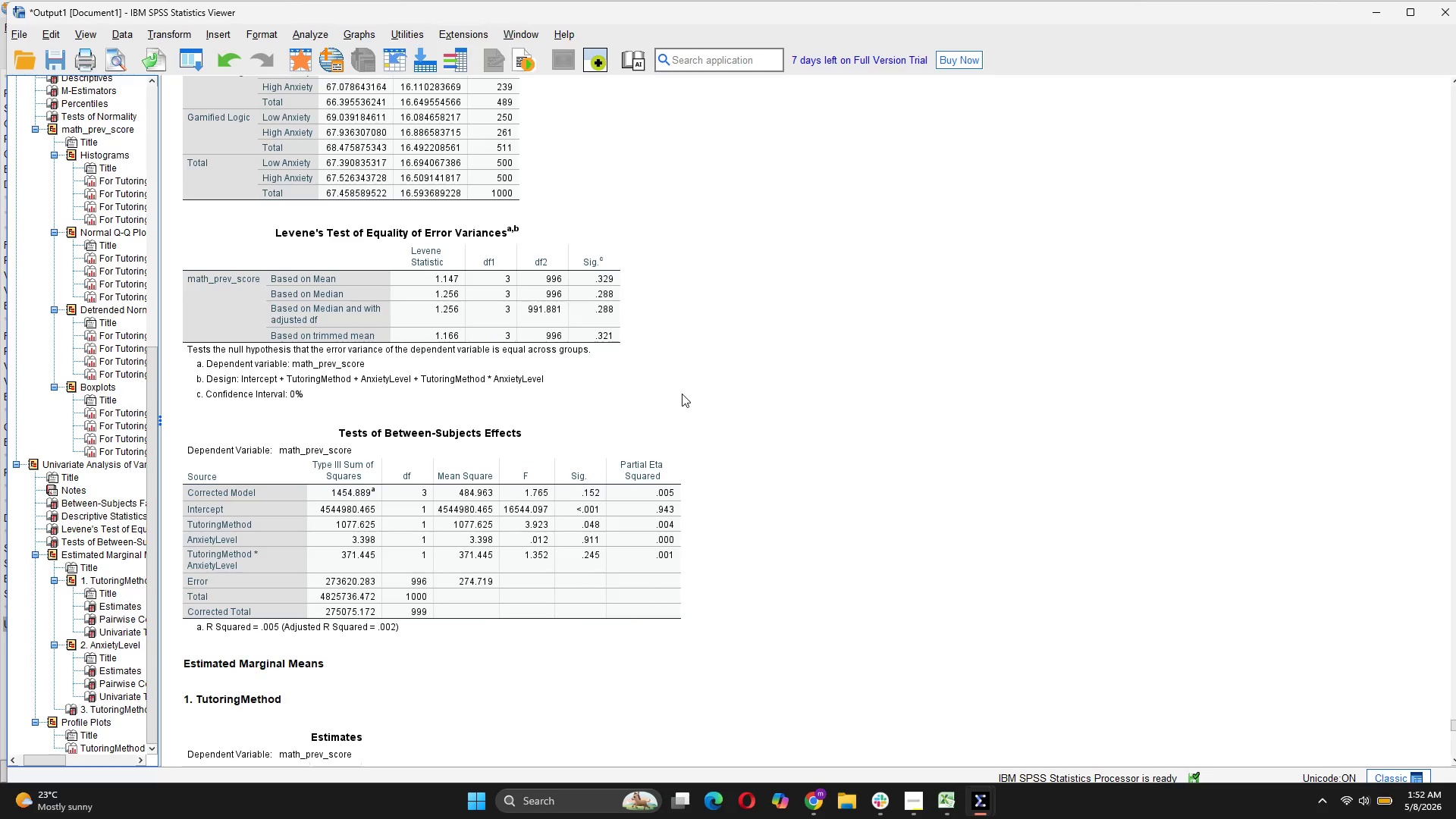 
mouse_move([482, 253])
 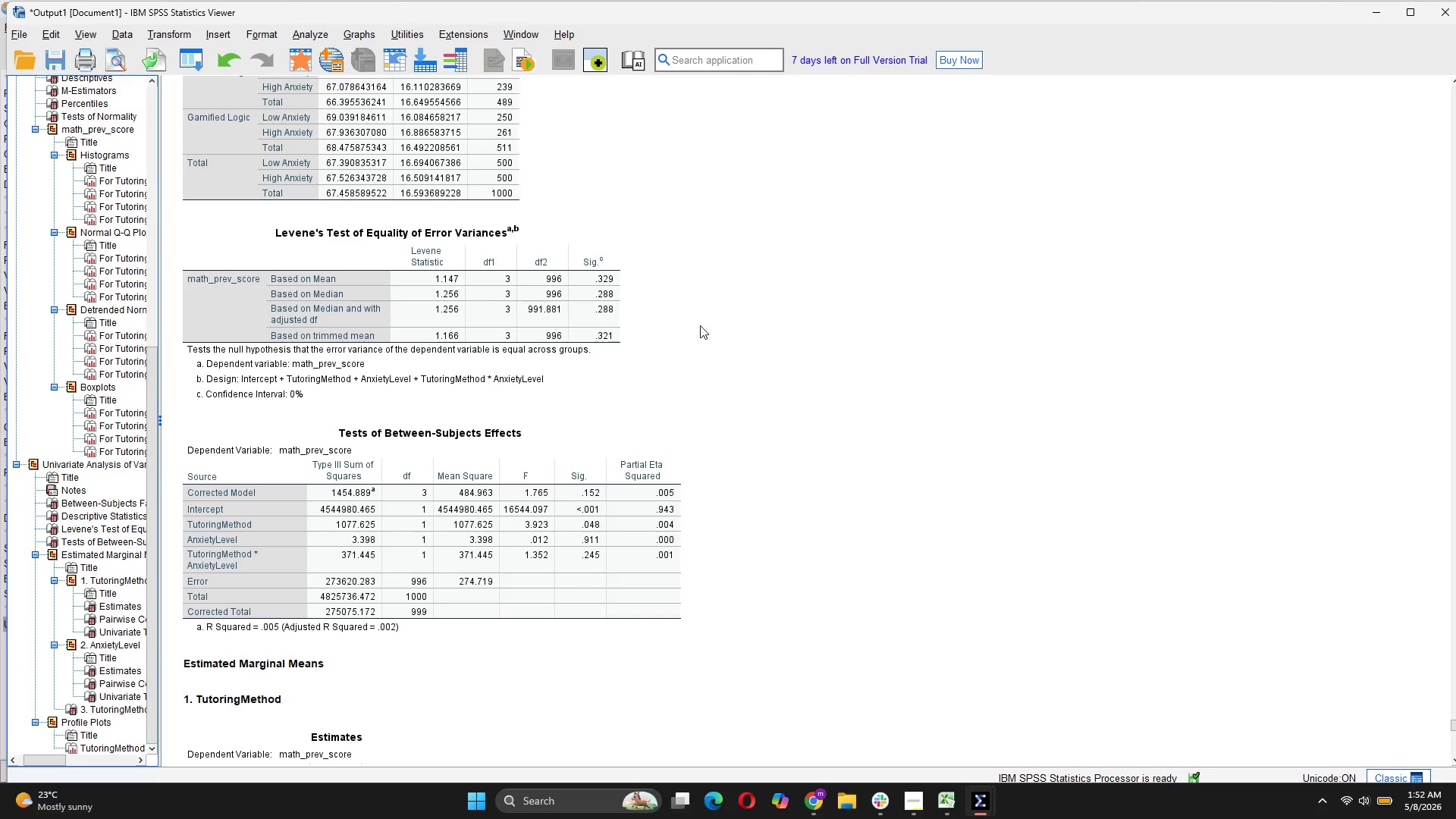 
wait(9.34)
 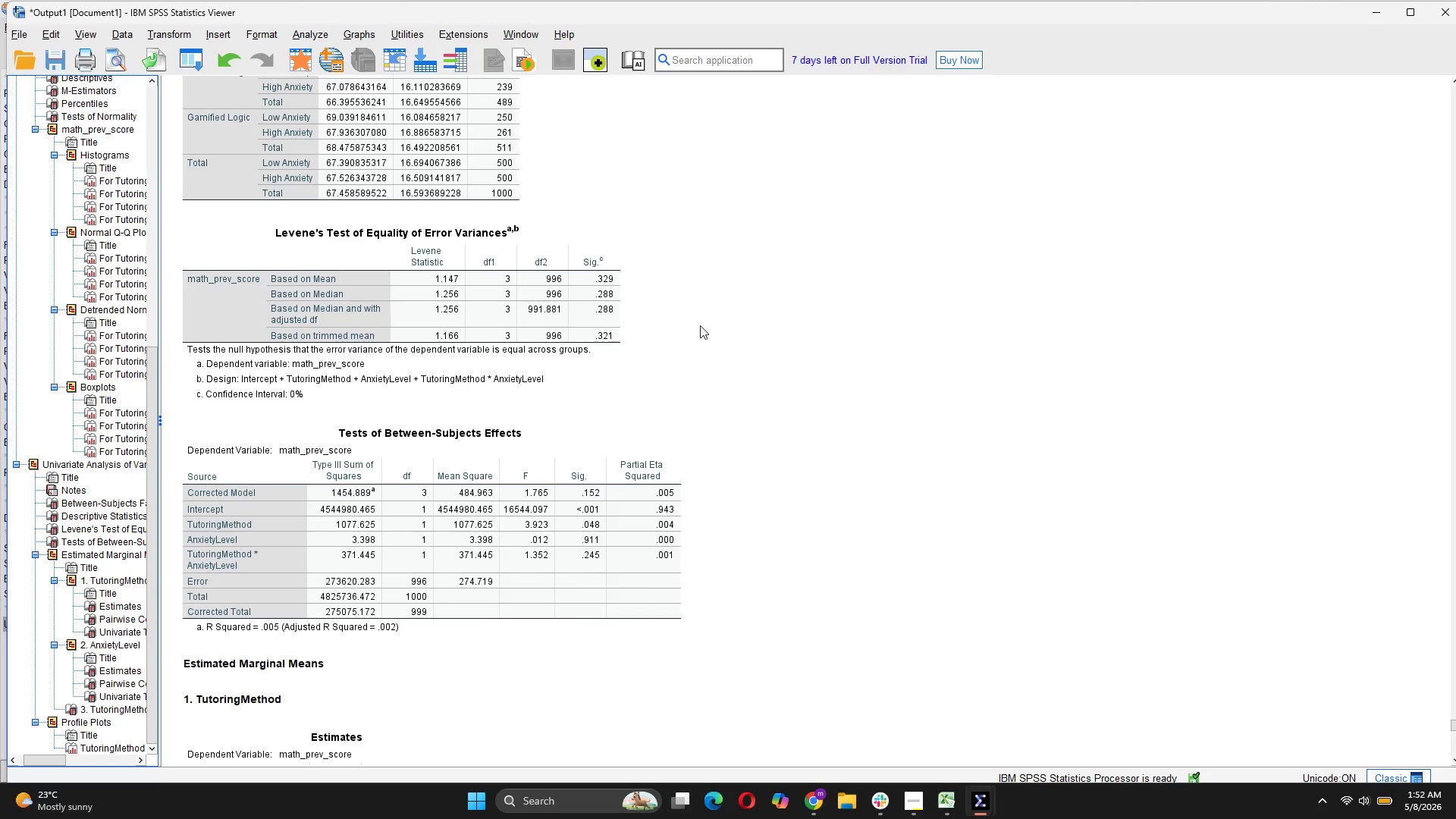 
scroll: coordinate [723, 617], scroll_direction: down, amount: 29.0
 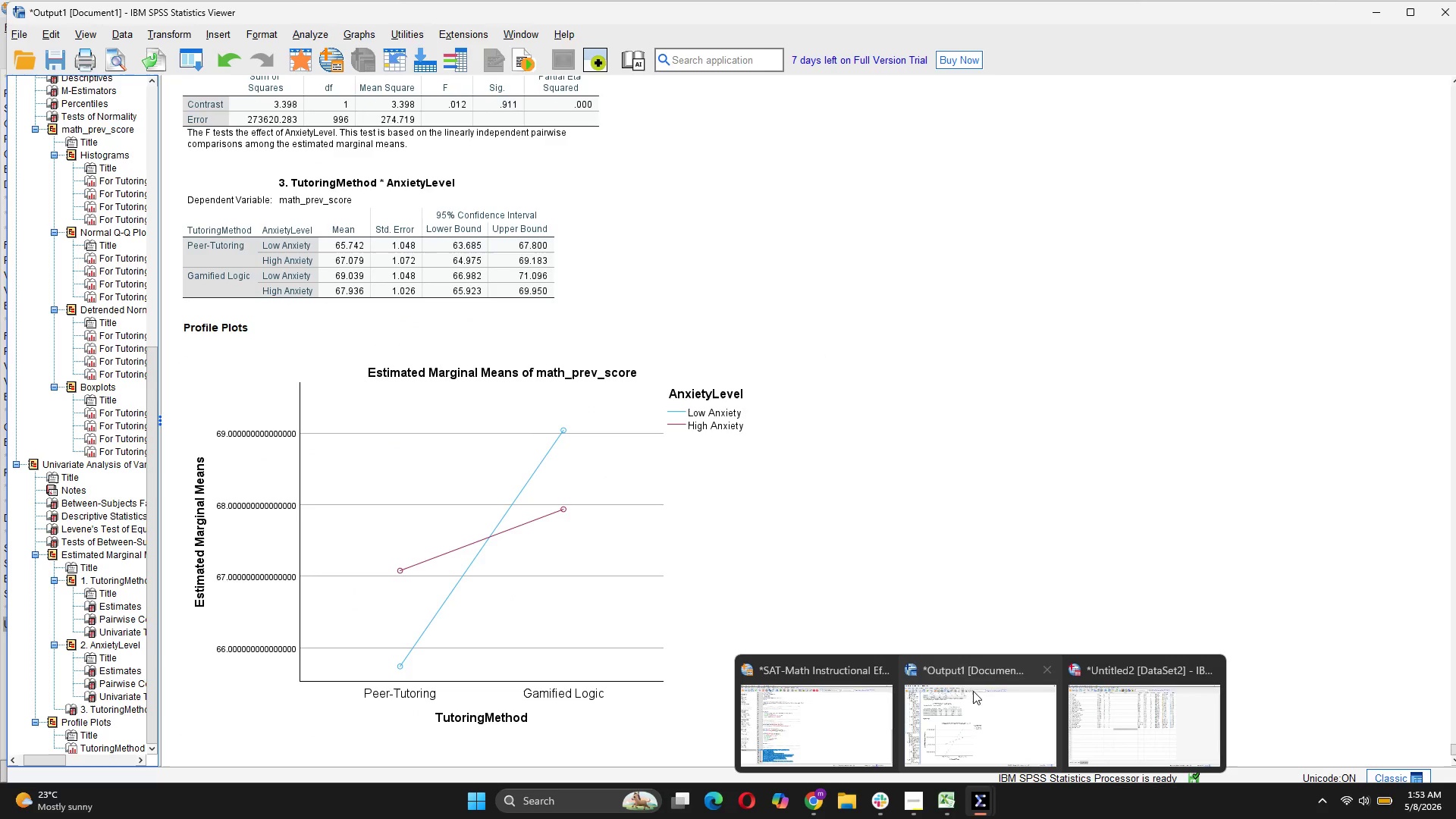 
left_click([849, 740])
 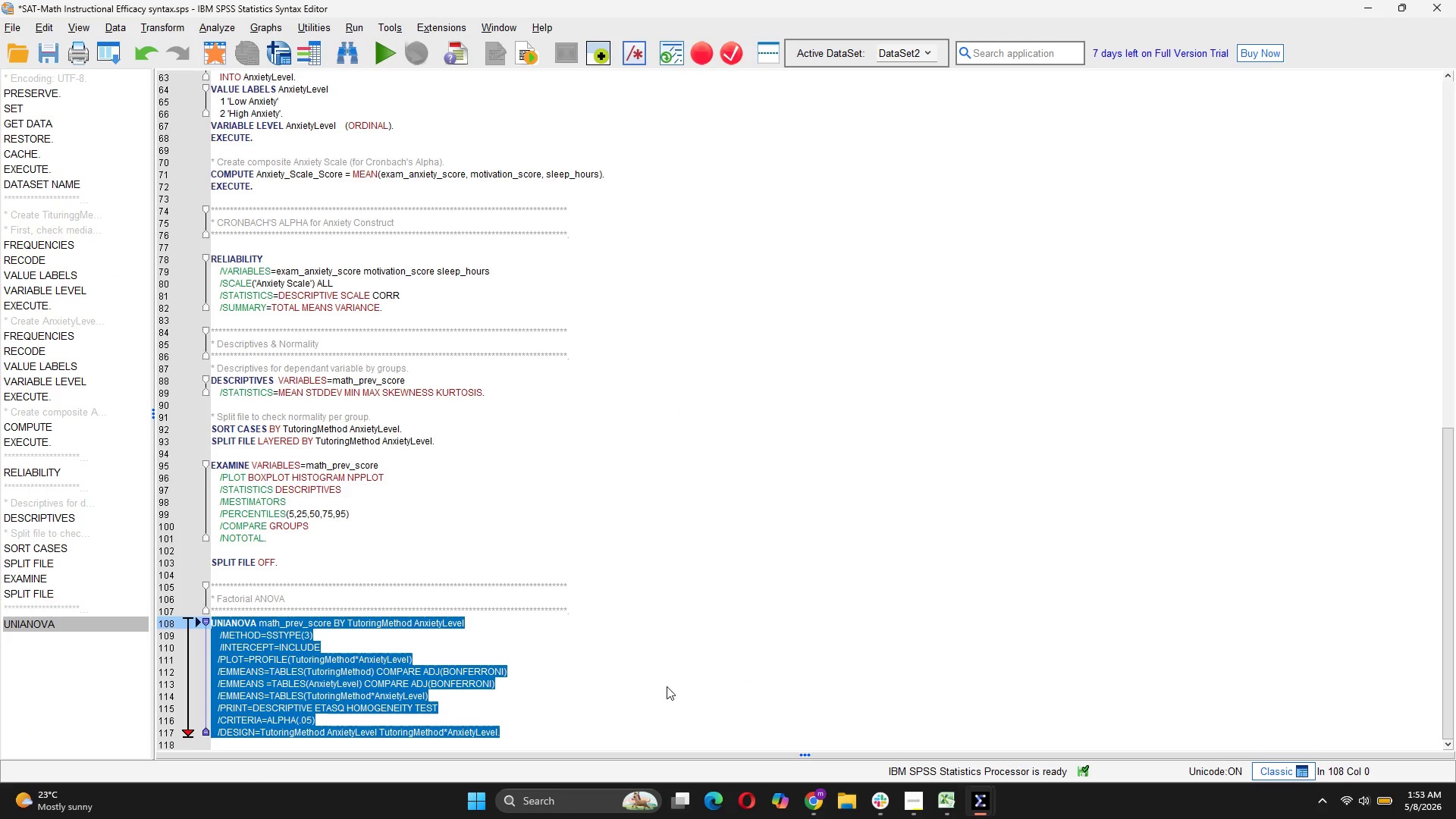 
scroll: coordinate [666, 692], scroll_direction: down, amount: 6.0
 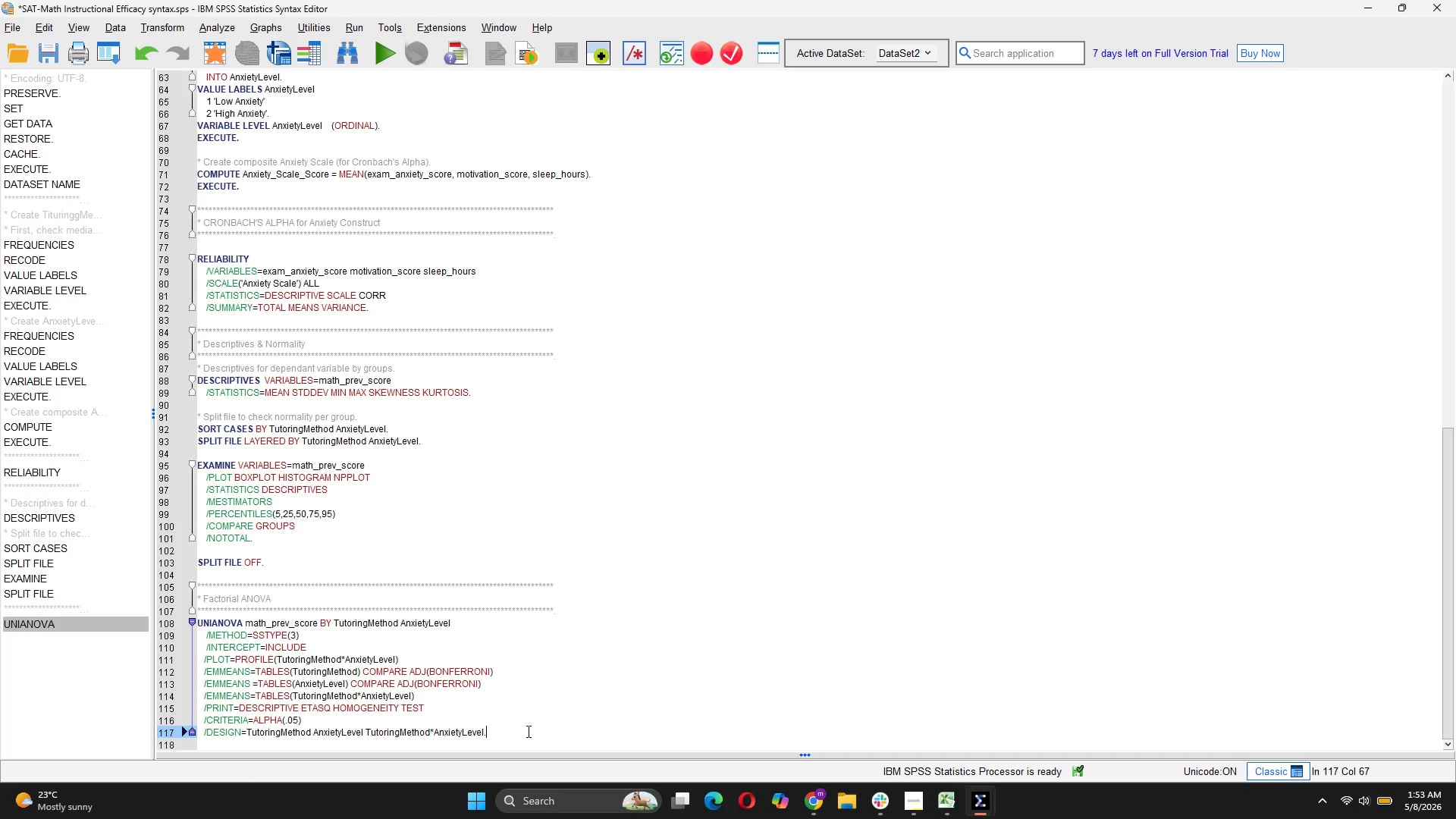 
key(Enter)
 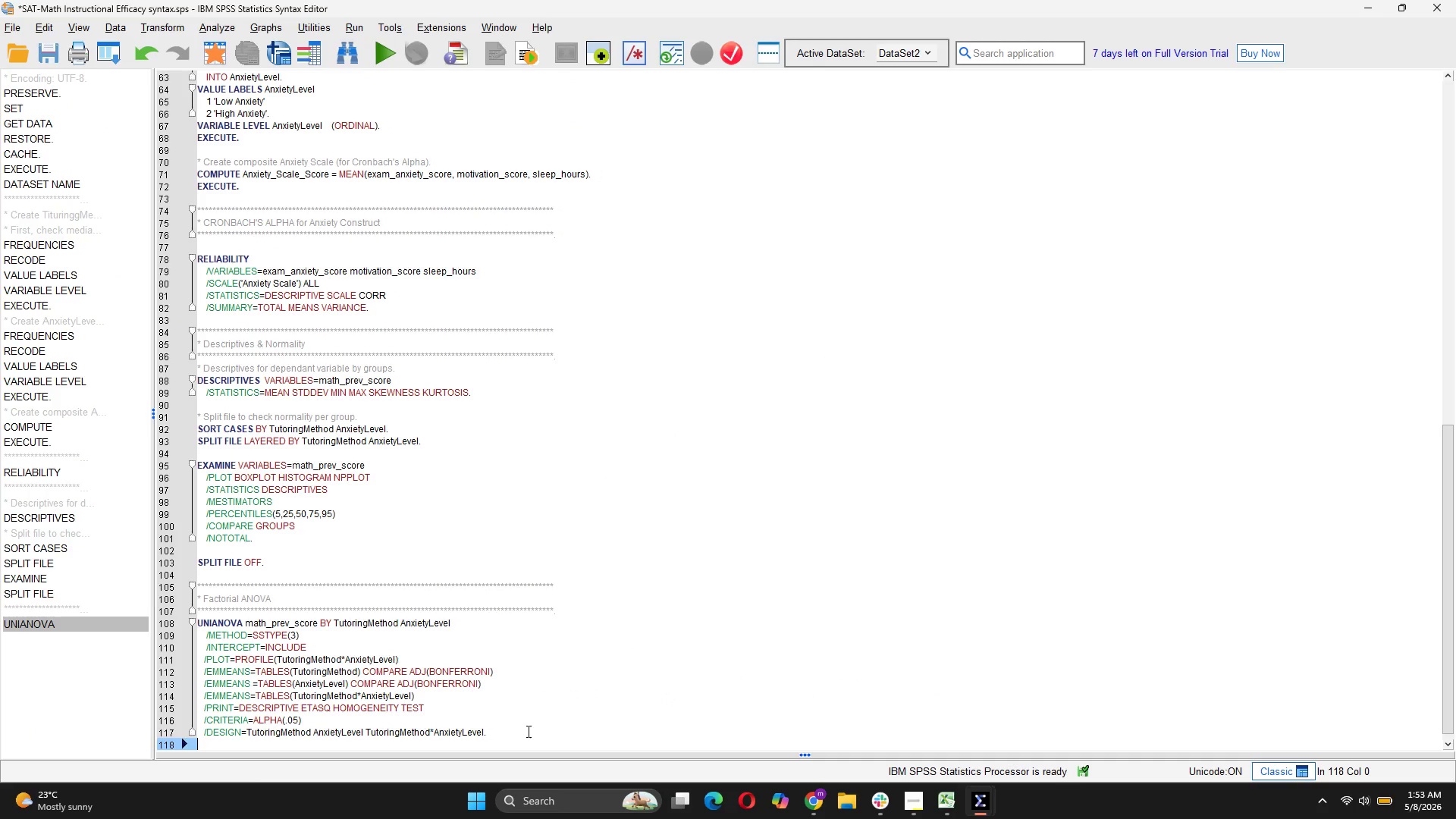 
key(Enter)
 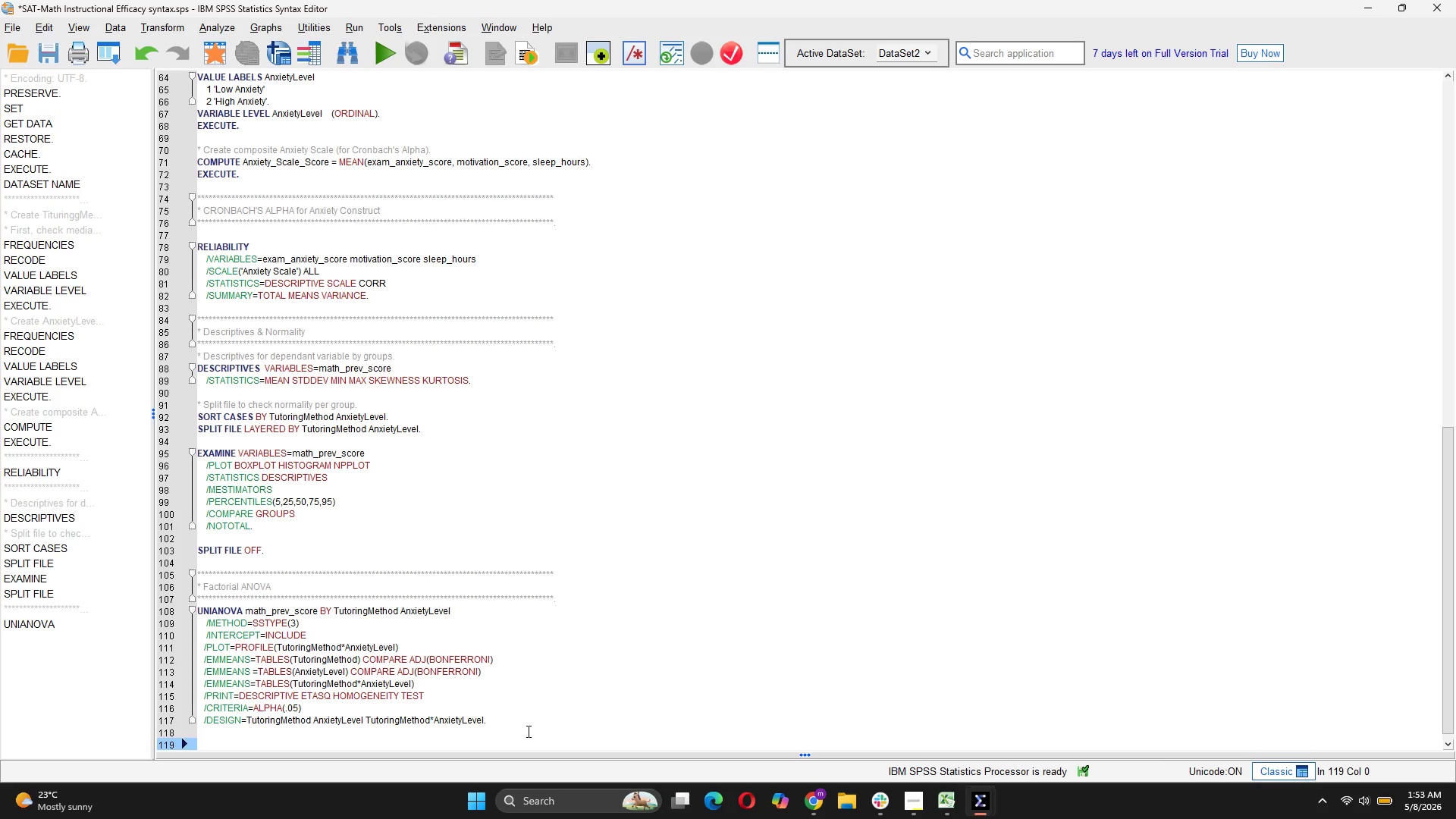 
wait(5.25)
 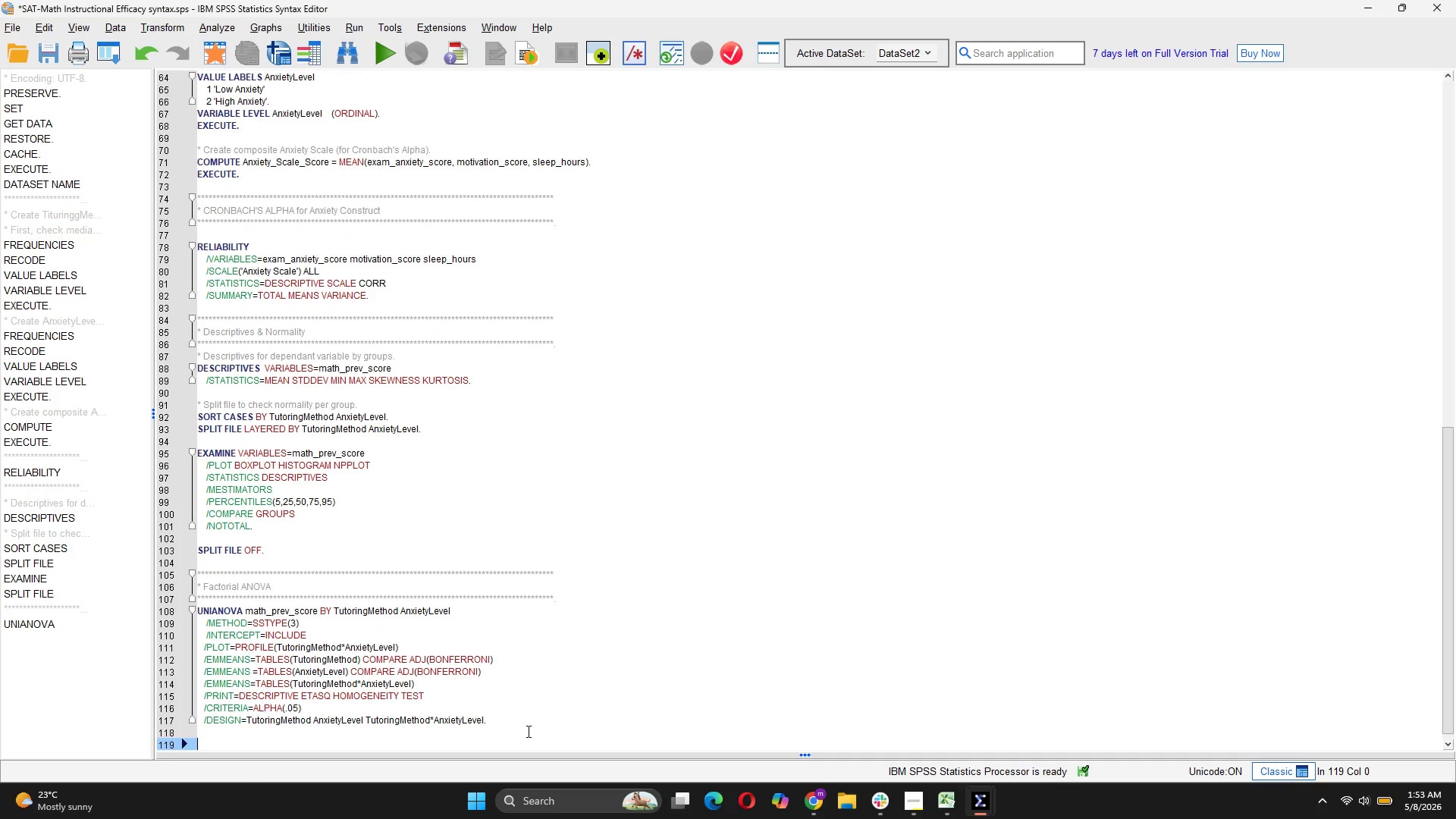 
left_click([902, 802])
 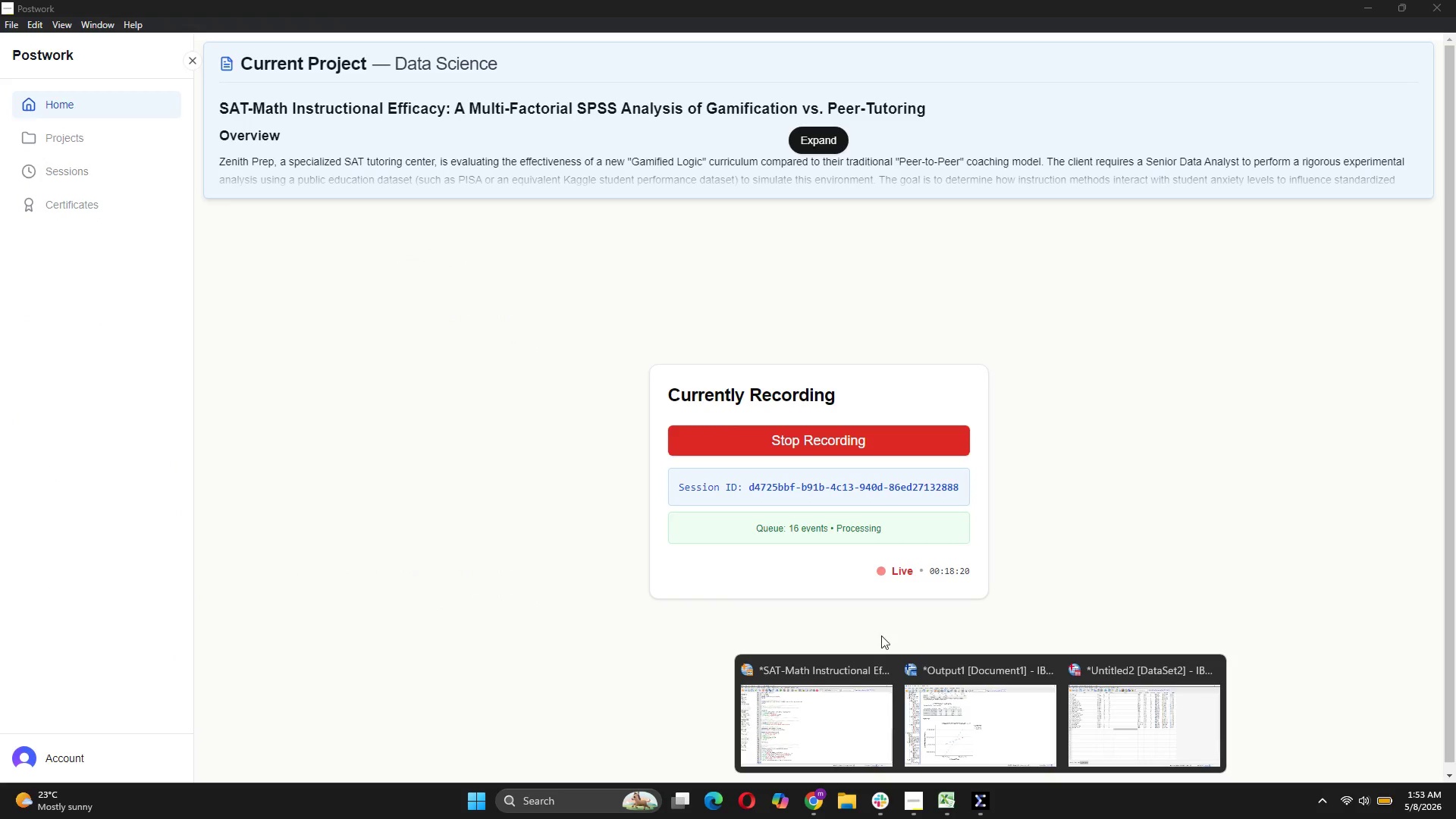 
left_click([1152, 714])
 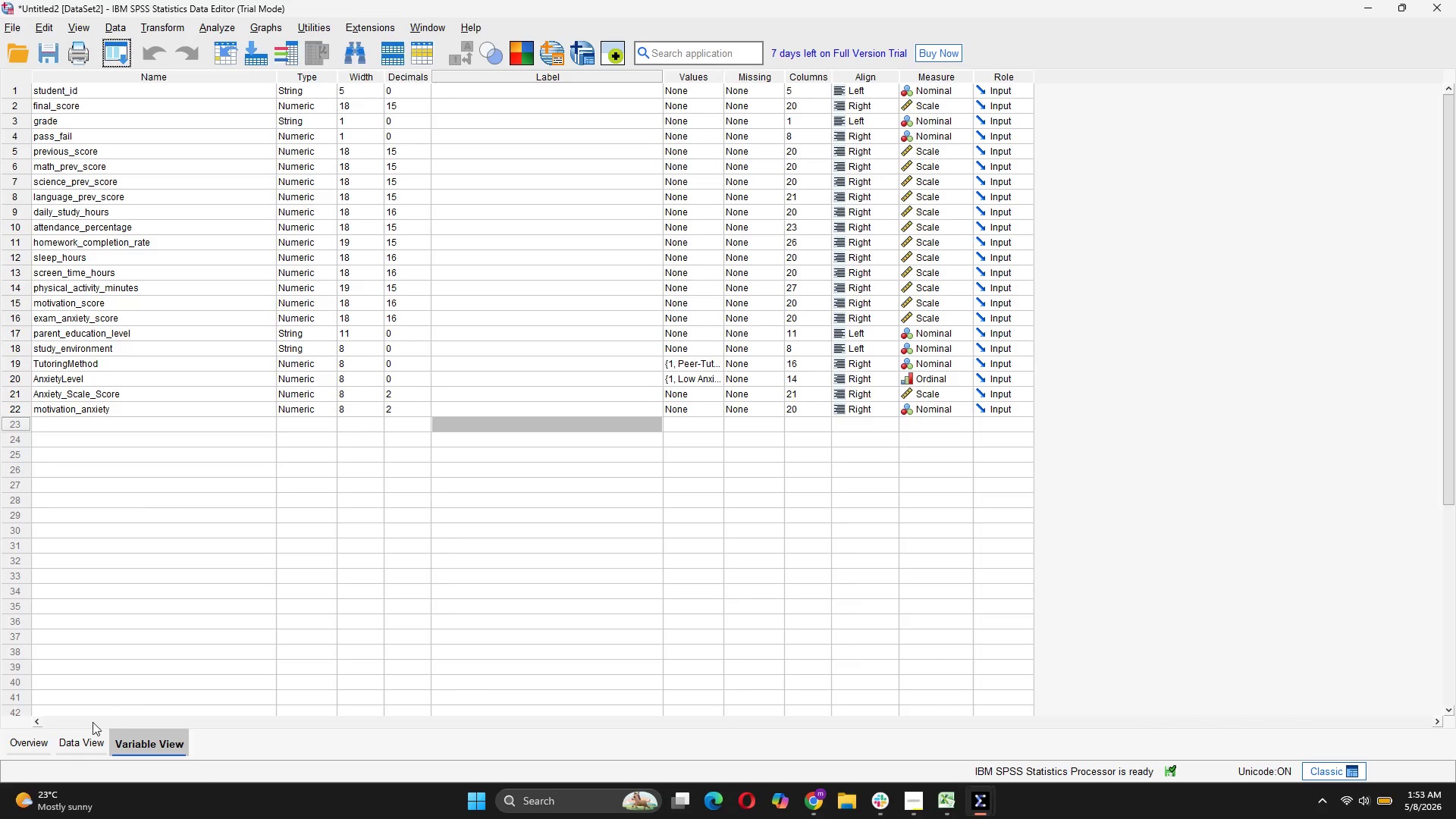 
left_click([89, 741])
 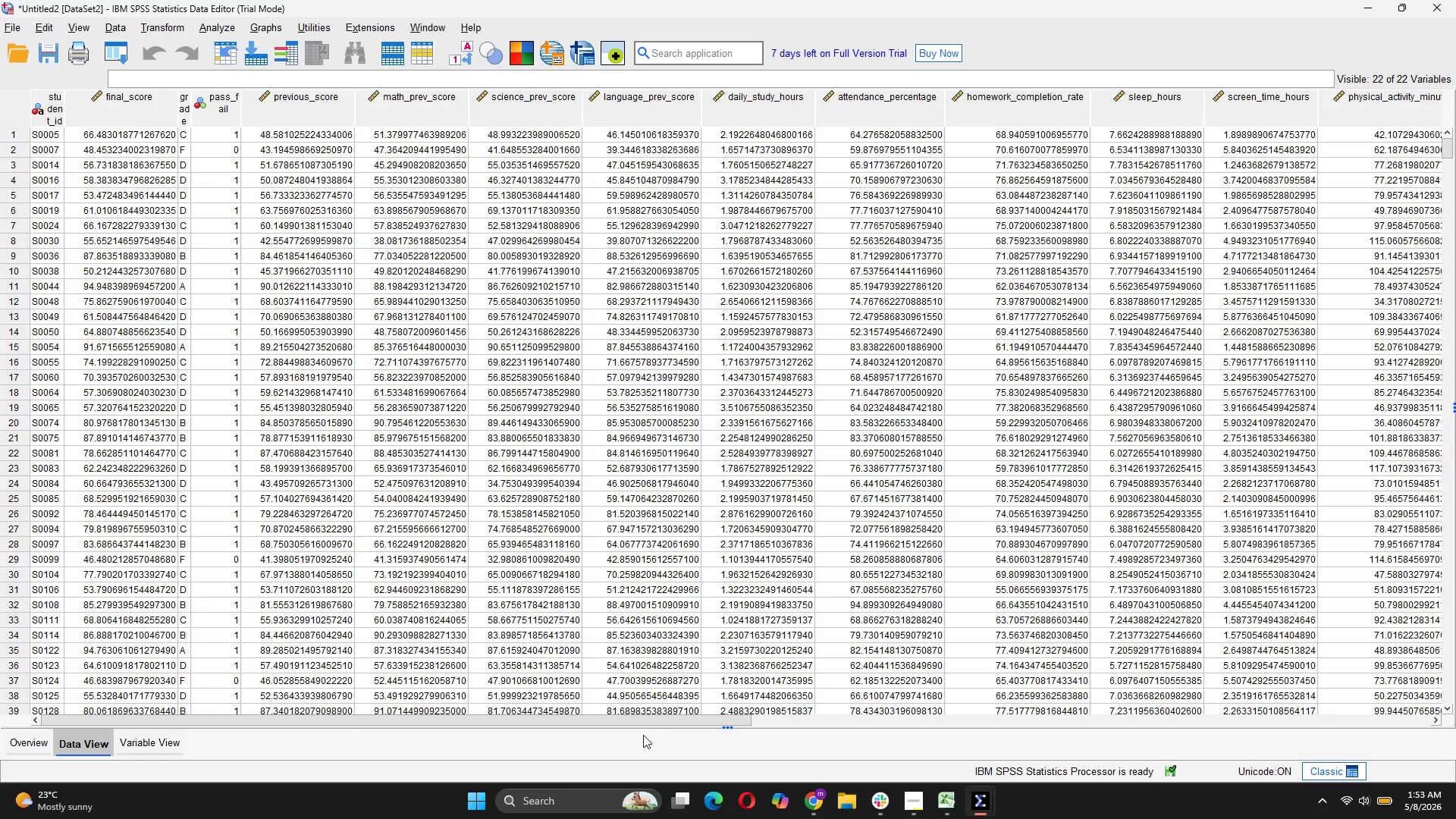 
left_click_drag(start_coordinate=[650, 715], to_coordinate=[532, 730])
 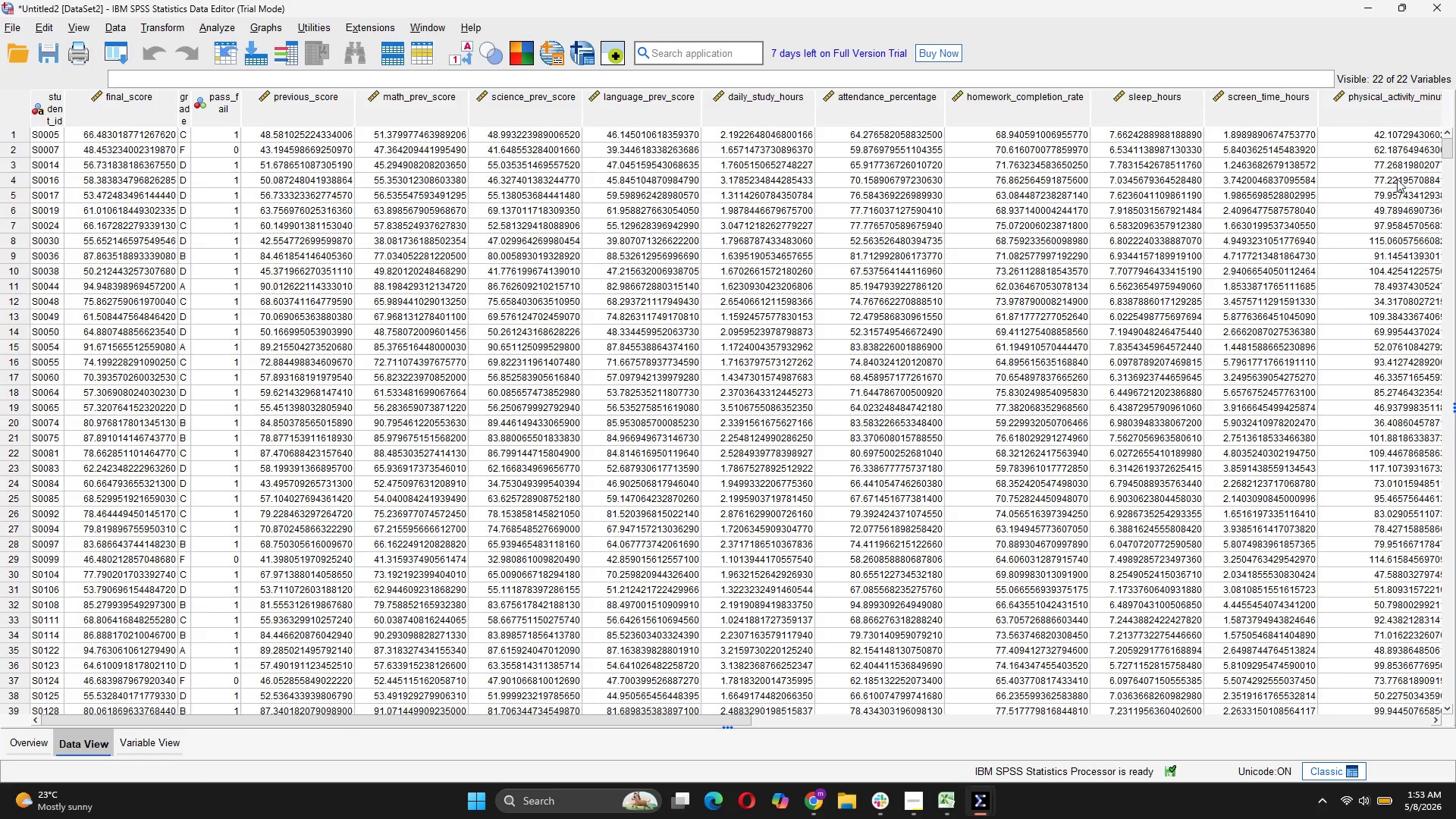 
scroll: coordinate [482, 478], scroll_direction: up, amount: 6.0
 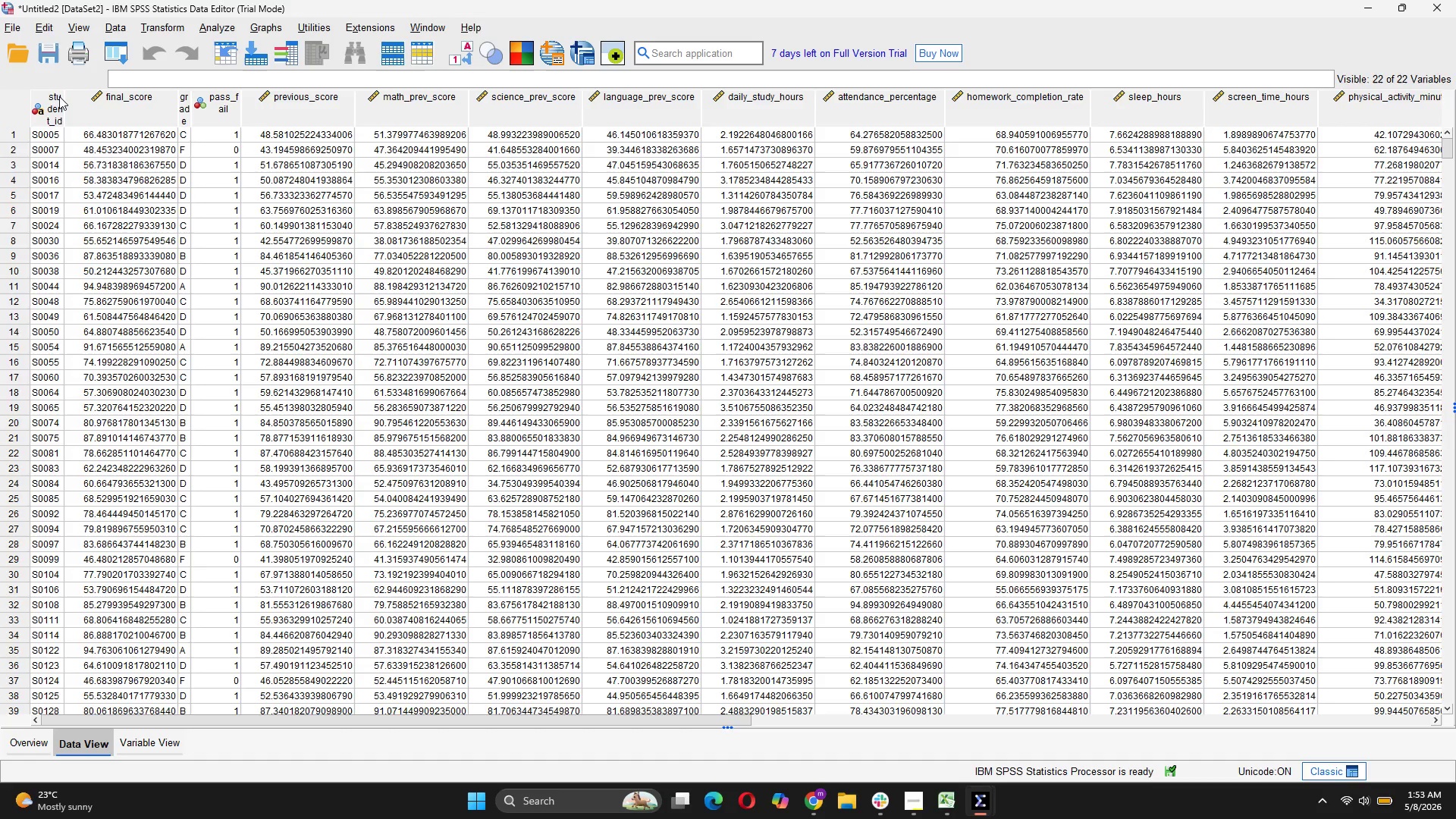 
left_click_drag(start_coordinate=[64, 96], to_coordinate=[152, 111])
 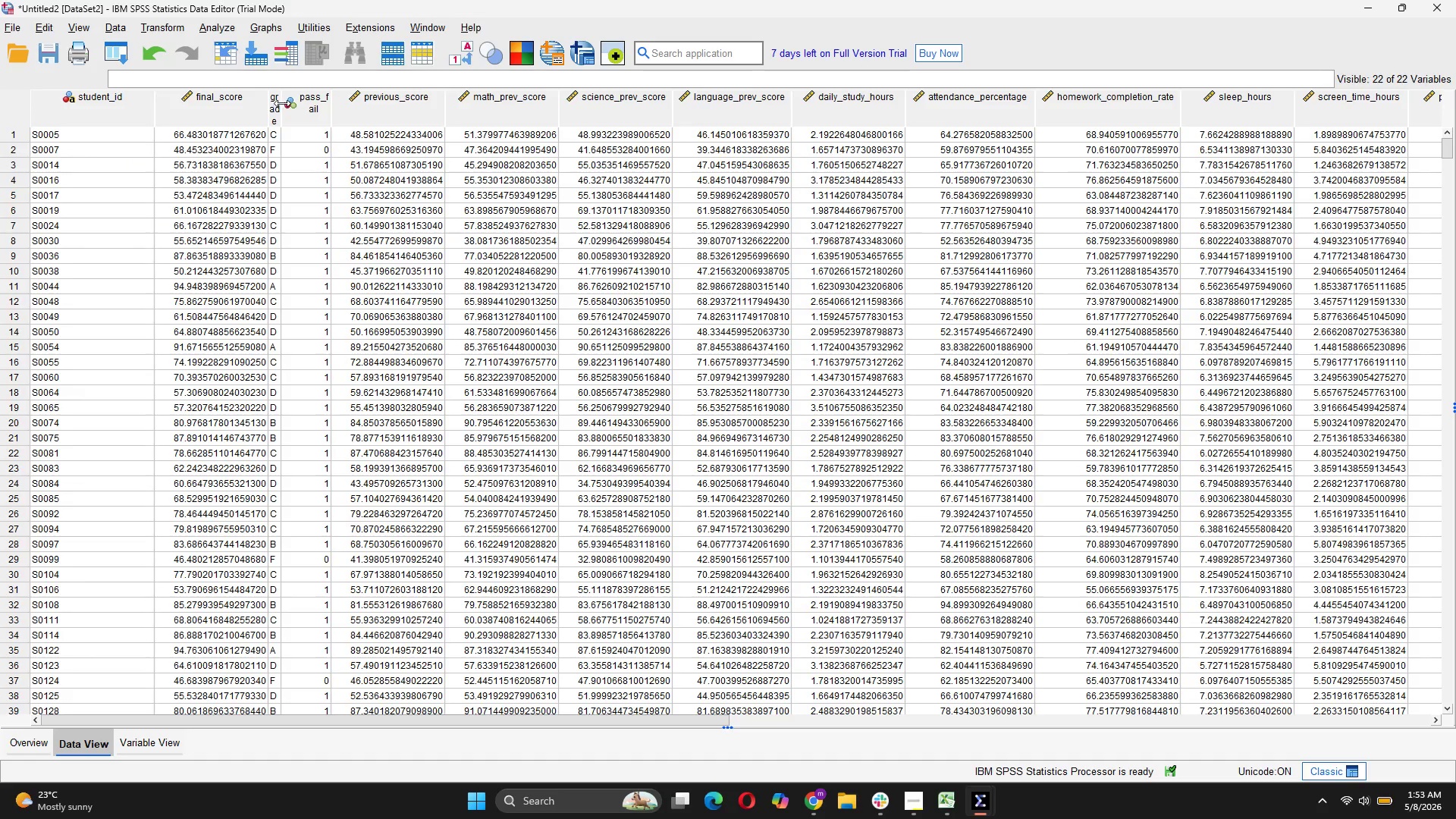 
left_click_drag(start_coordinate=[283, 102], to_coordinate=[347, 118])
 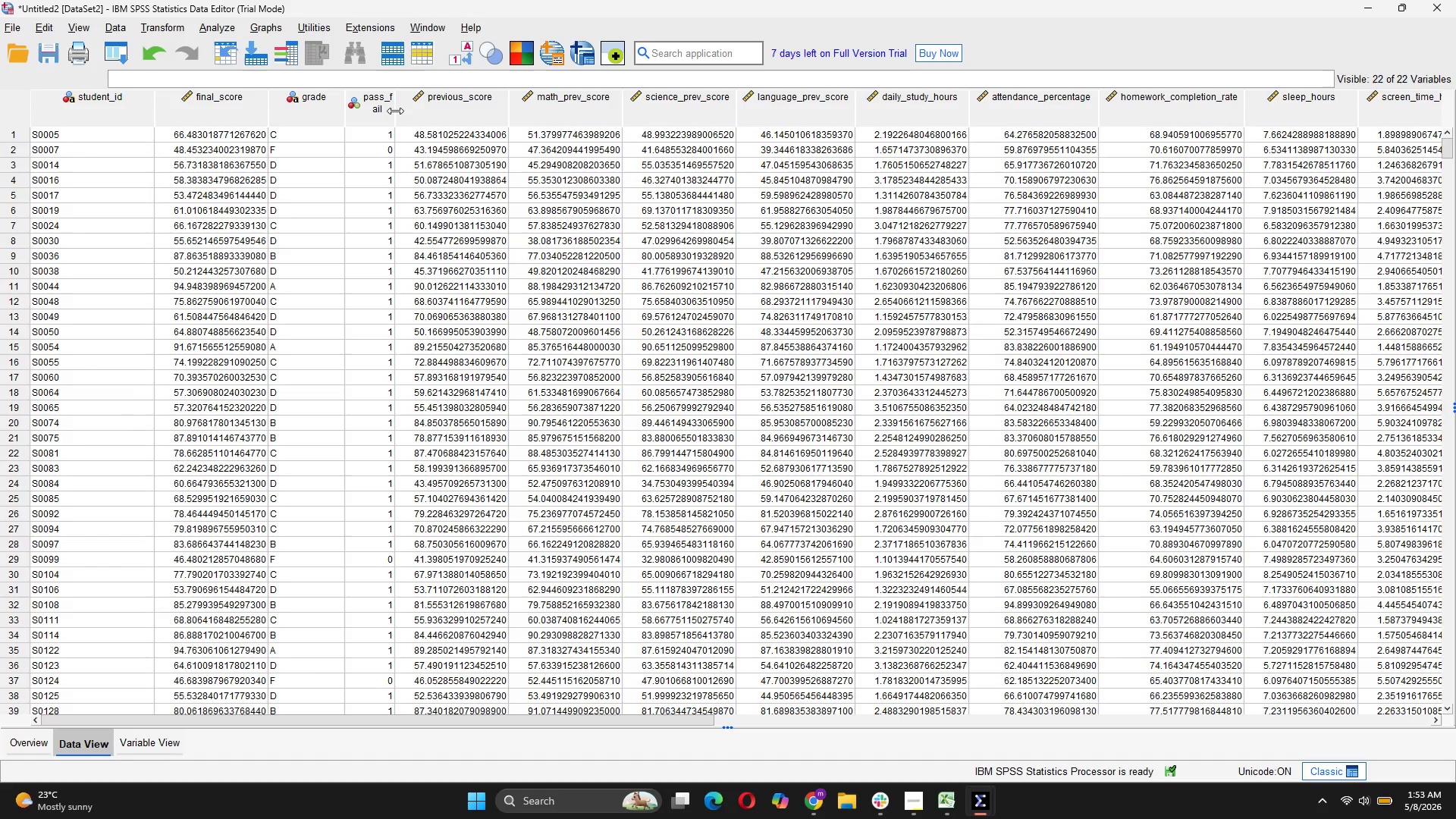 
left_click_drag(start_coordinate=[396, 111], to_coordinate=[436, 120])
 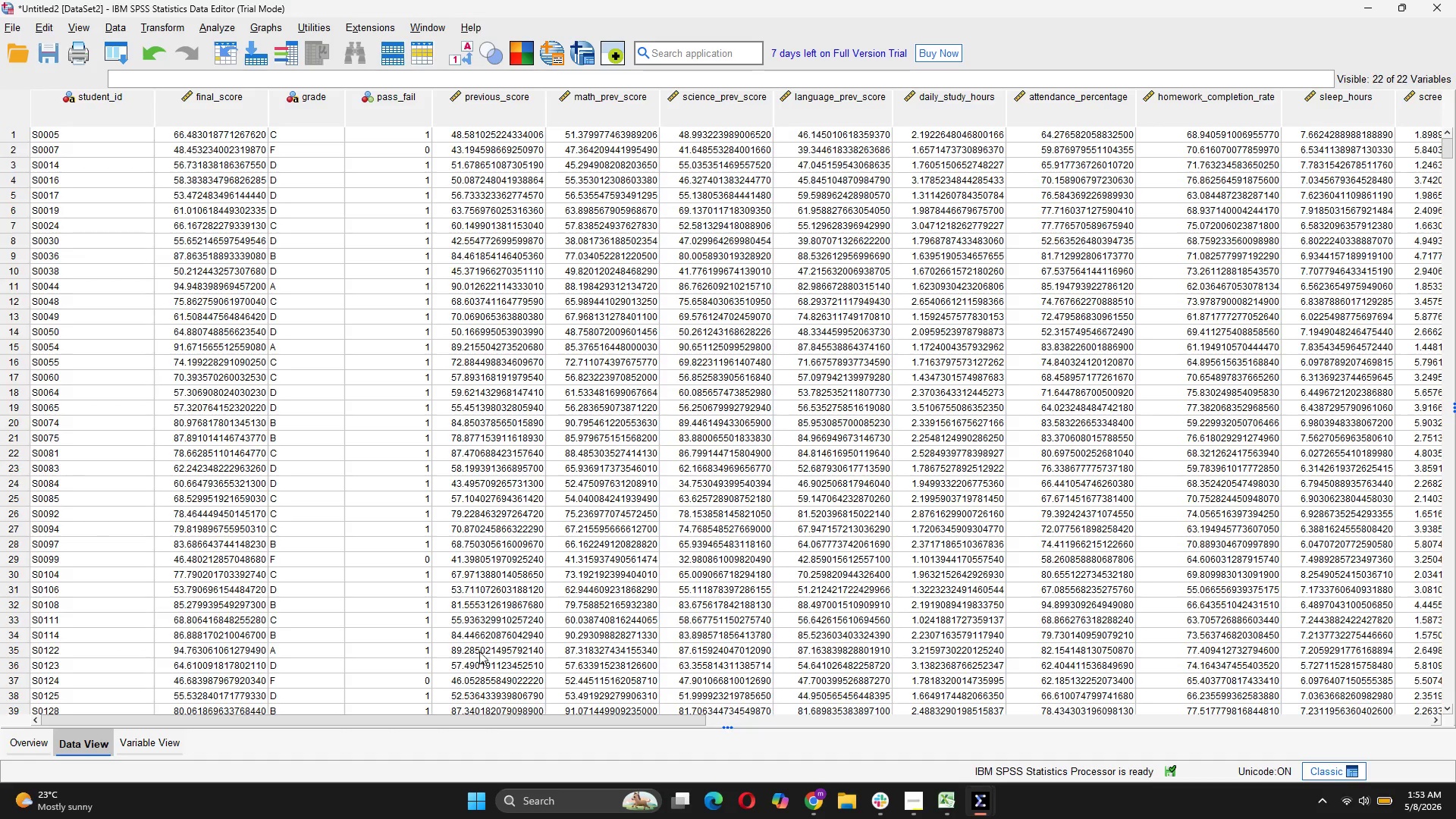 
left_click_drag(start_coordinate=[514, 721], to_coordinate=[1103, 705])
 